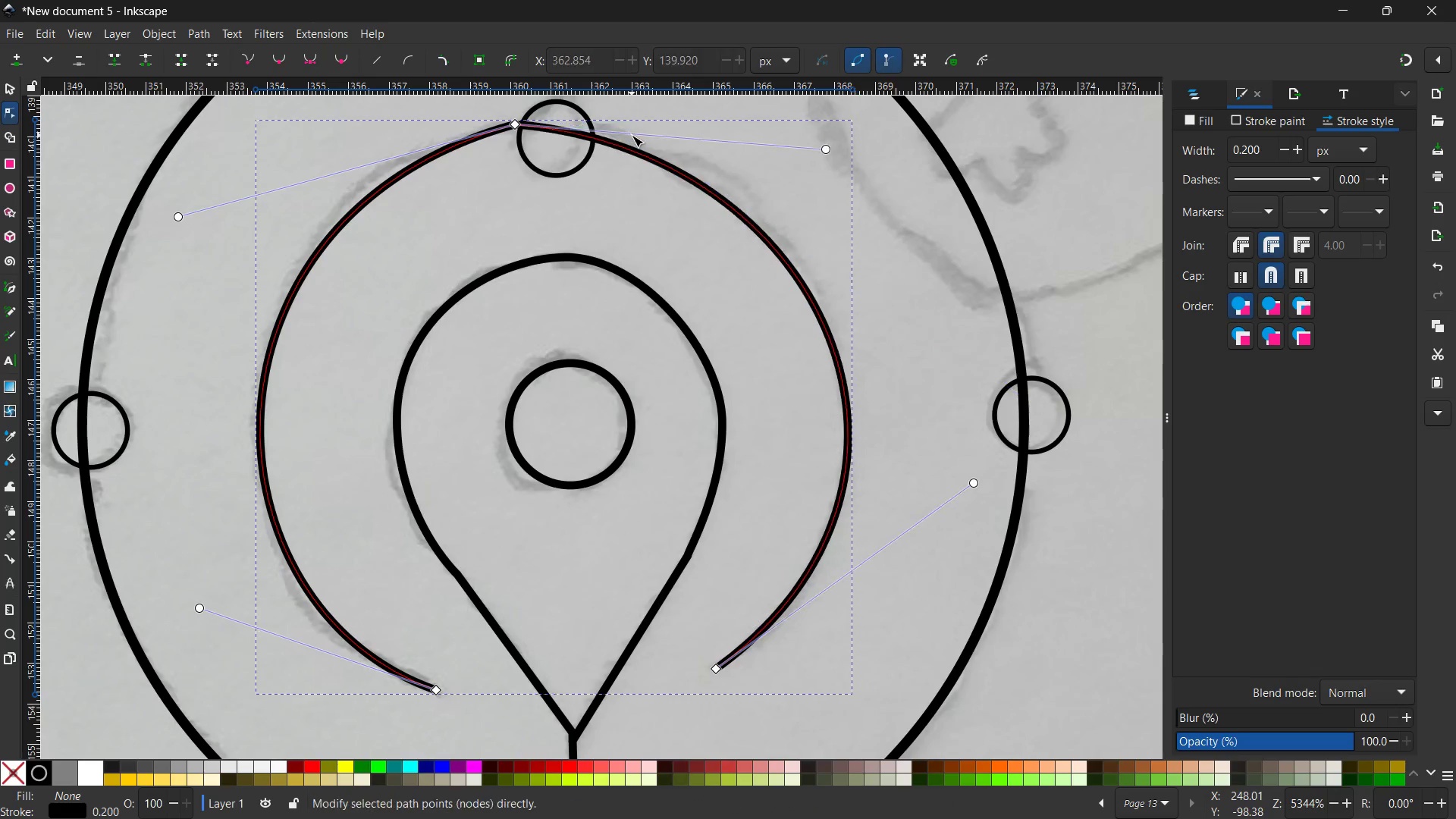 
key(Backspace)
 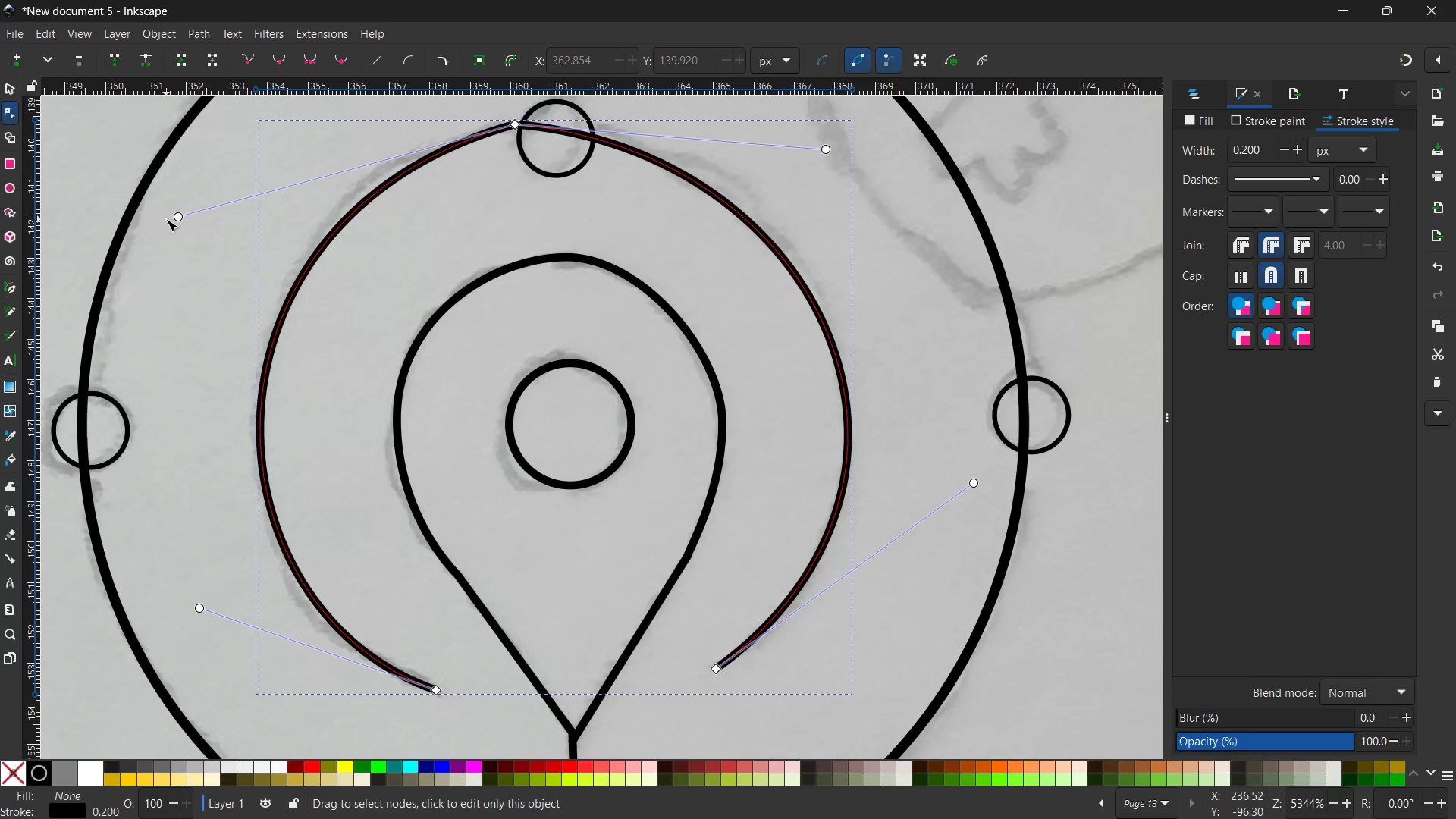 
left_click_drag(start_coordinate=[172, 216], to_coordinate=[179, 174])
 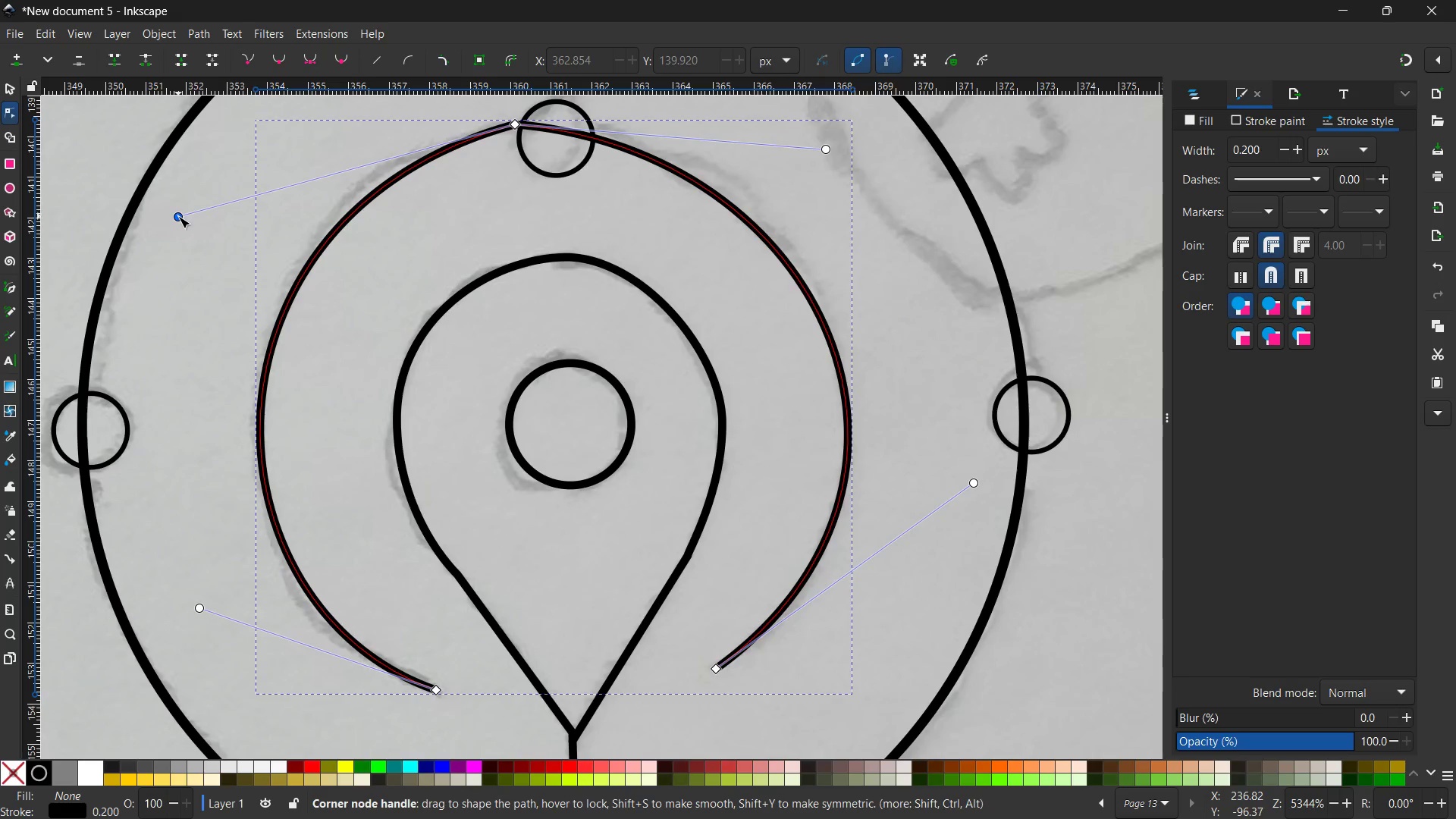 
left_click_drag(start_coordinate=[178, 216], to_coordinate=[184, 156])
 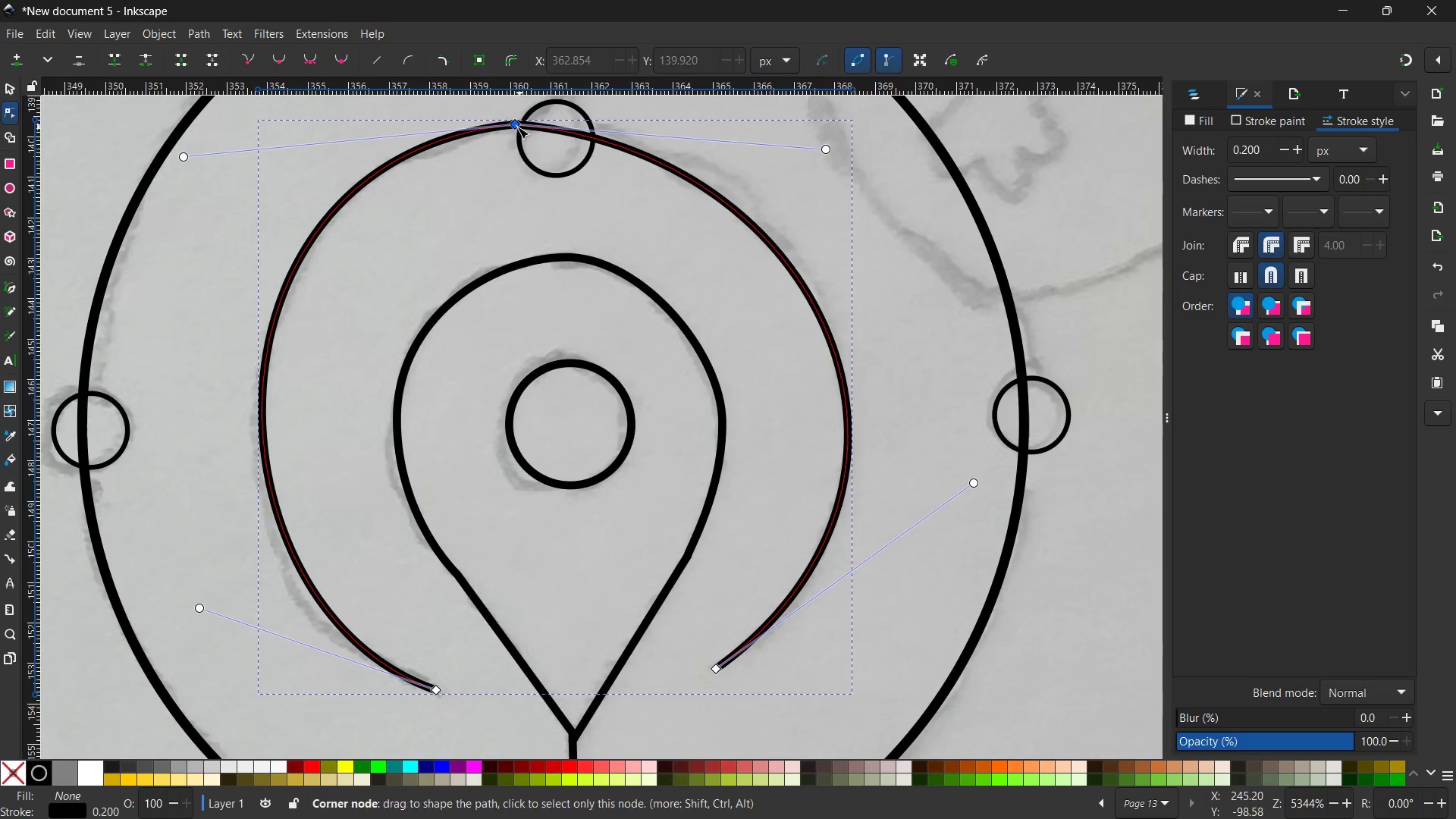 
left_click_drag(start_coordinate=[516, 126], to_coordinate=[527, 127])
 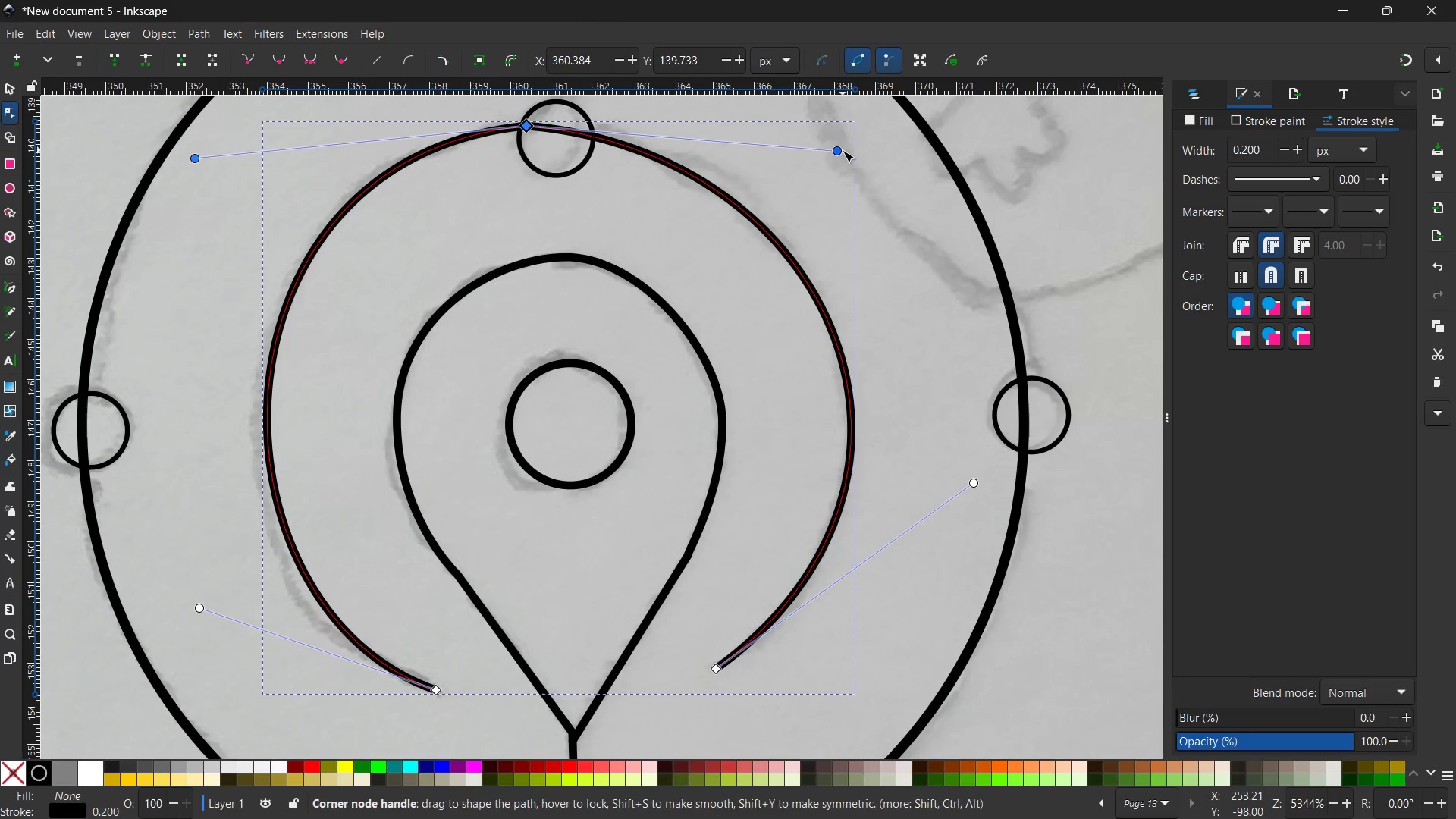 
left_click_drag(start_coordinate=[843, 150], to_coordinate=[852, 124])
 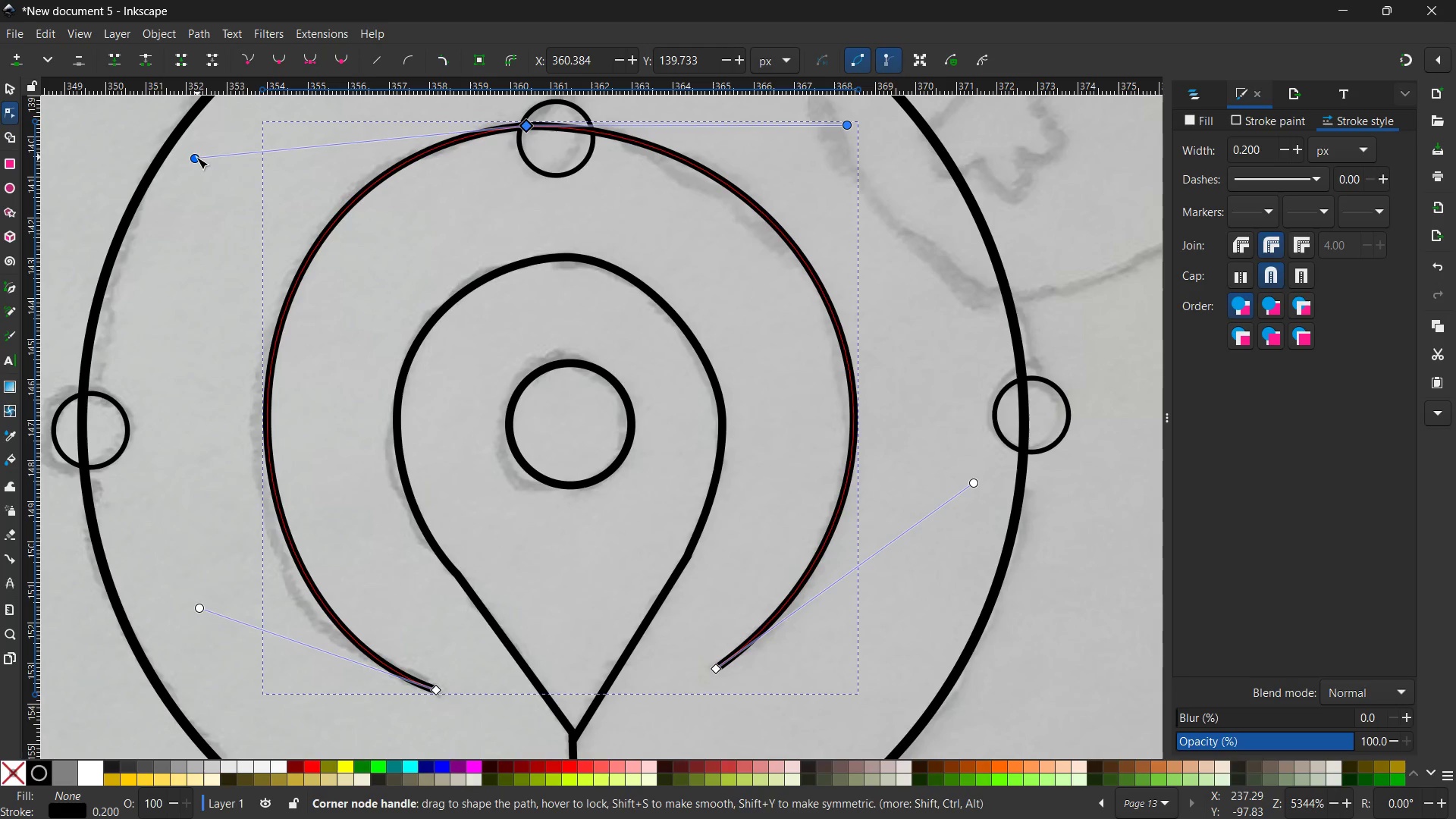 
left_click_drag(start_coordinate=[196, 157], to_coordinate=[195, 150])
 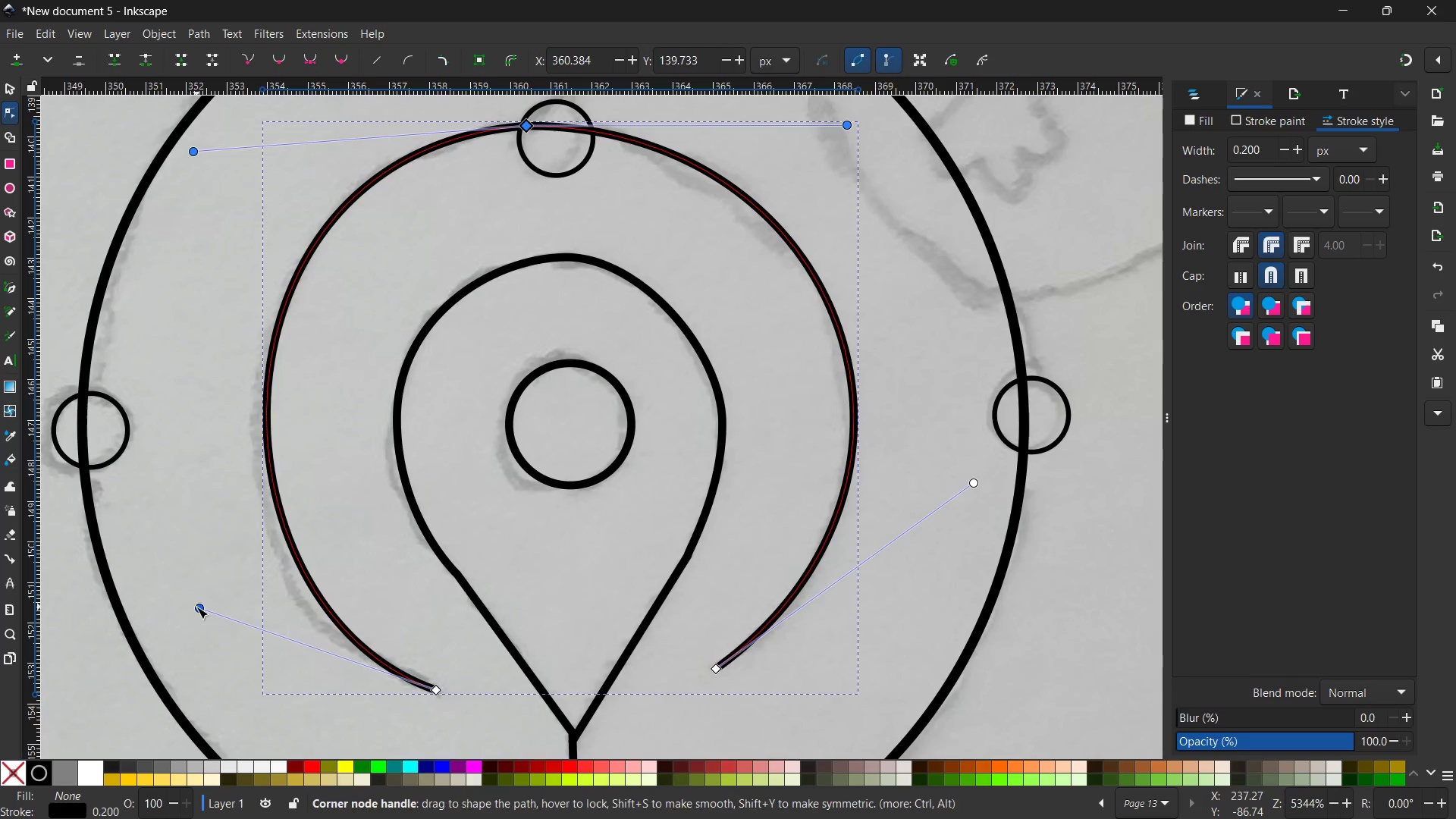 
left_click_drag(start_coordinate=[196, 607], to_coordinate=[174, 624])
 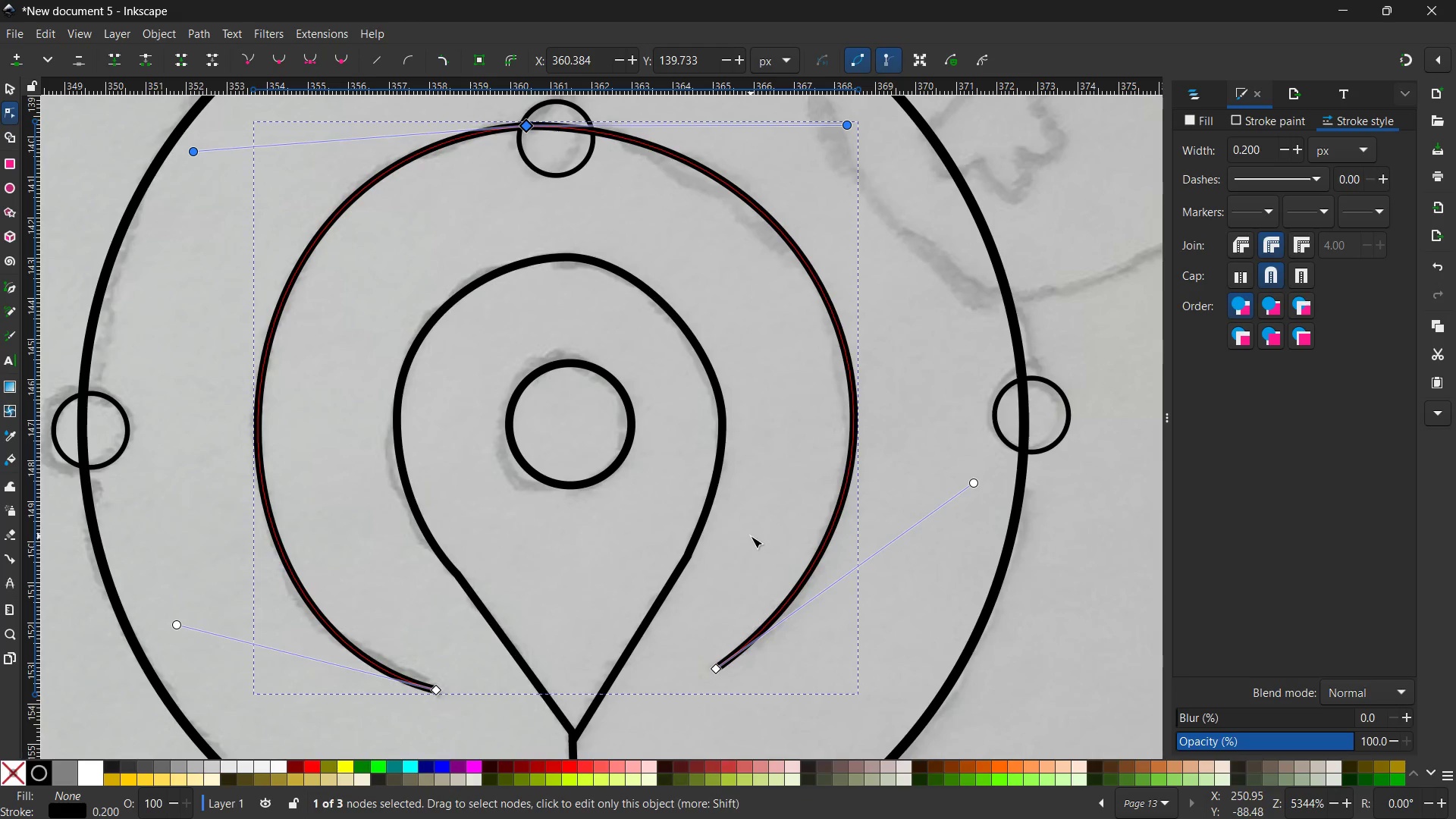 
double_click([751, 536])
 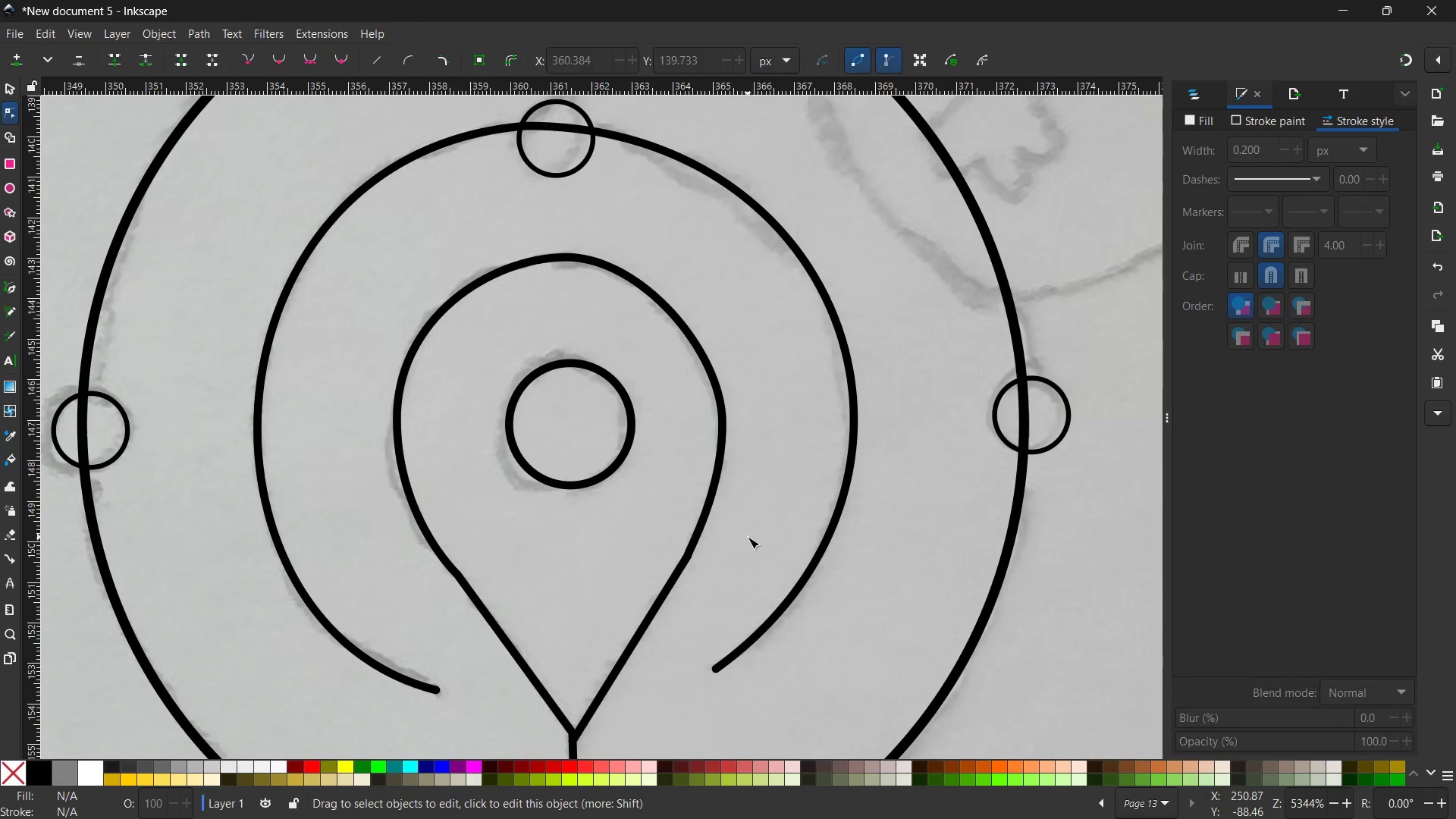 
hold_key(key=ControlLeft, duration=0.44)
scroll: coordinate [748, 537], scroll_direction: down, amount: 4.0
 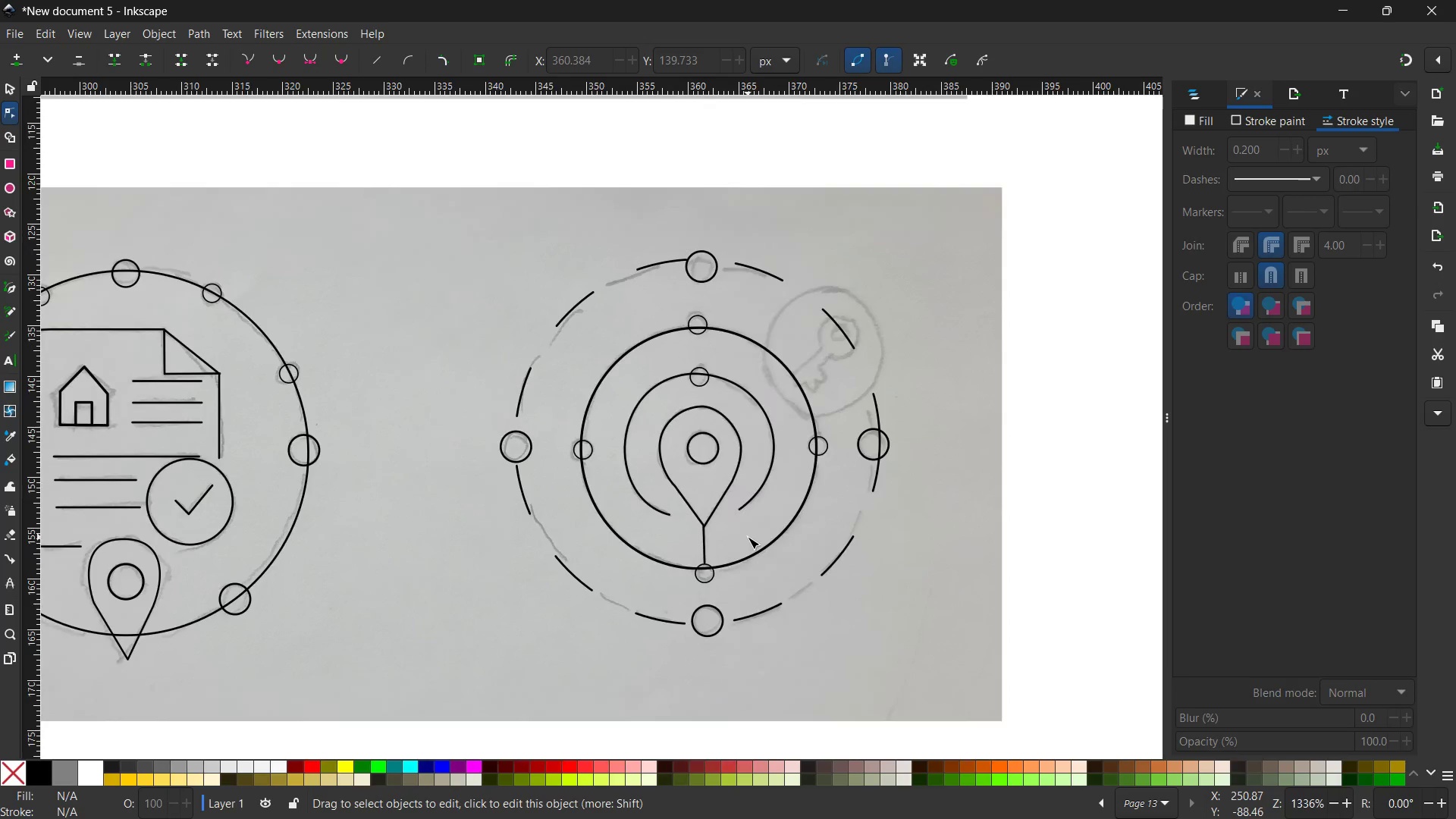 
hold_key(key=ControlLeft, duration=0.36)
scroll: coordinate [748, 537], scroll_direction: up, amount: 3.0
 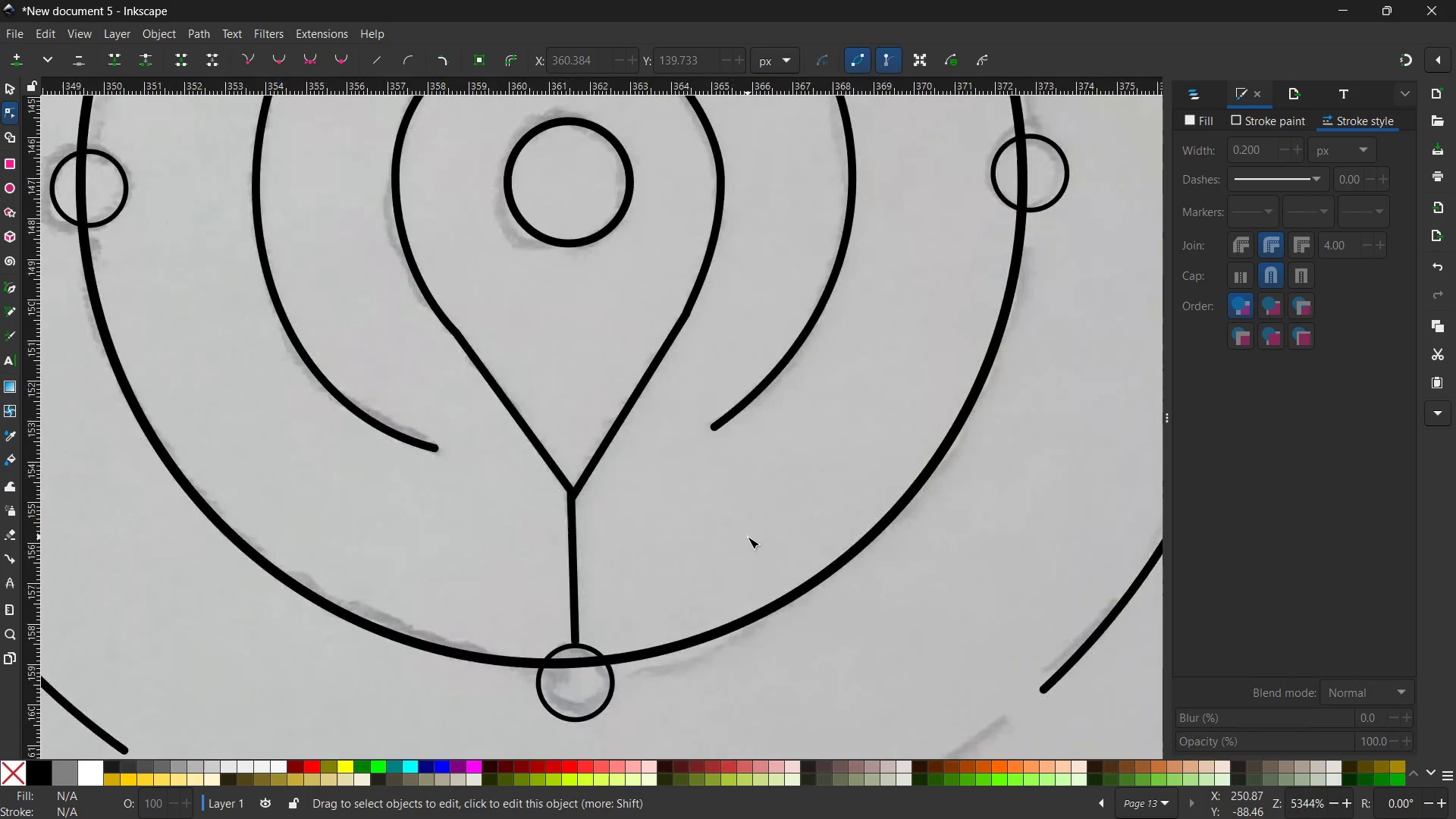 
hold_key(key=ControlLeft, duration=0.45)
scroll: coordinate [748, 537], scroll_direction: down, amount: 1.0
 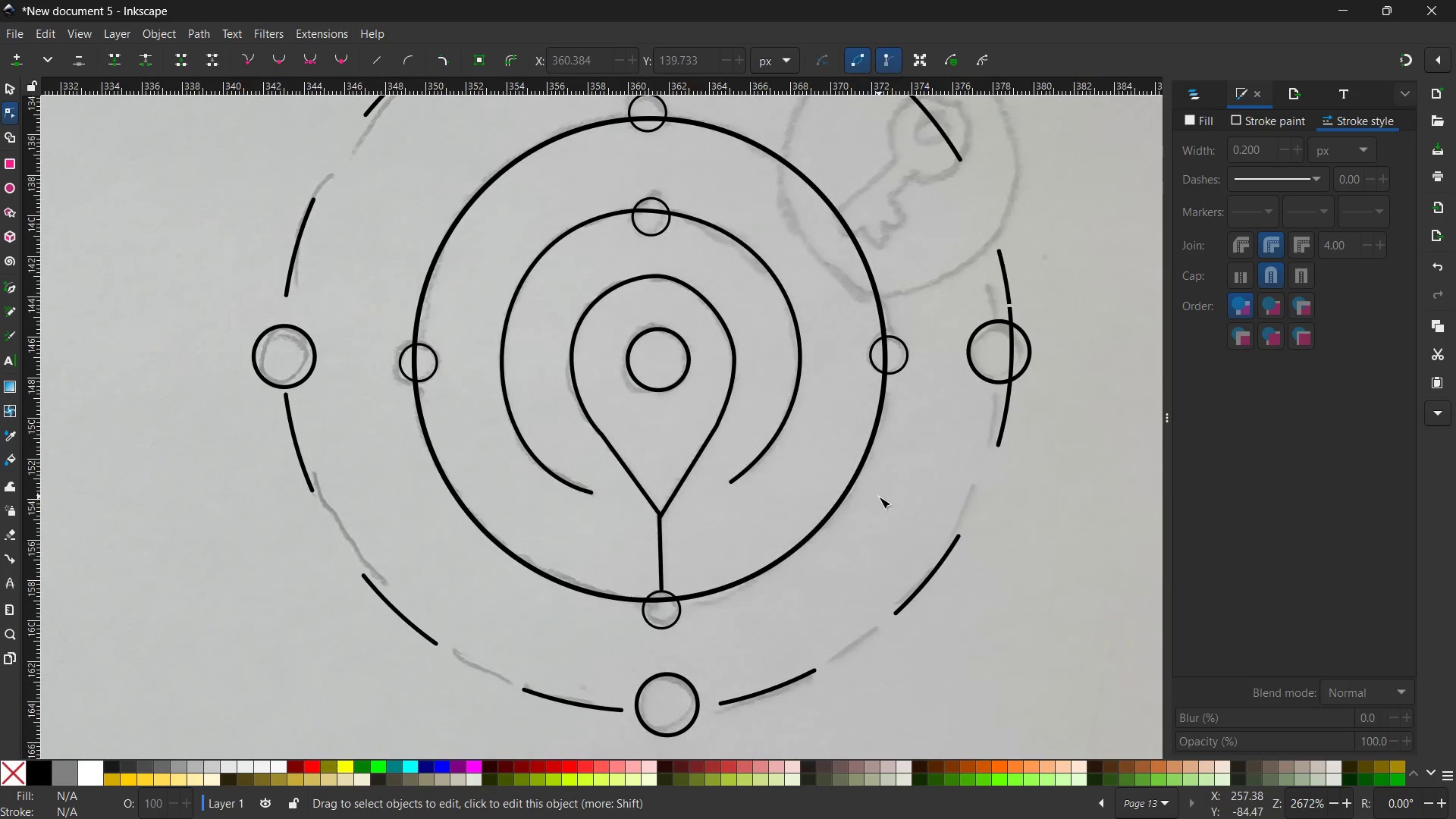 
hold_key(key=Space, duration=1.5)
 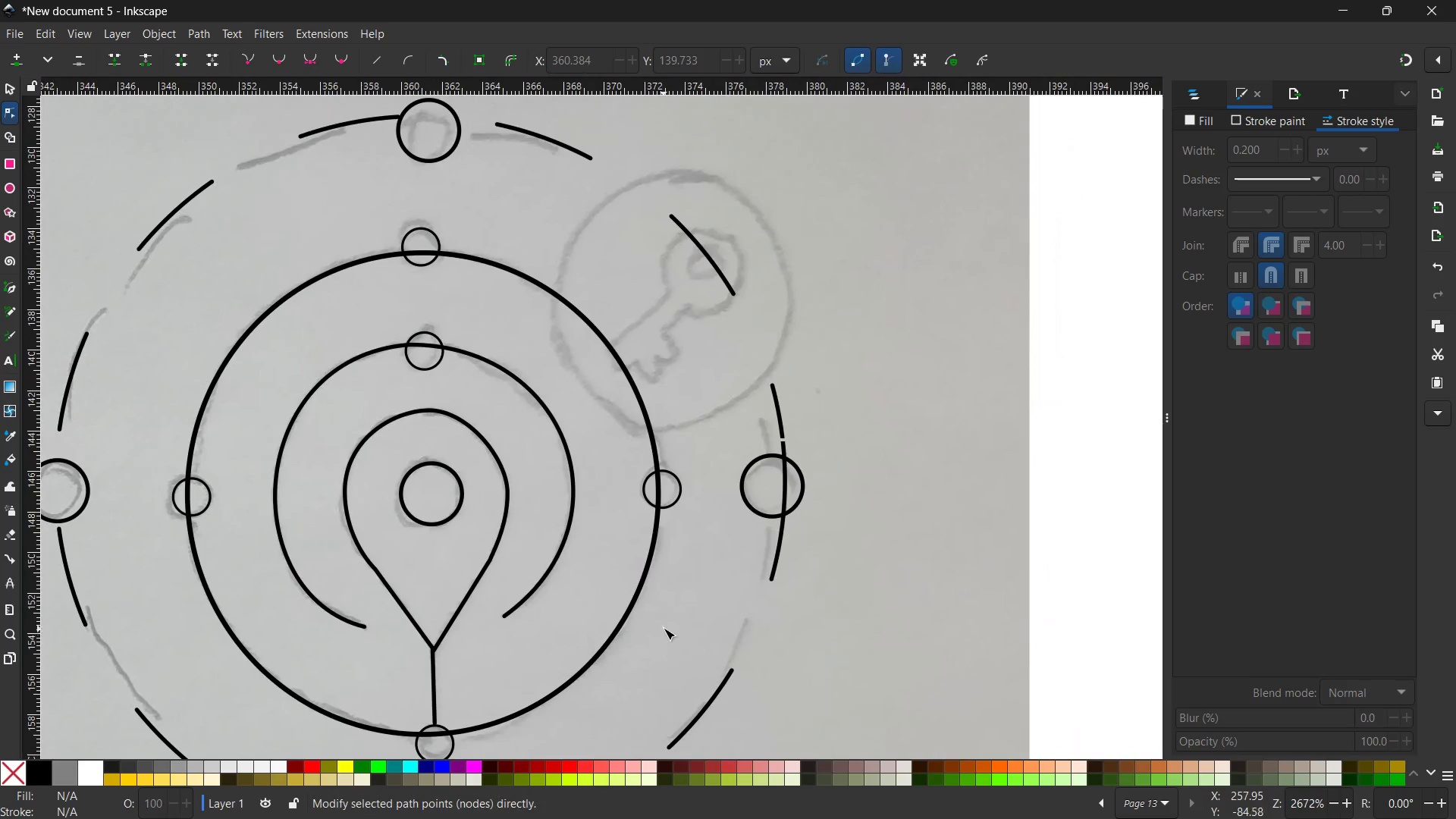 
left_click_drag(start_coordinate=[890, 499], to_coordinate=[664, 633])
 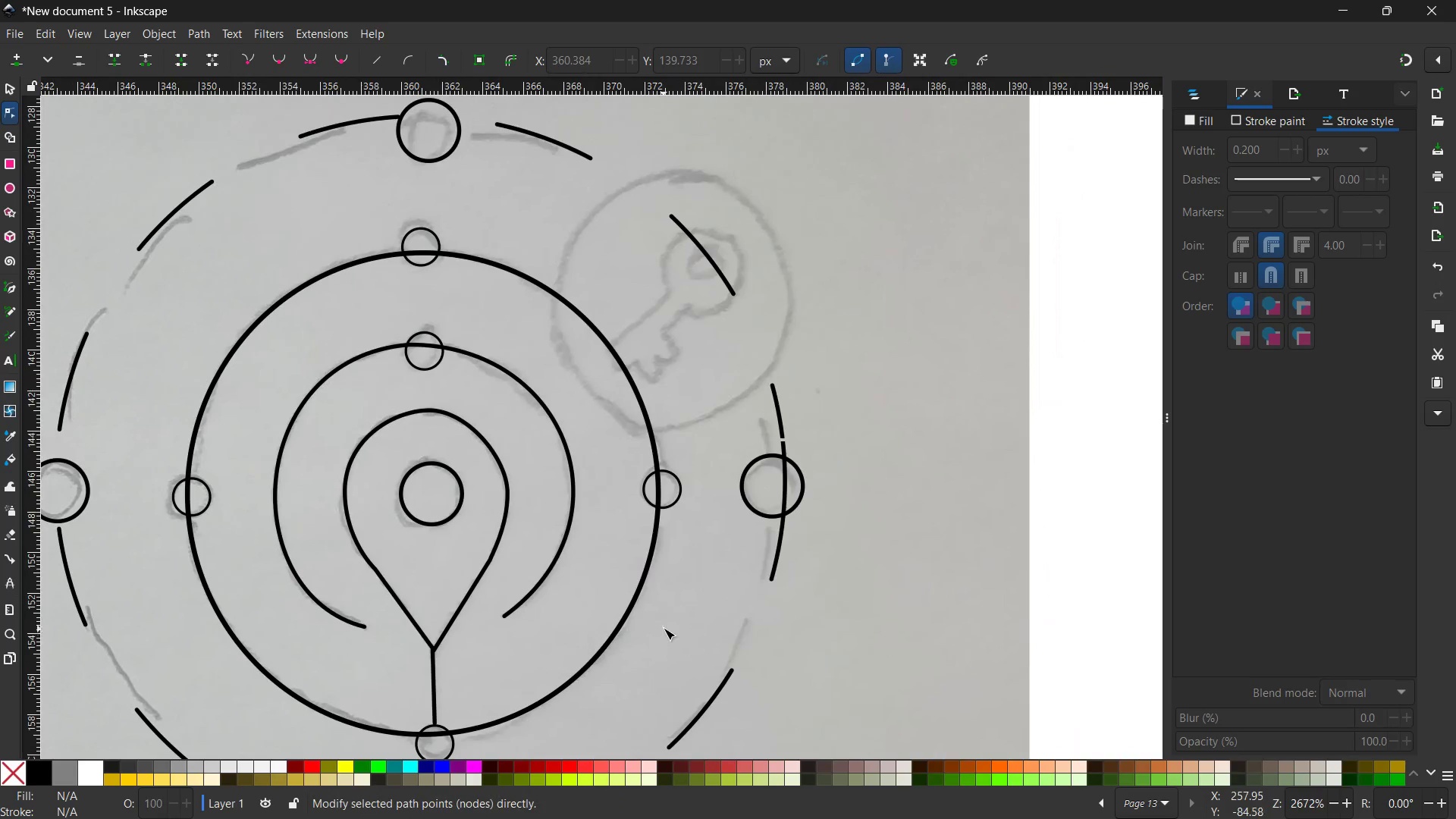 
key(Space)
 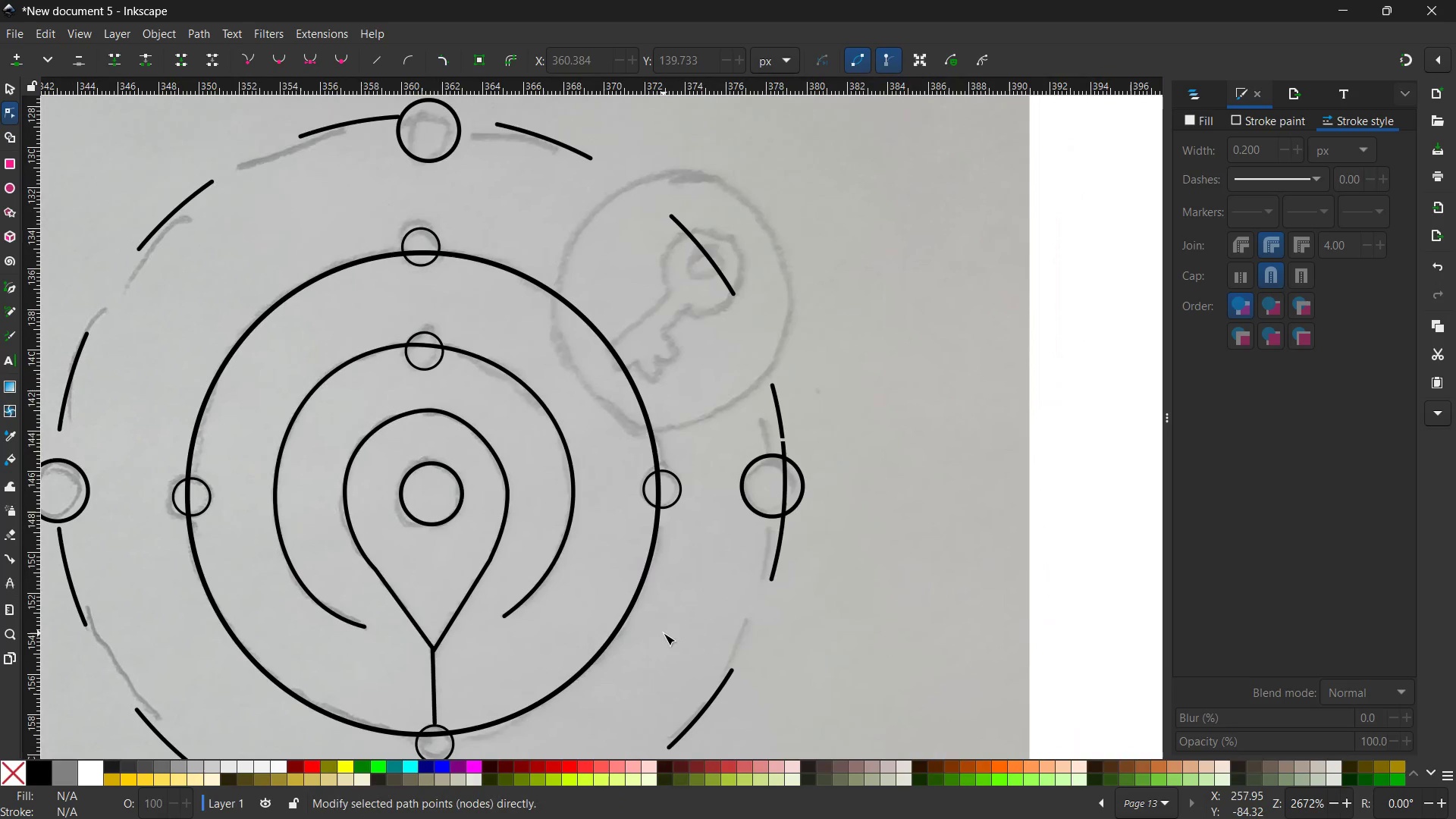 
key(Space)
 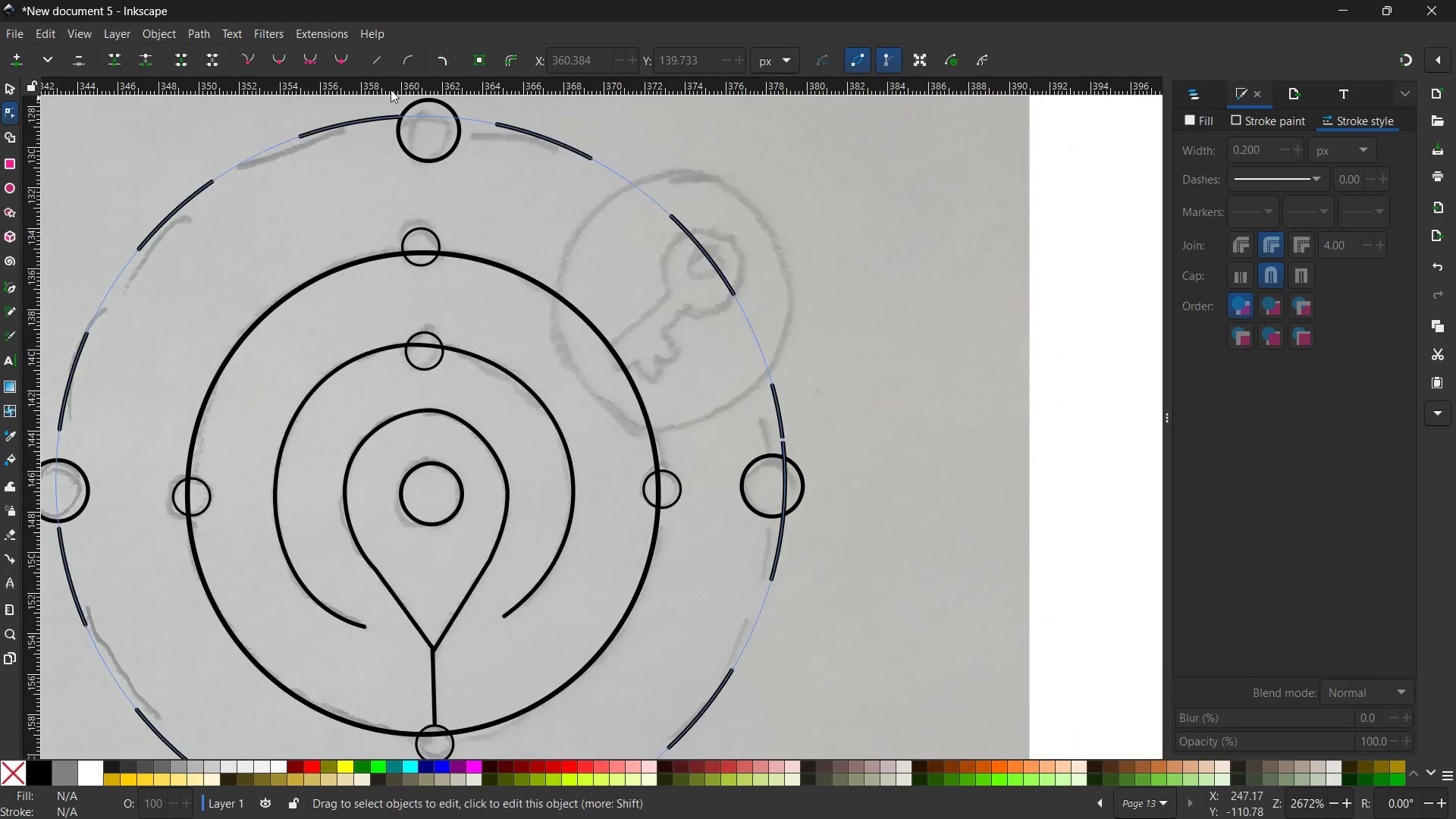 
left_click([4, 184])
 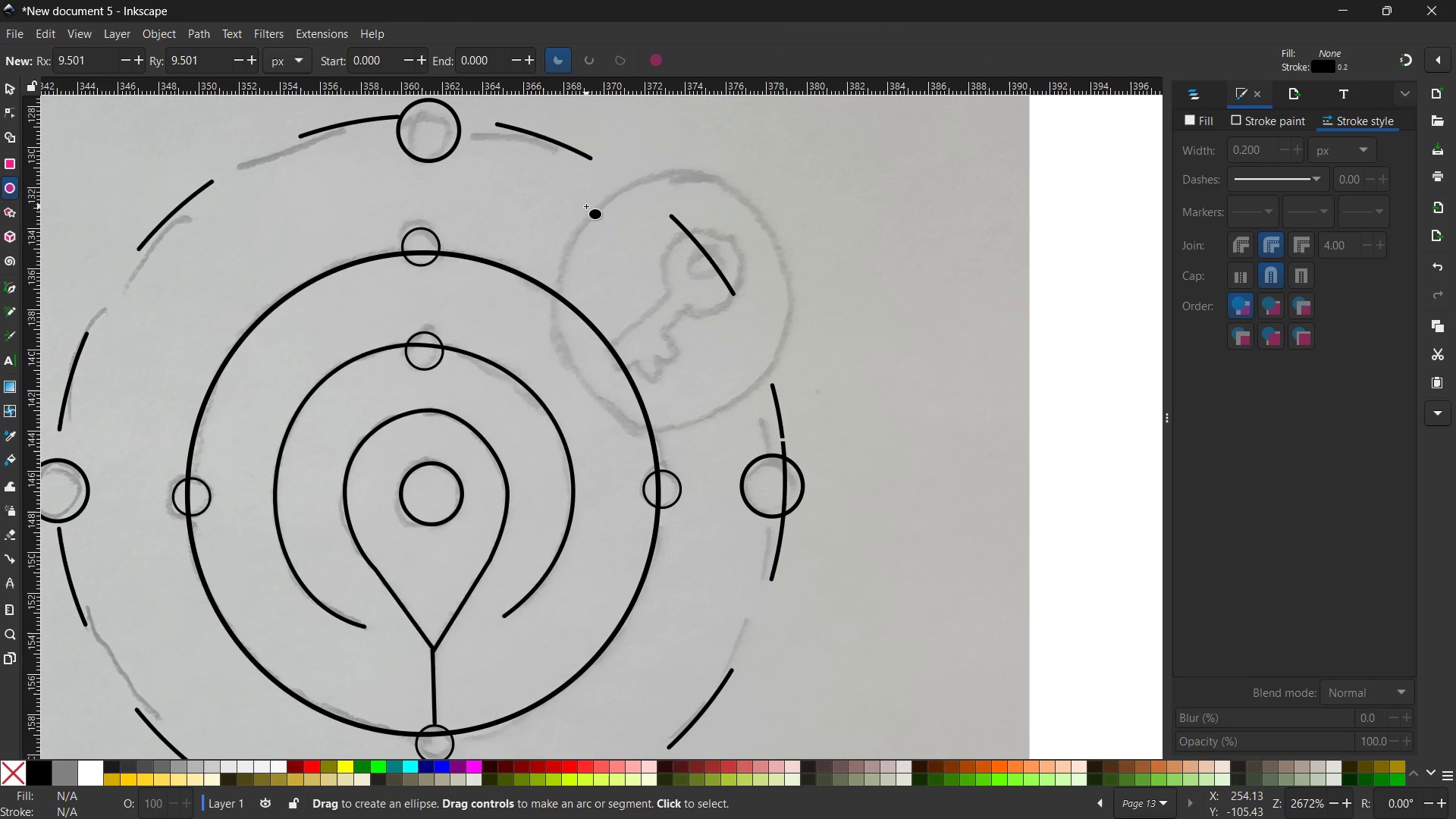 
hold_key(key=ControlLeft, duration=2.84)
left_click_drag(start_coordinate=[586, 206], to_coordinate=[815, 500])
 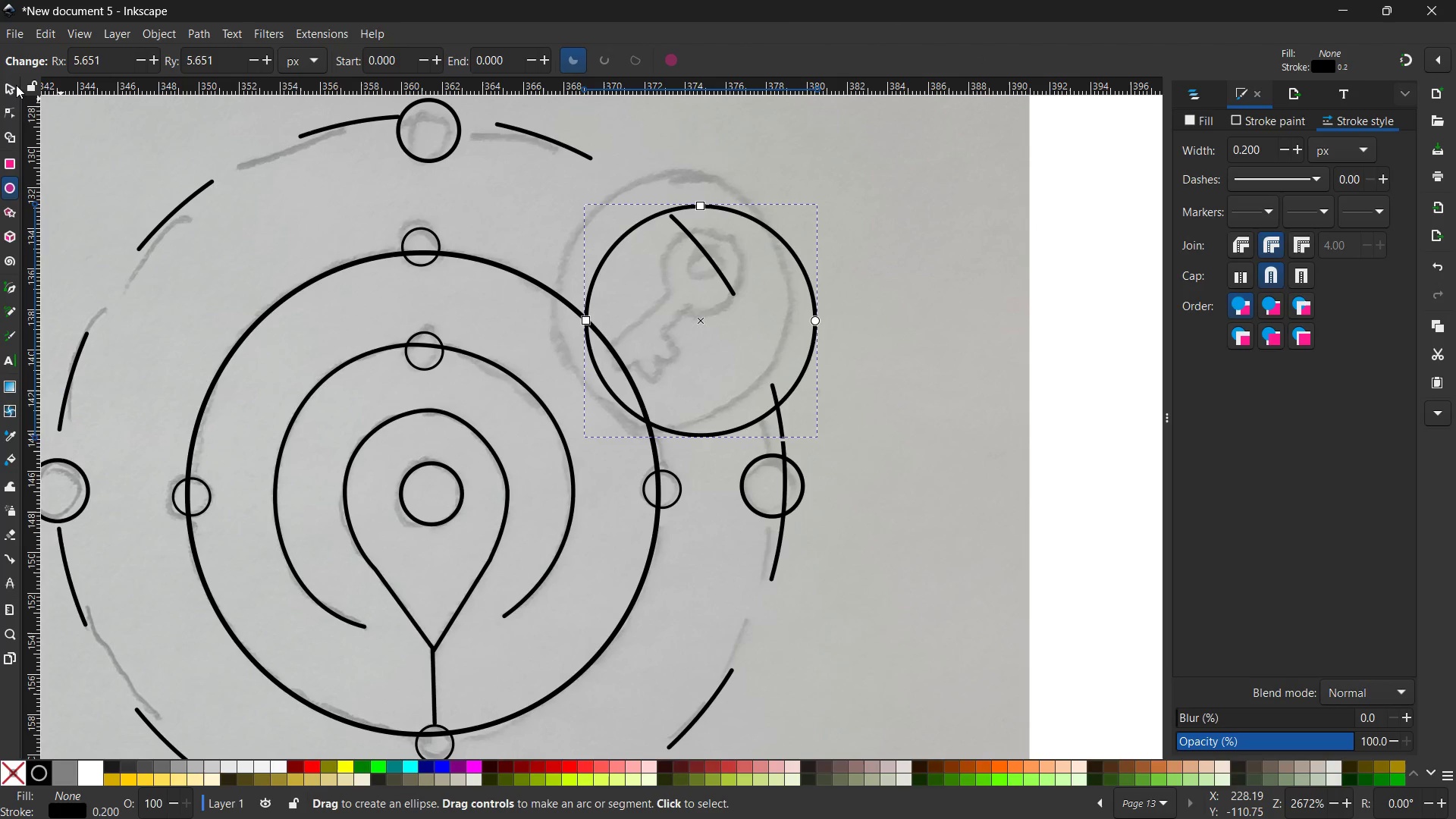 
left_click([9, 87])
 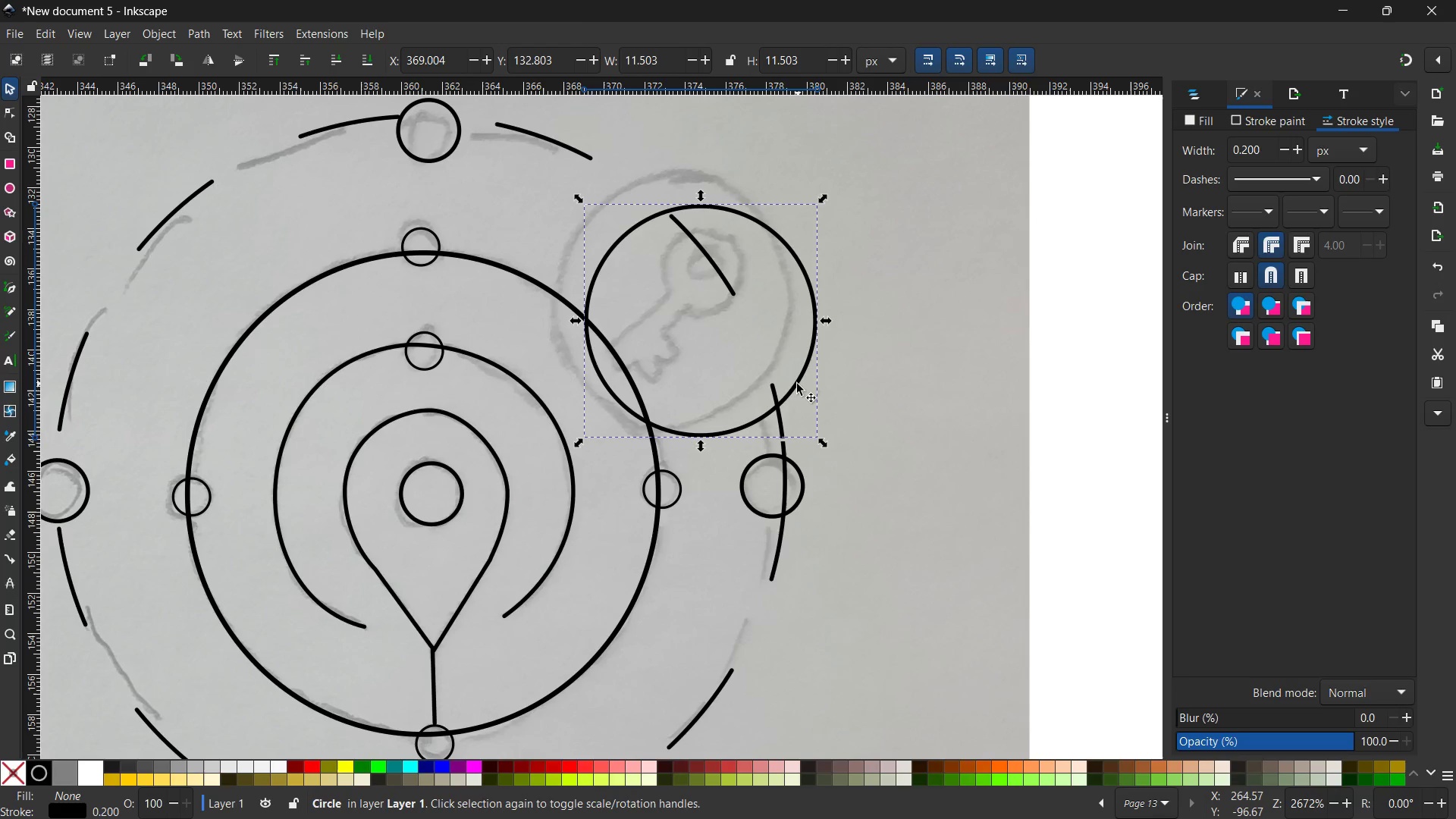 
left_click_drag(start_coordinate=[797, 384], to_coordinate=[763, 362])
 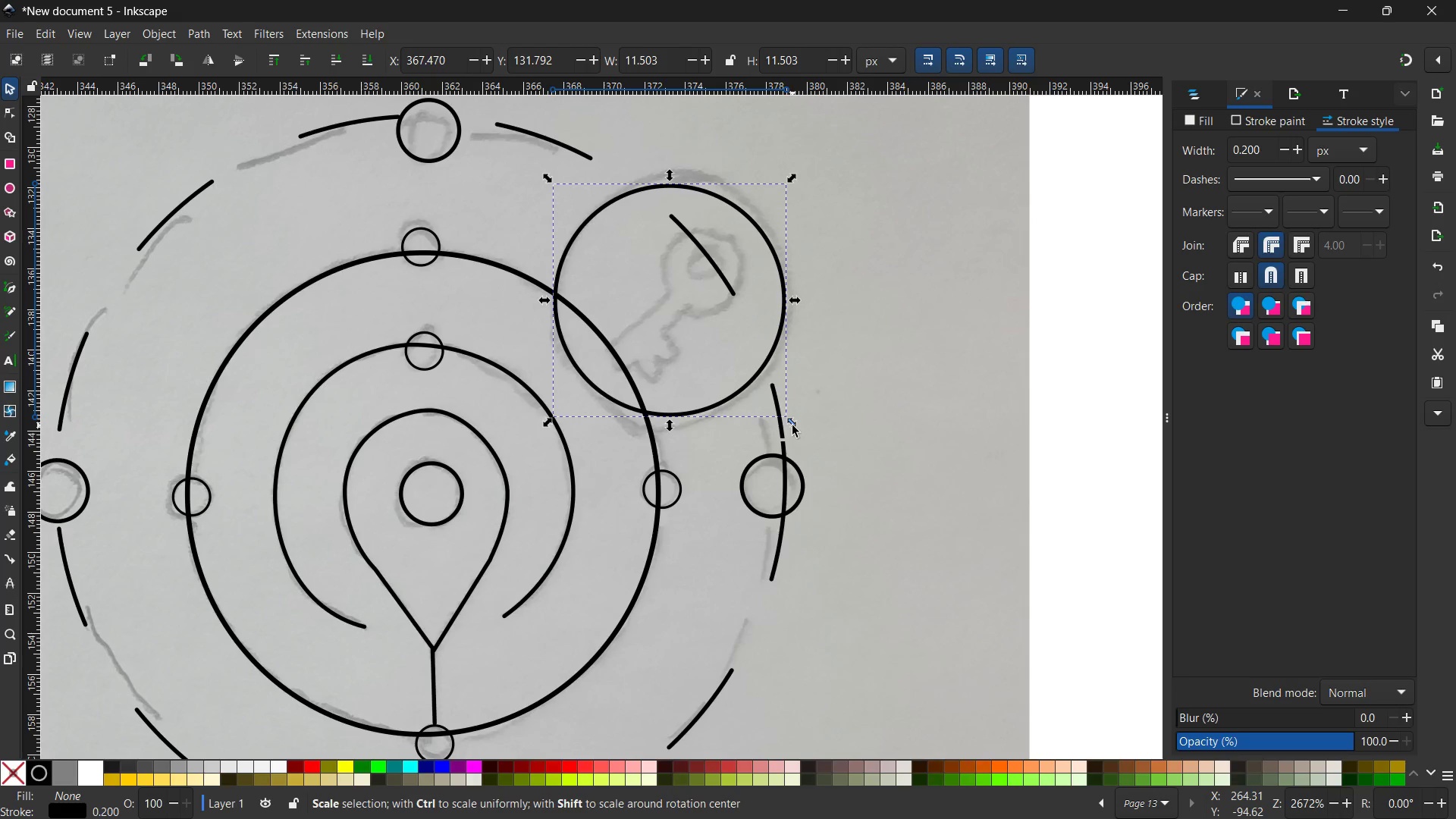 
left_click_drag(start_coordinate=[792, 425], to_coordinate=[805, 434])
 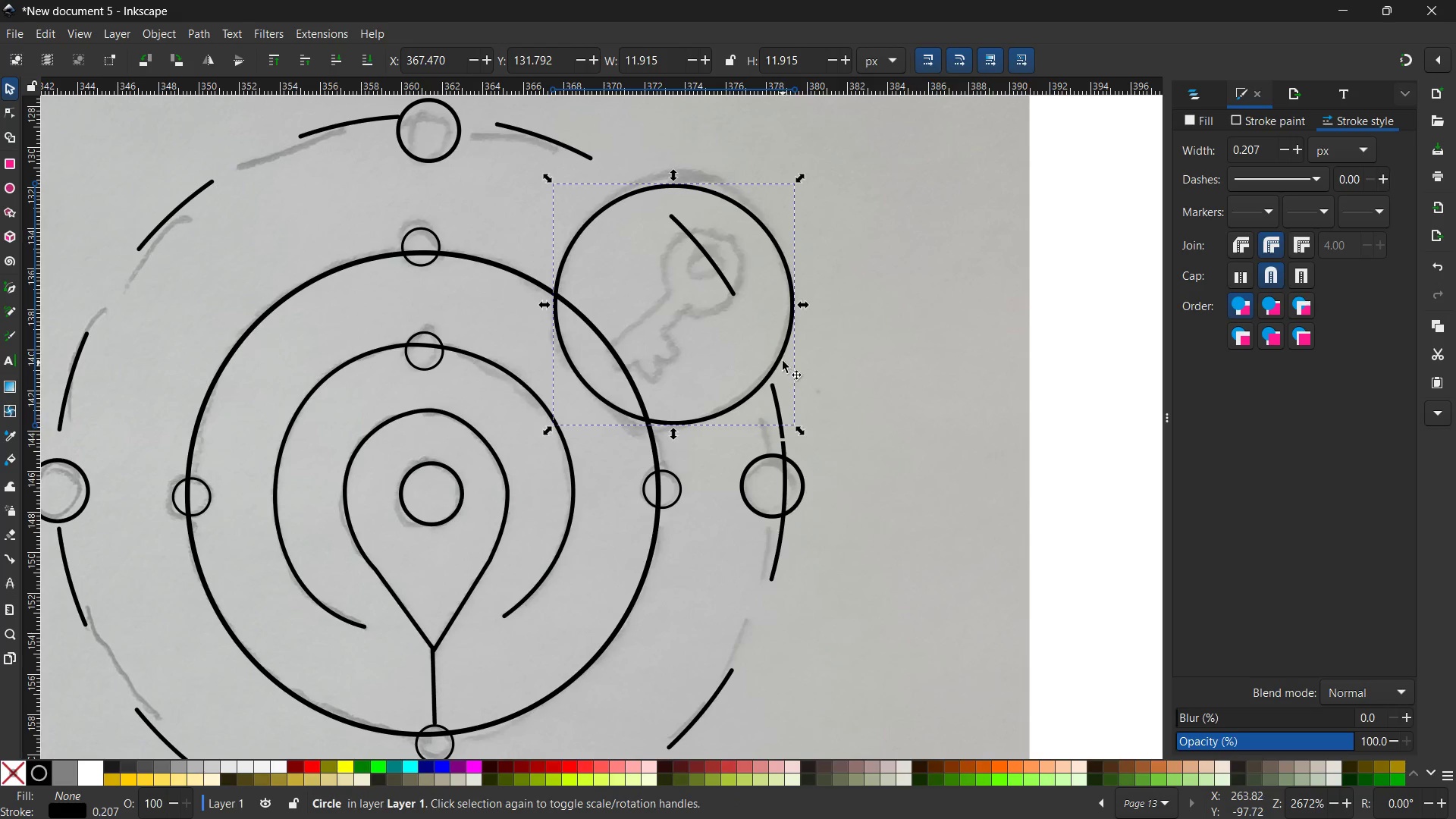 
hold_key(key=ControlLeft, duration=2.14)
 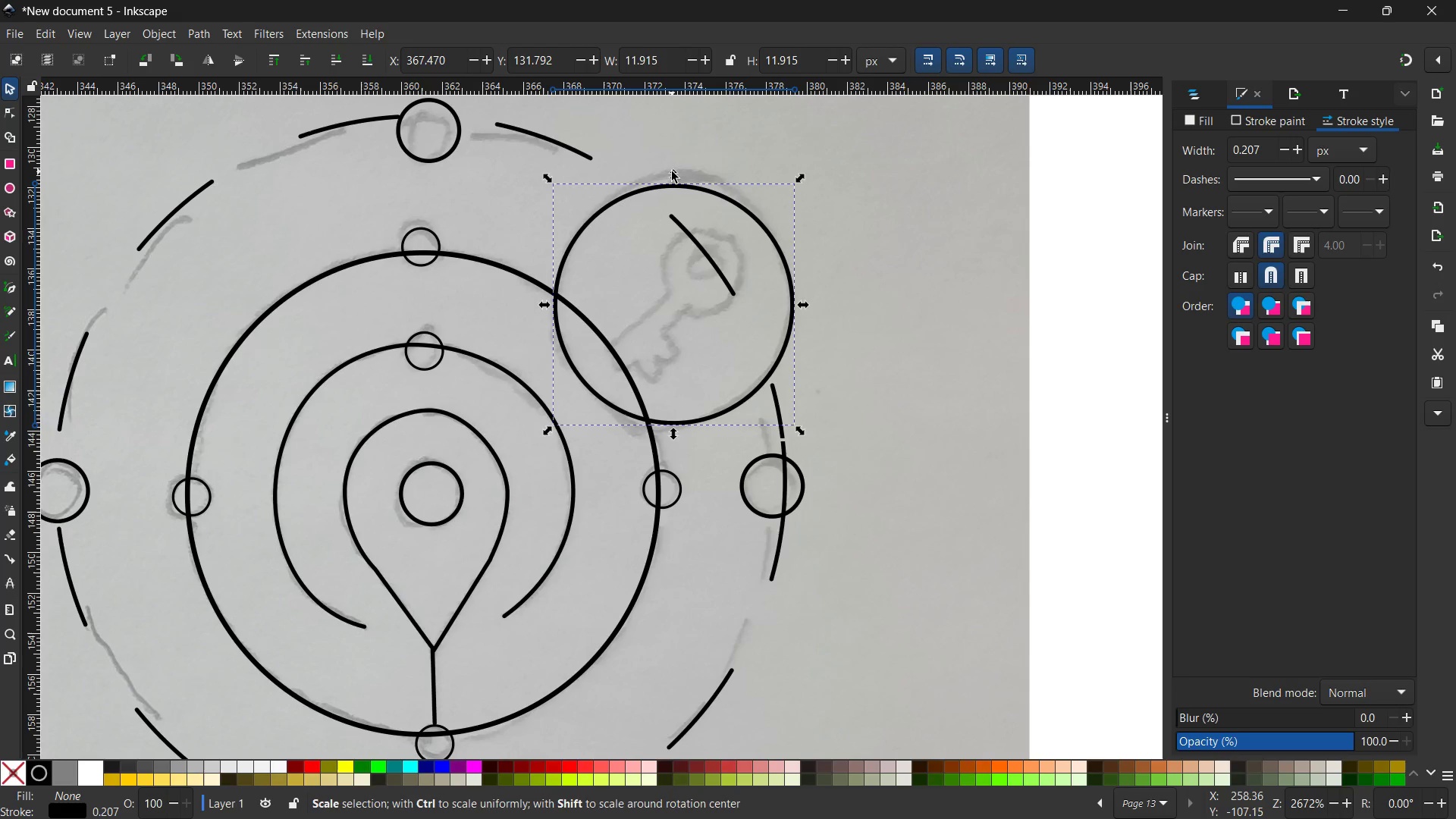 
left_click_drag(start_coordinate=[673, 171], to_coordinate=[673, 163])
 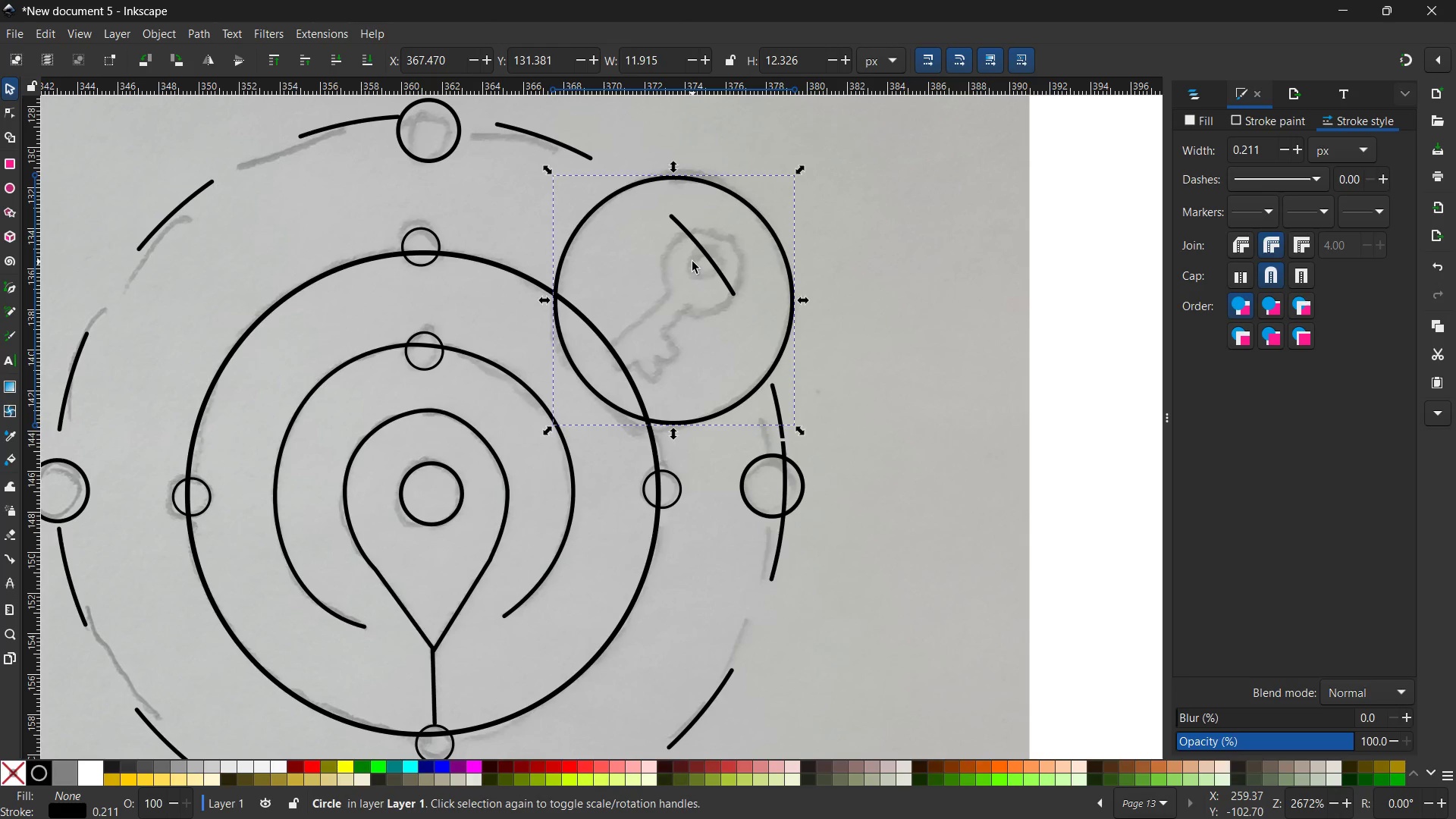 
mouse_move([674, 54])
 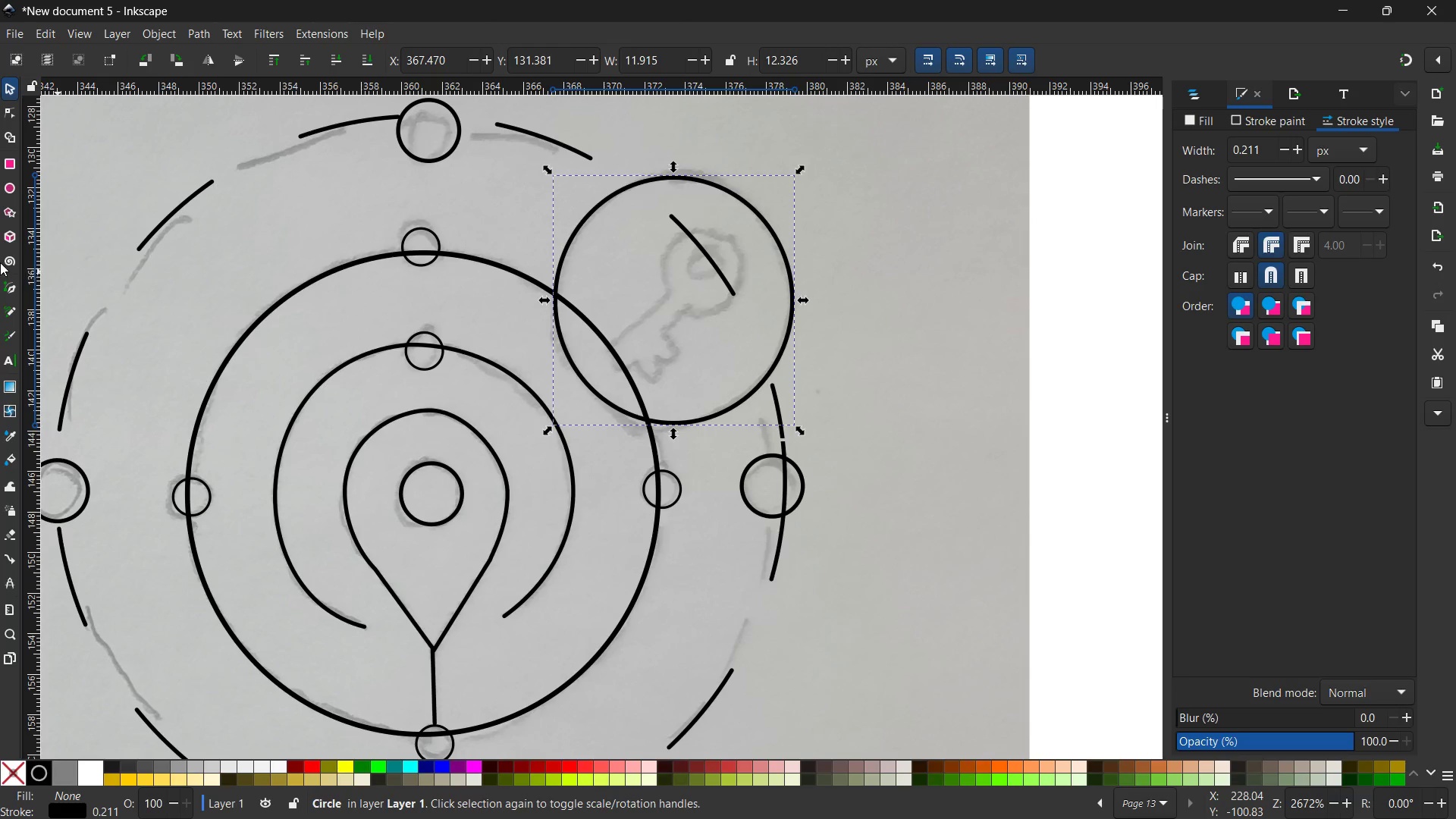 
wait(7.04)
 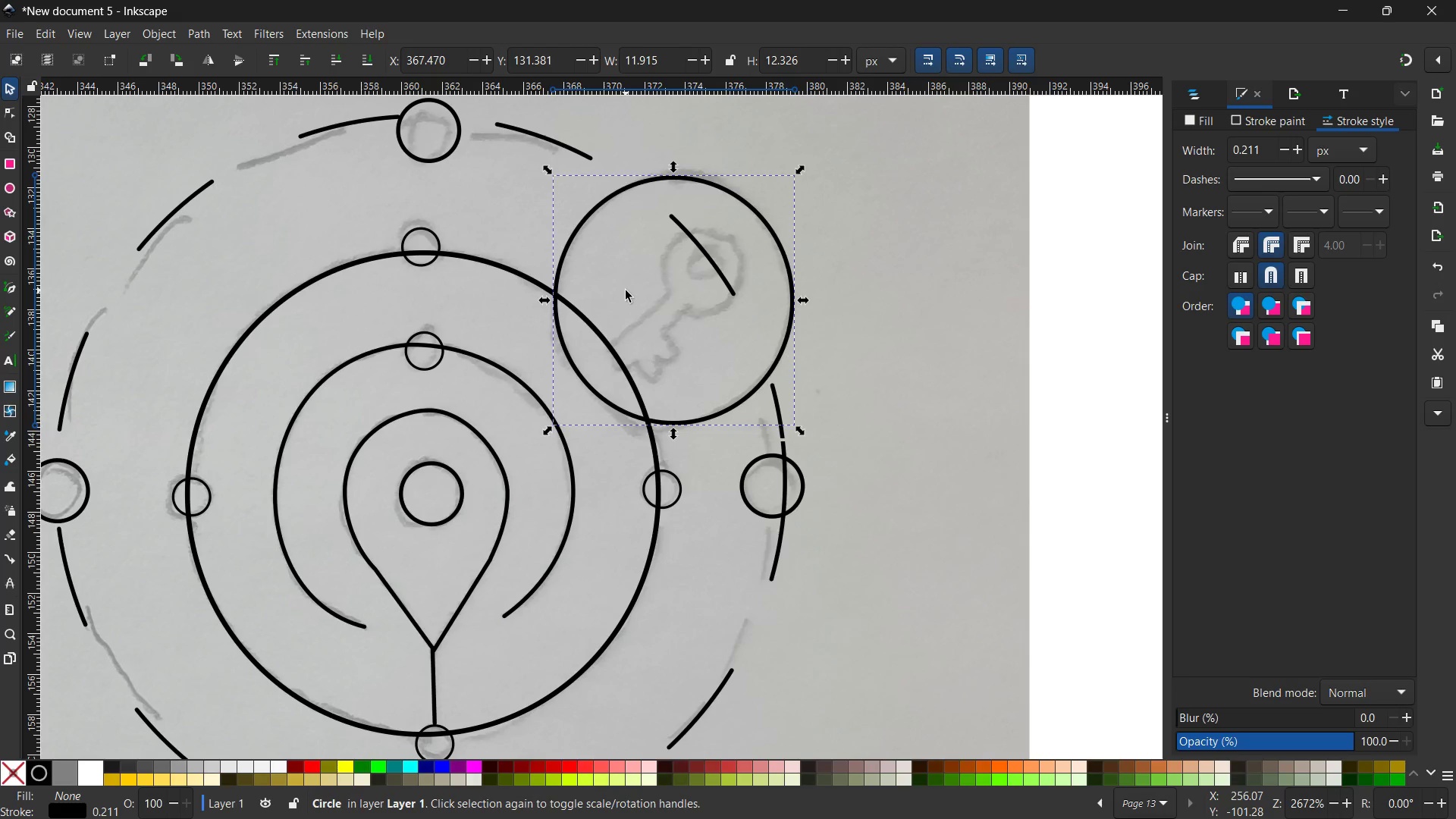 
left_click([12, 284])
 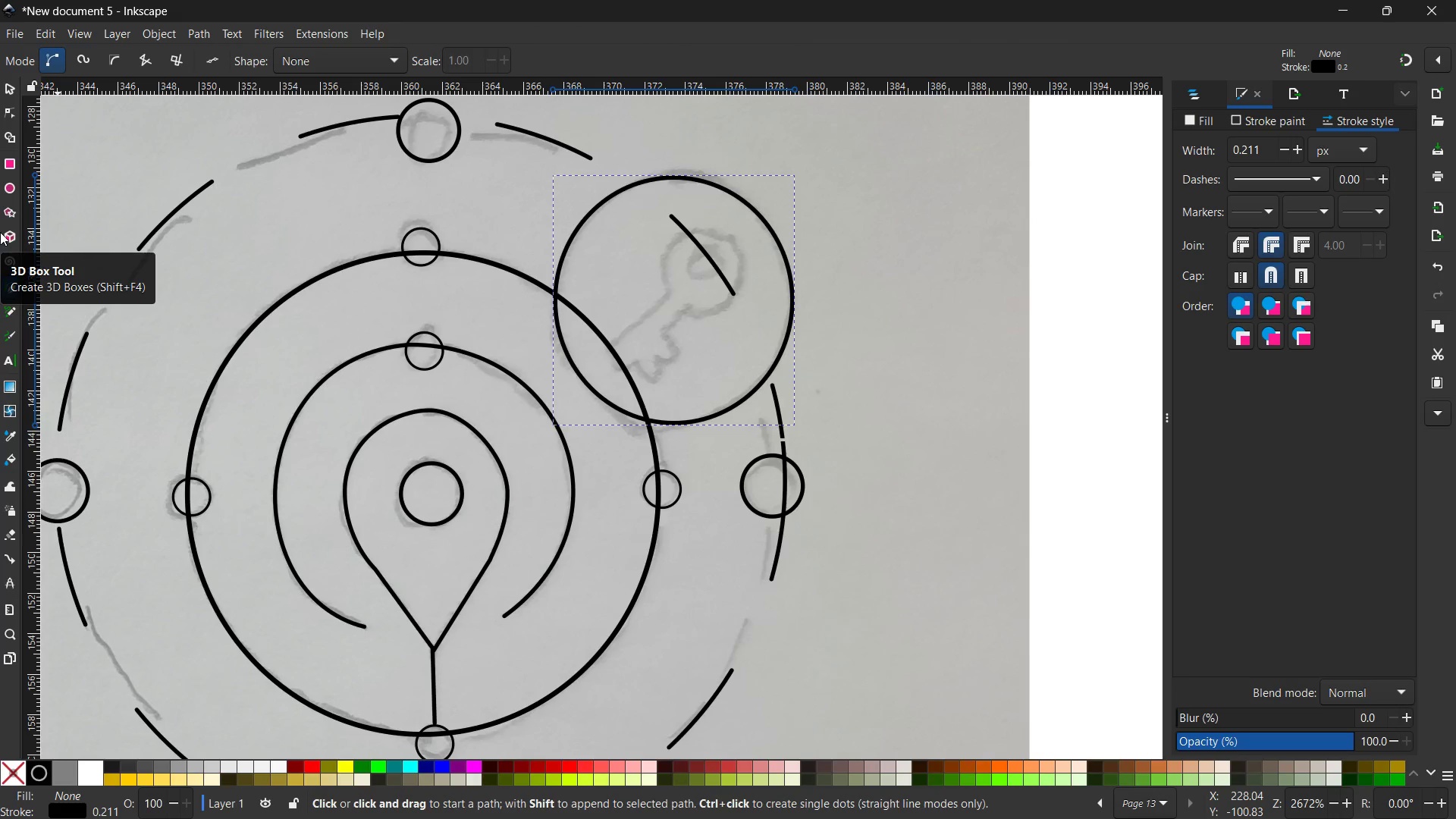 
wait(10.62)
 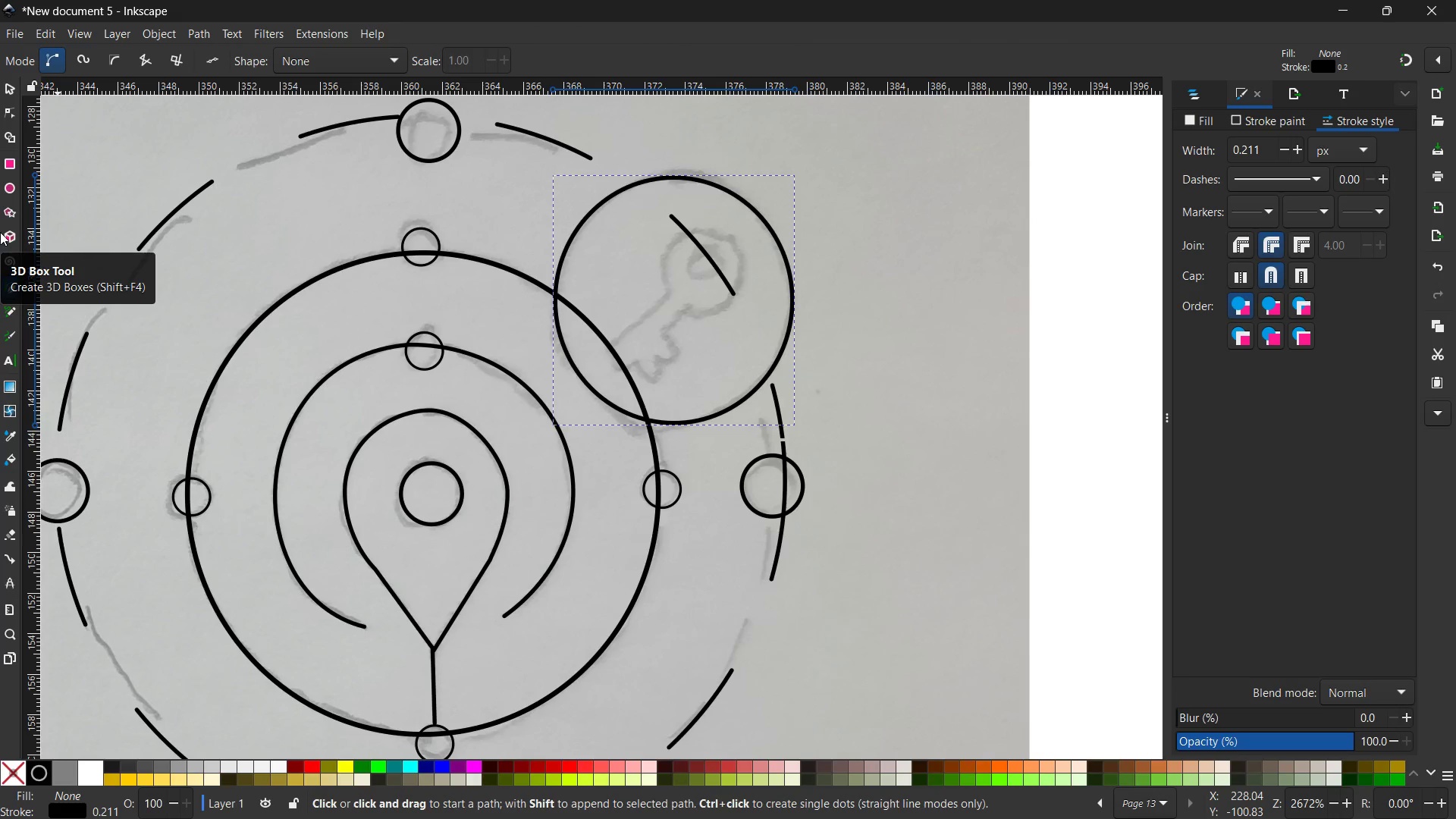 
left_click_drag(start_coordinate=[637, 362], to_coordinate=[632, 366])
 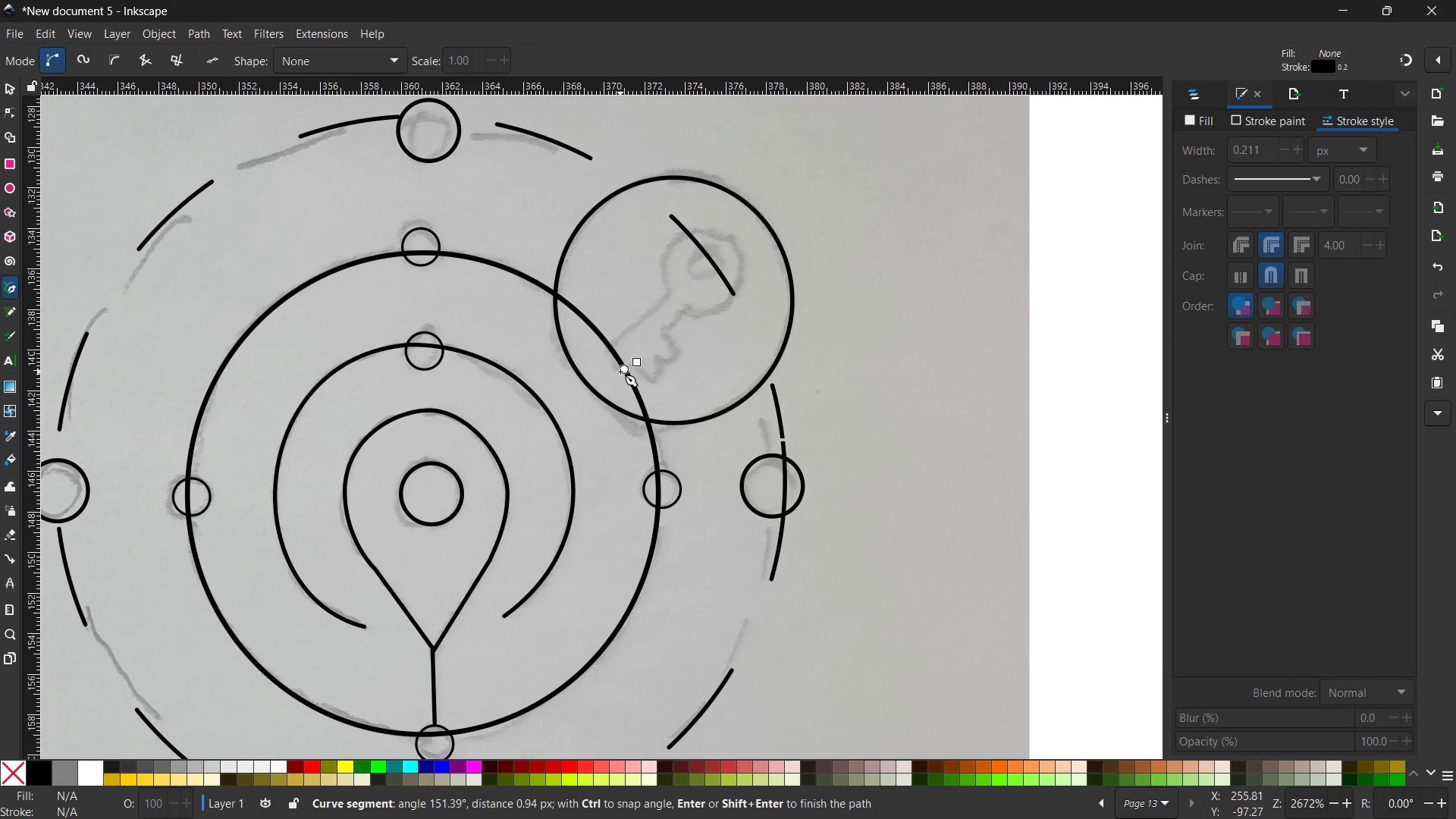 
double_click([620, 372])
 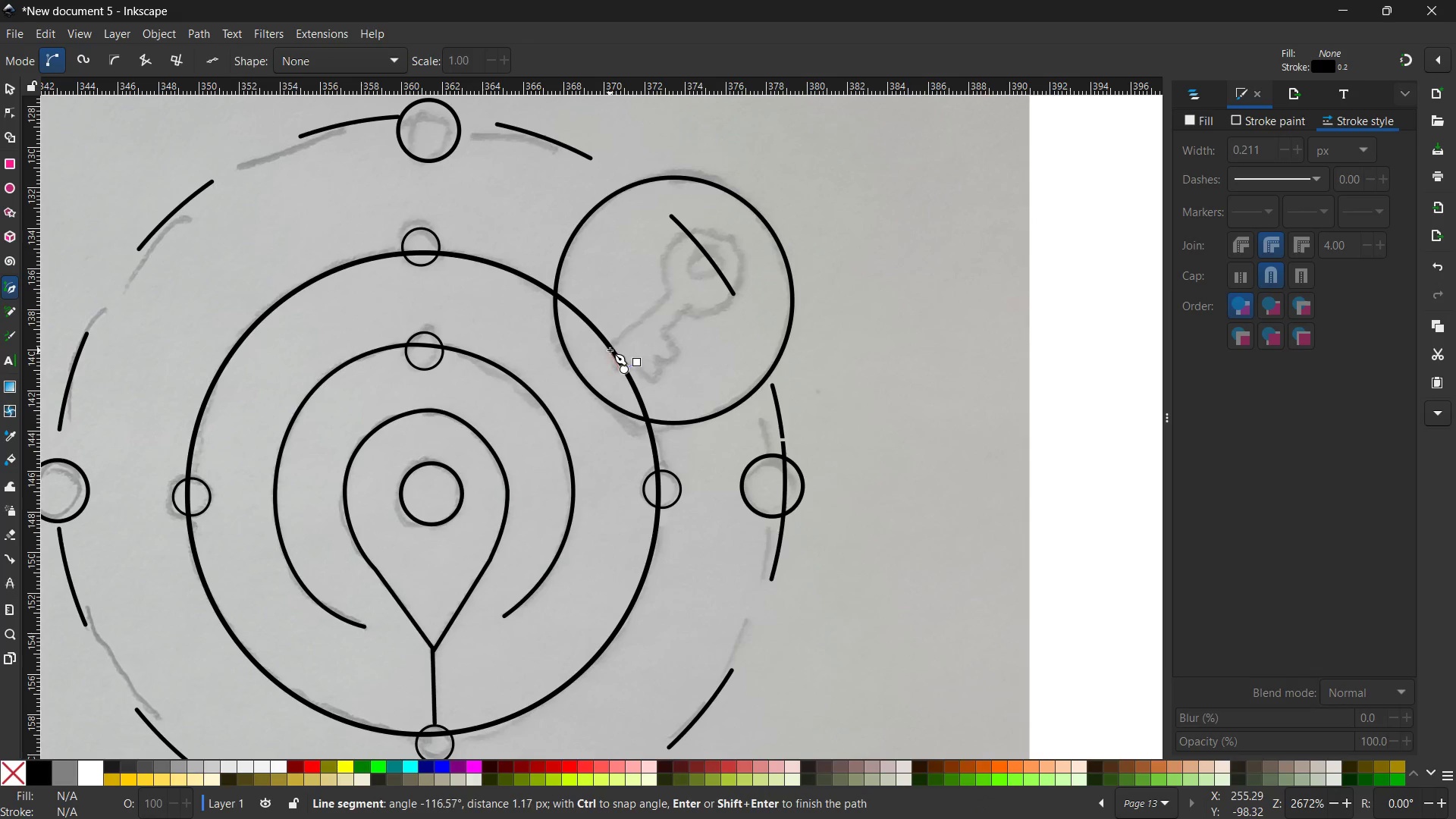 
left_click([609, 350])
 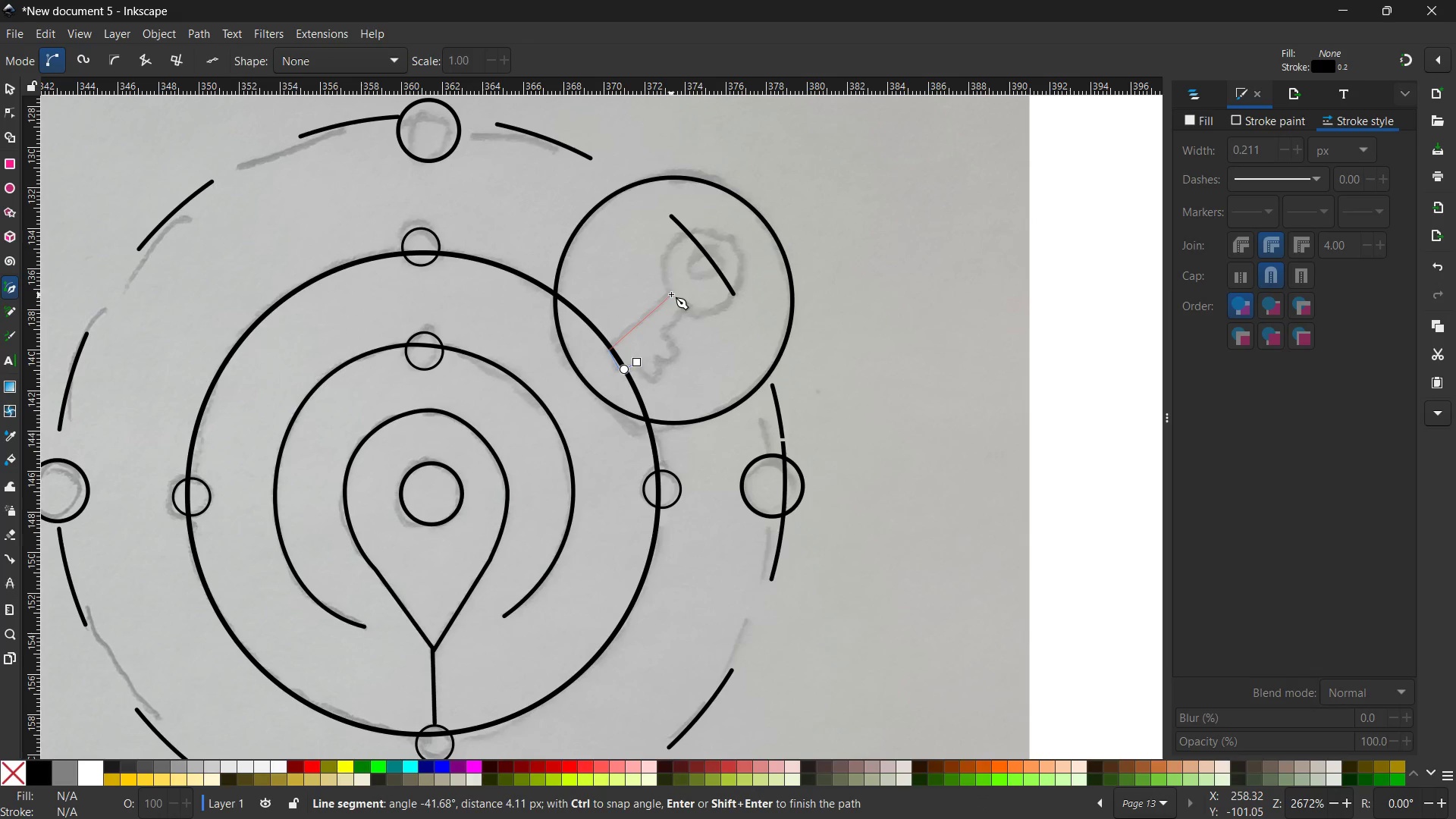 
left_click([670, 293])
 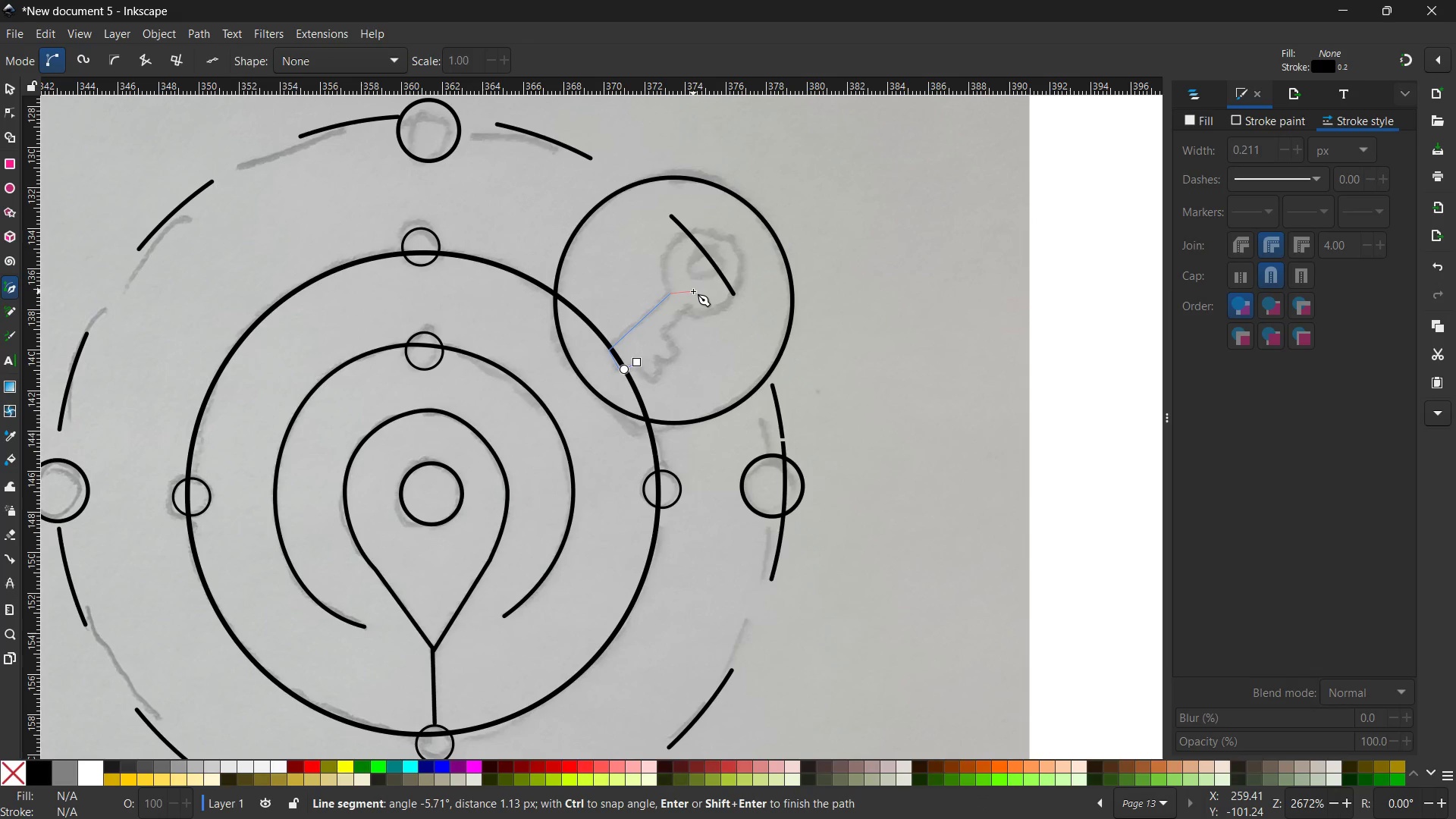 
wait(9.17)
 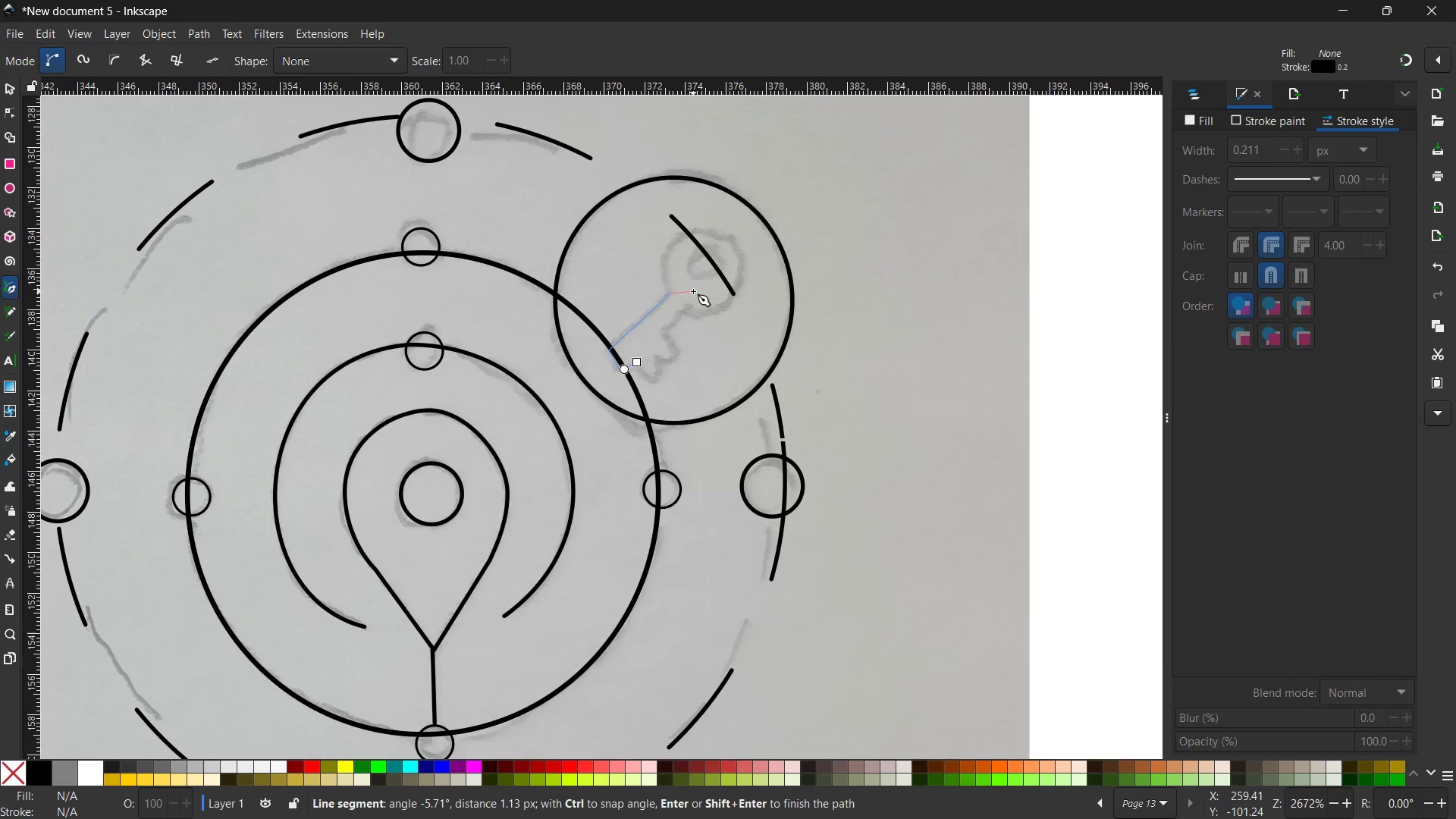 
left_click([695, 231])
 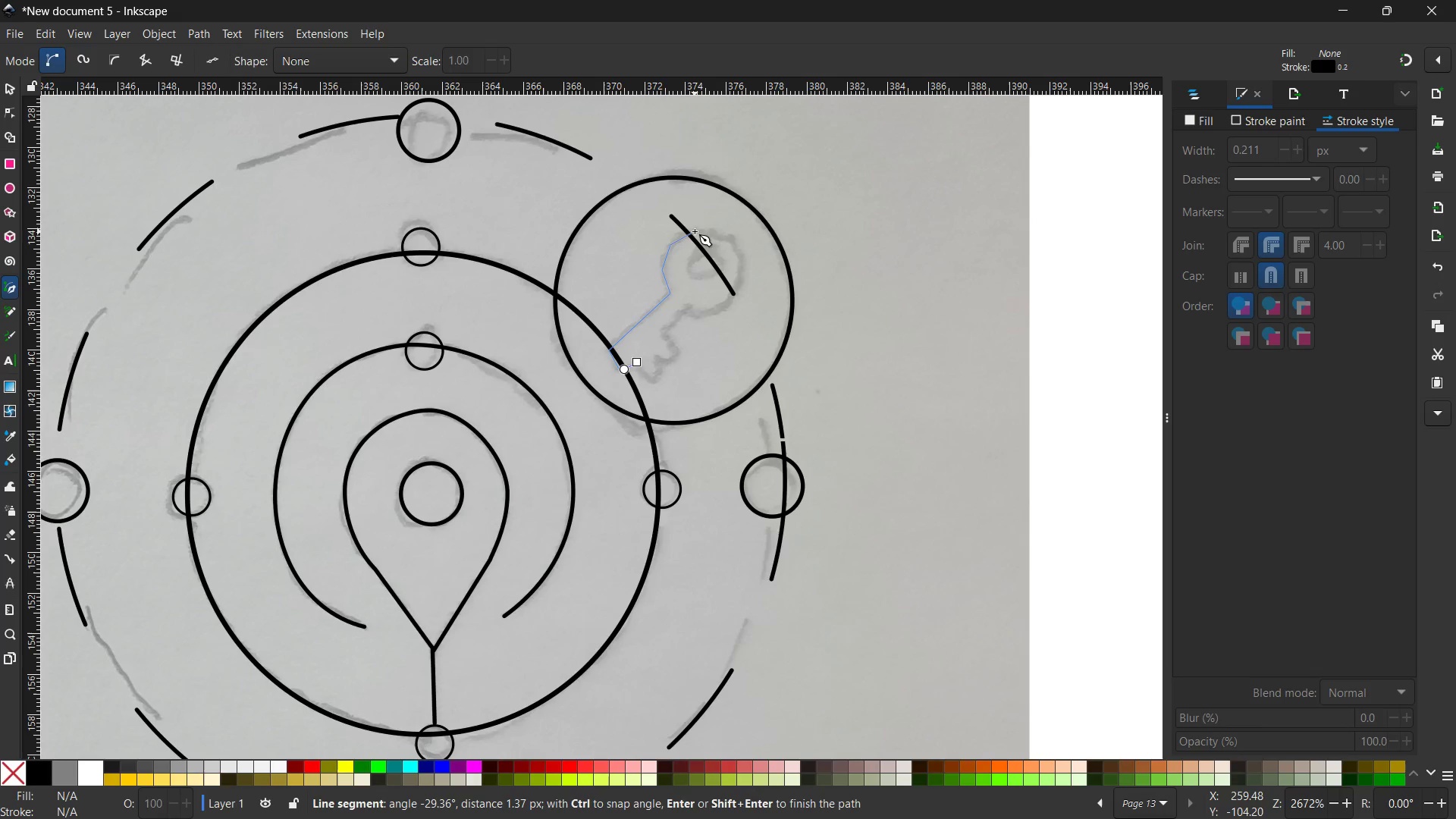 
wait(6.3)
 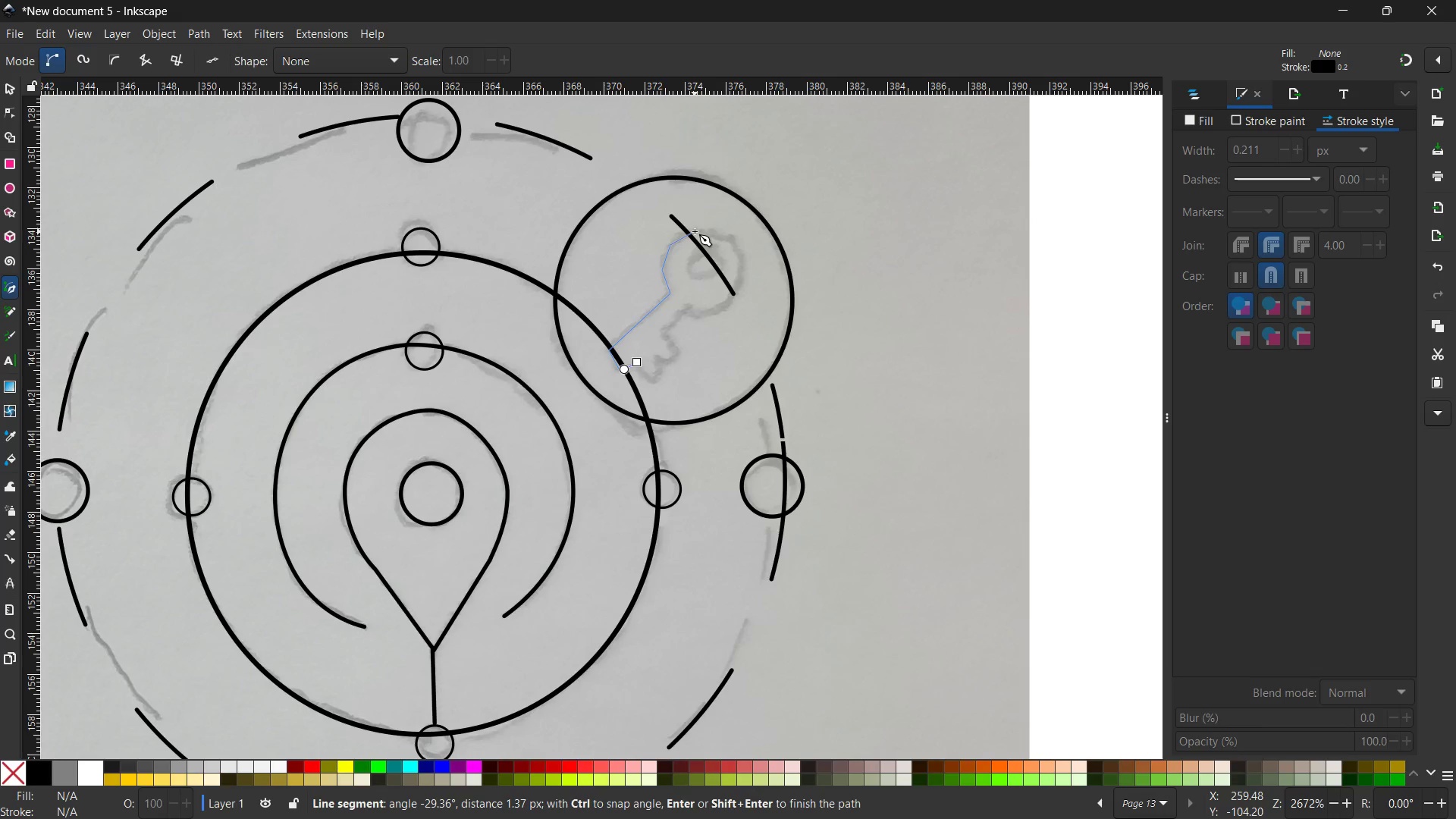 
left_click([734, 236])
 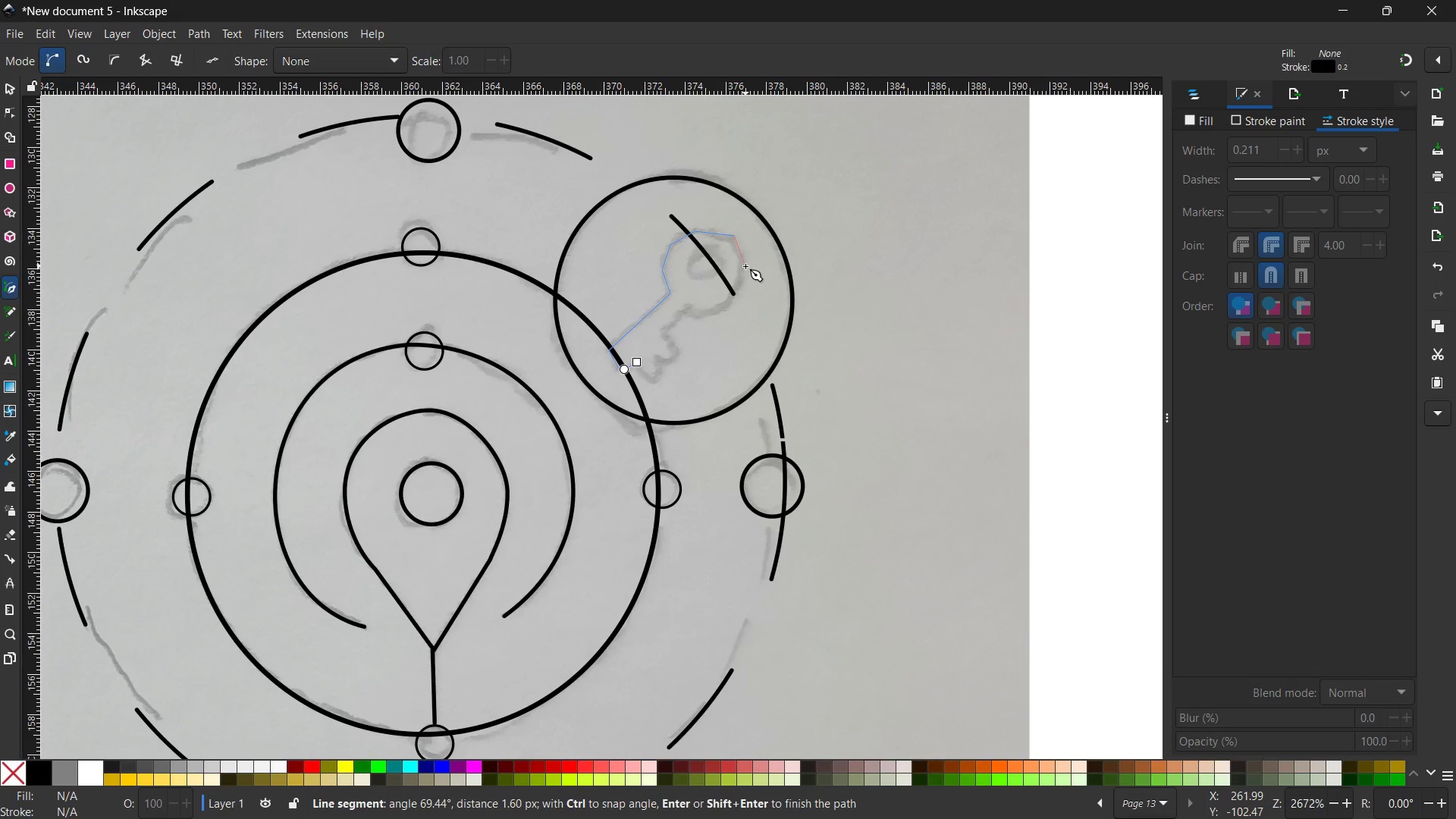 
double_click([745, 266])
 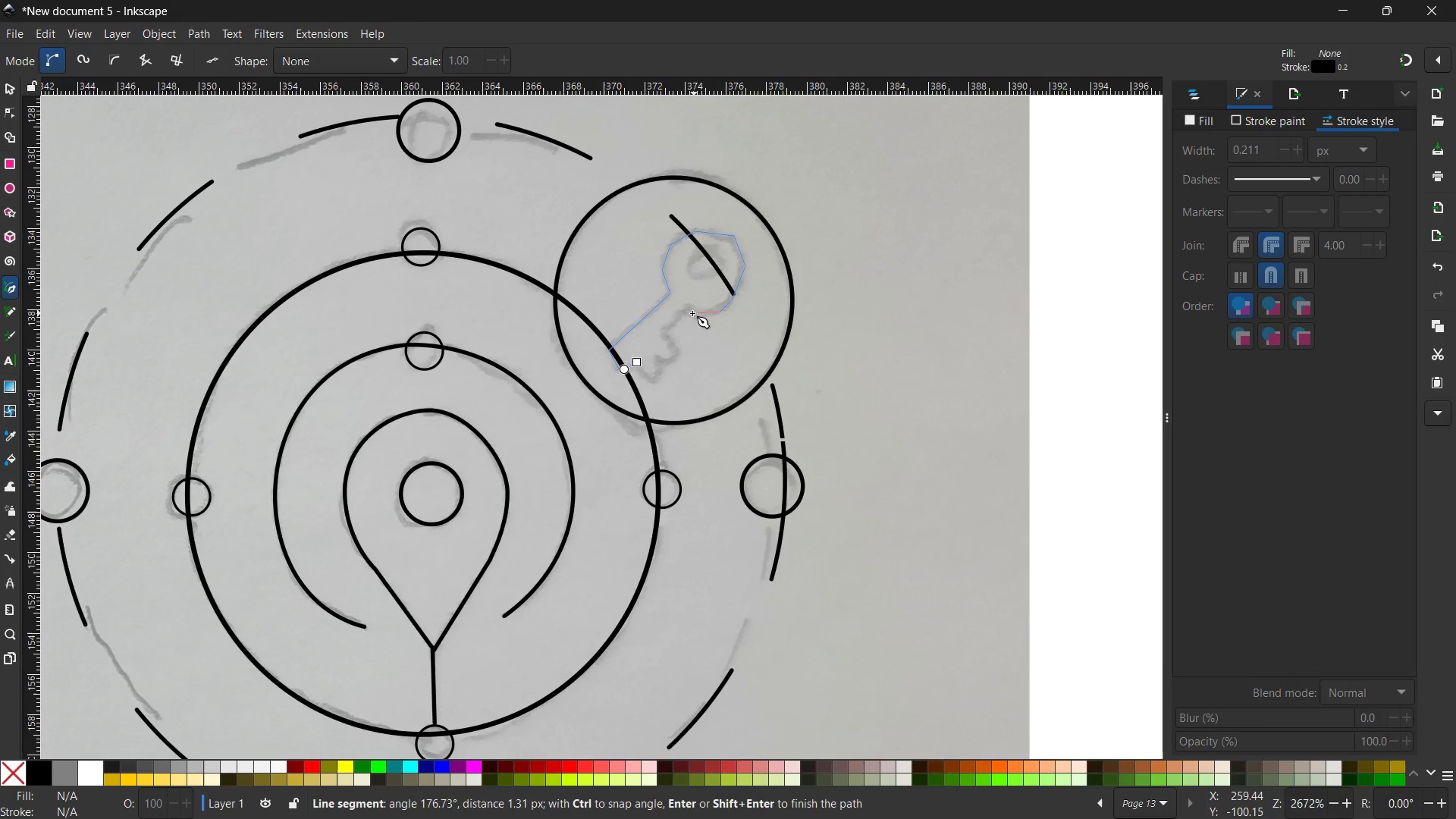 
left_click([685, 307])
 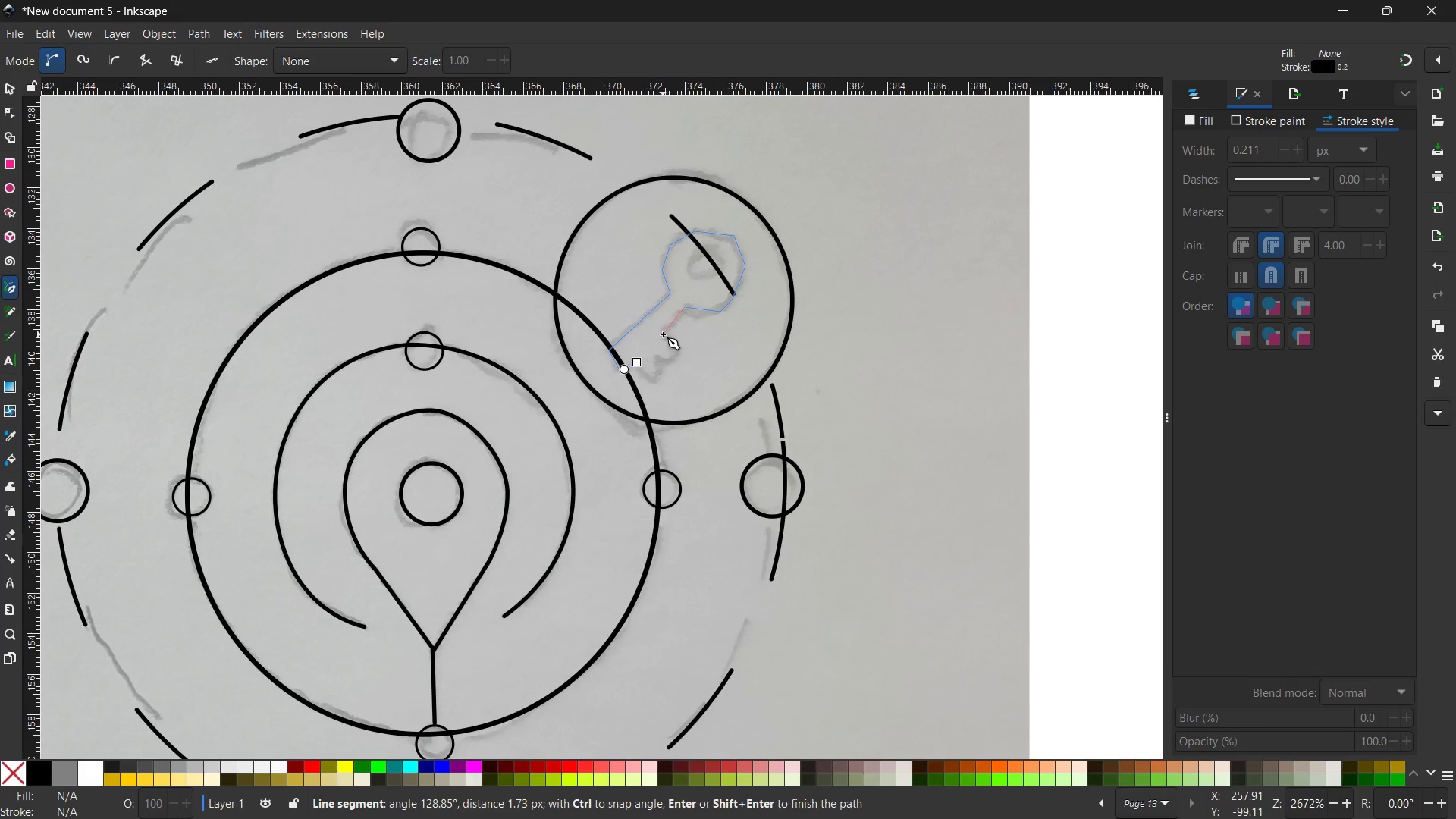 
left_click([663, 334])
 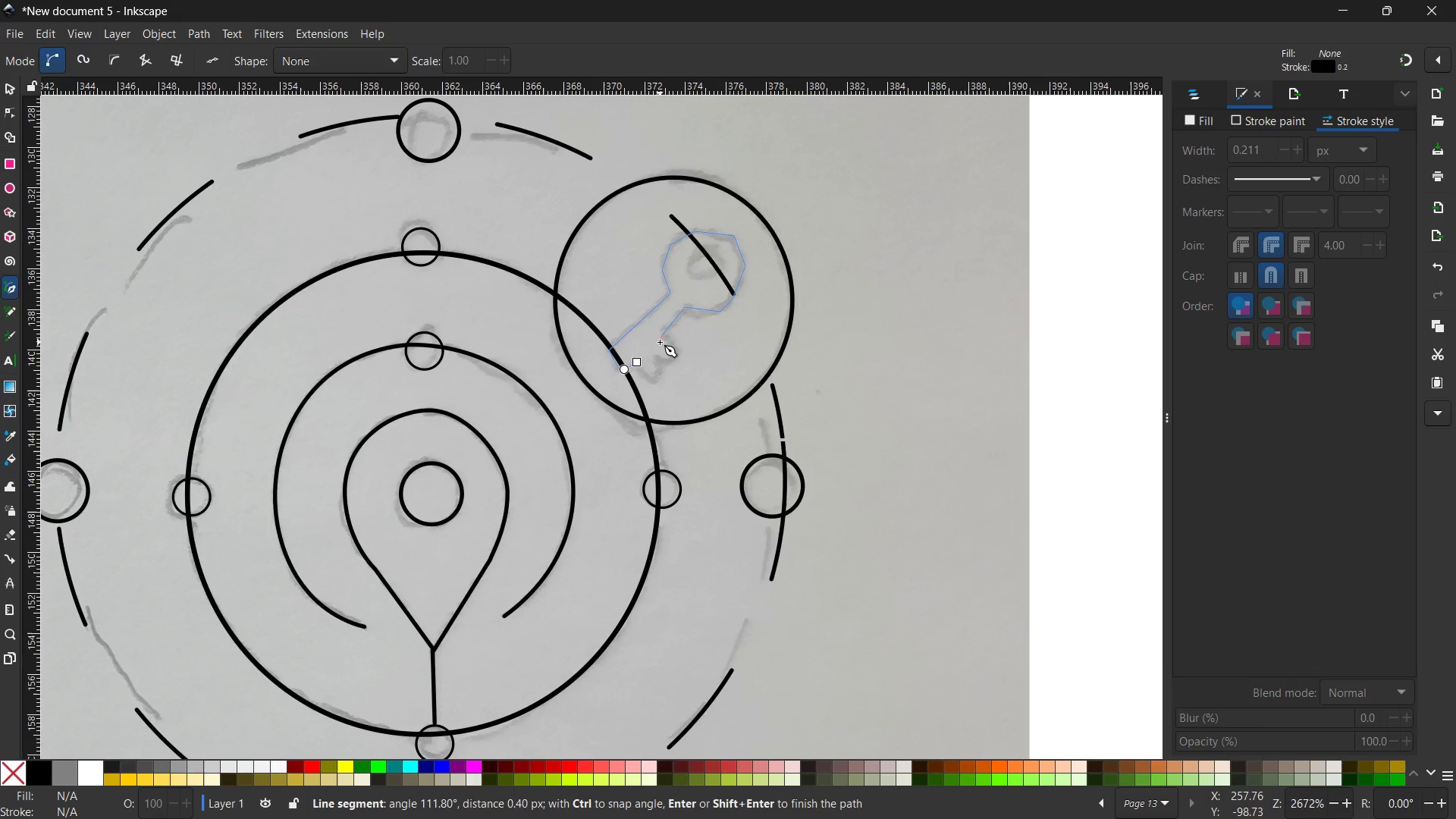 
wait(6.83)
 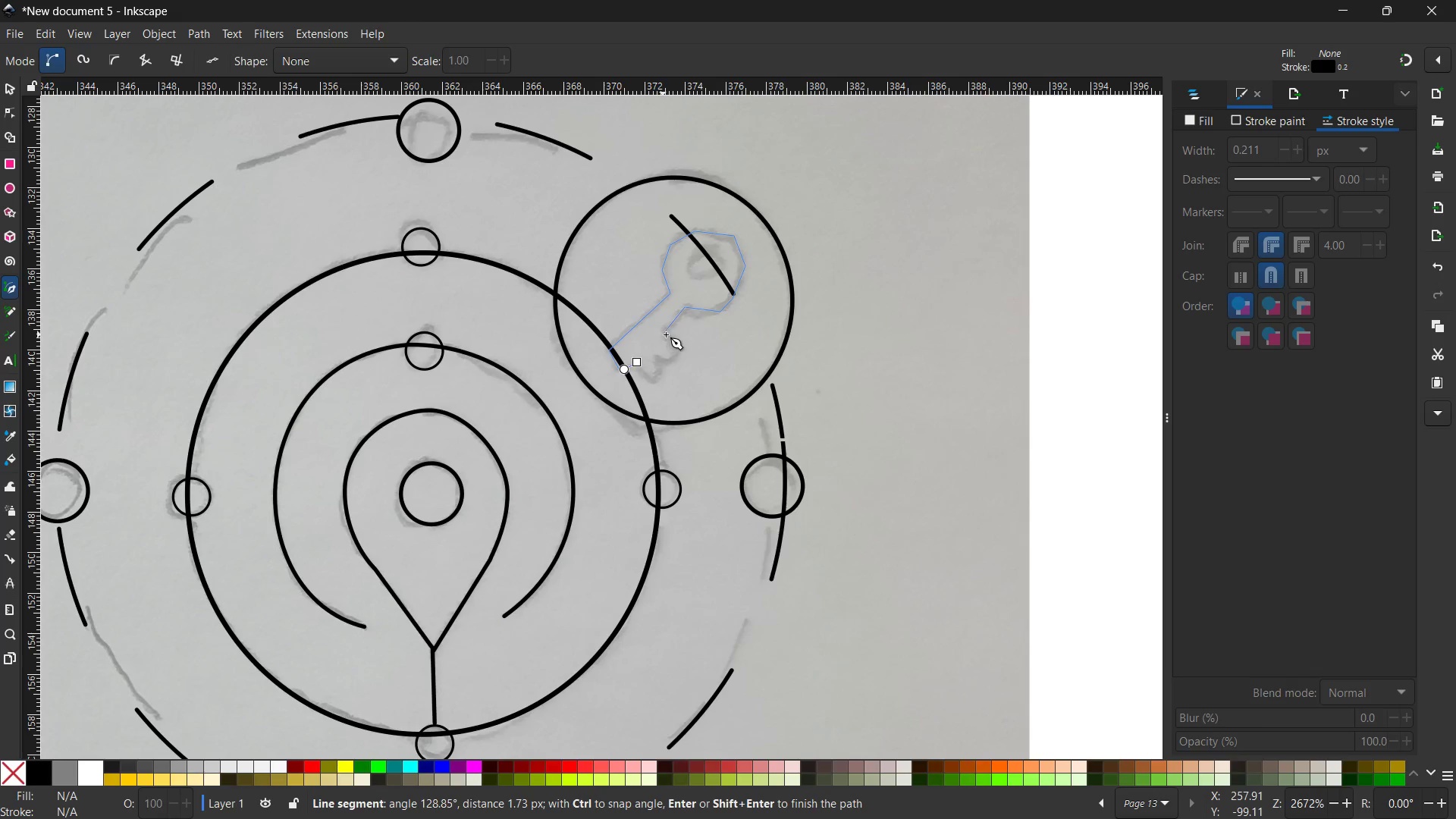 
left_click([679, 358])
 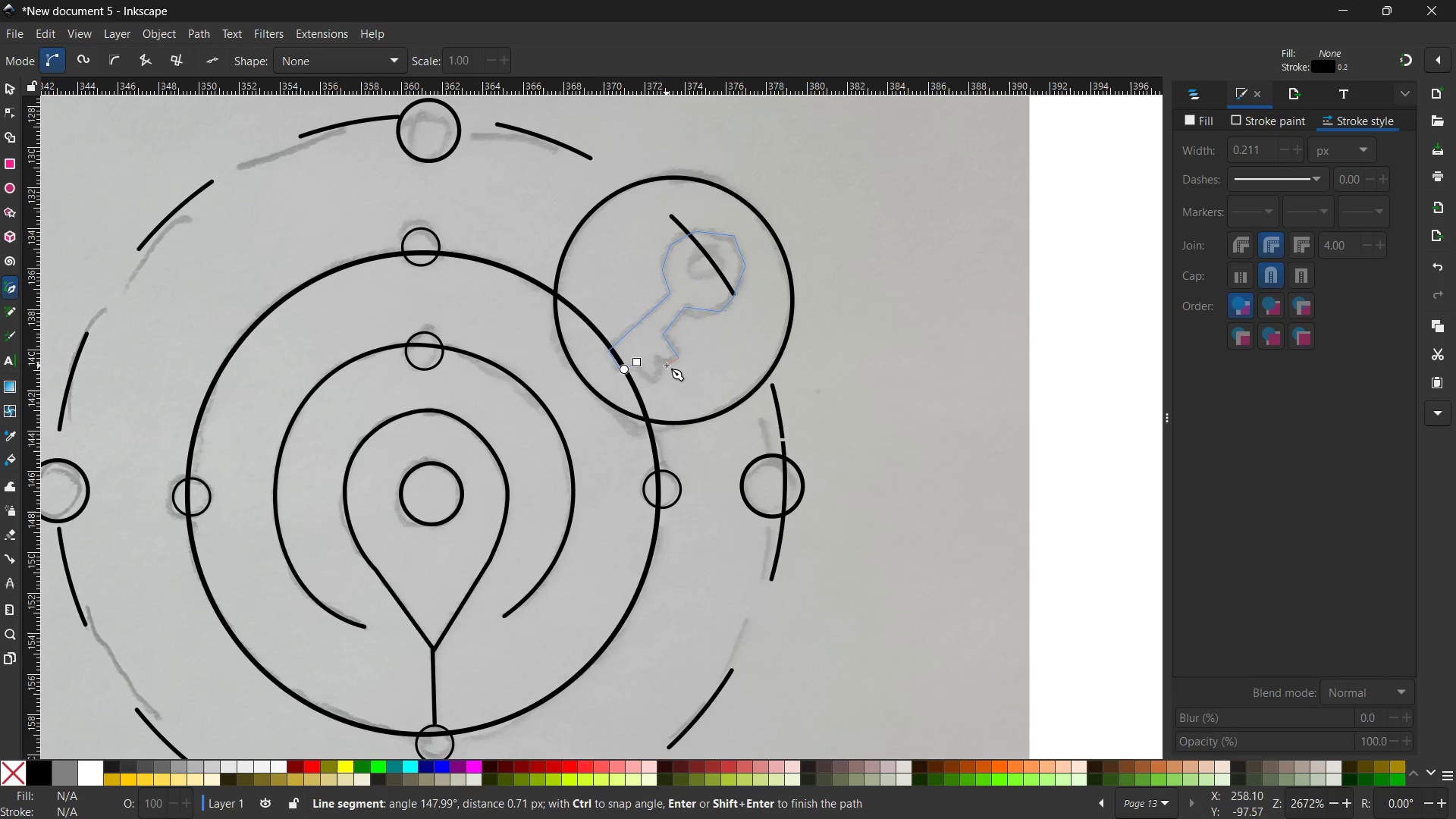 
left_click([667, 366])
 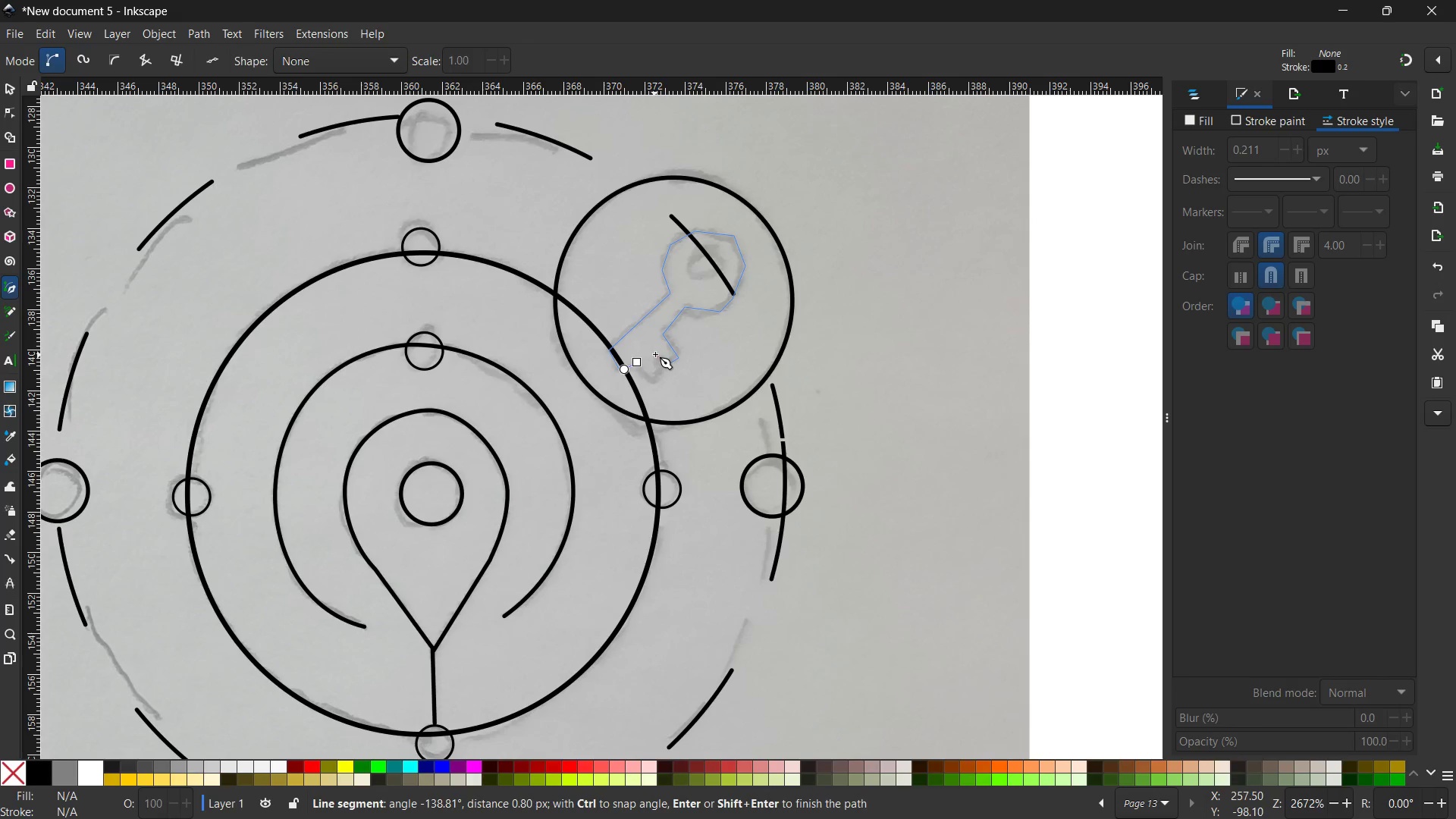 
left_click([655, 354])
 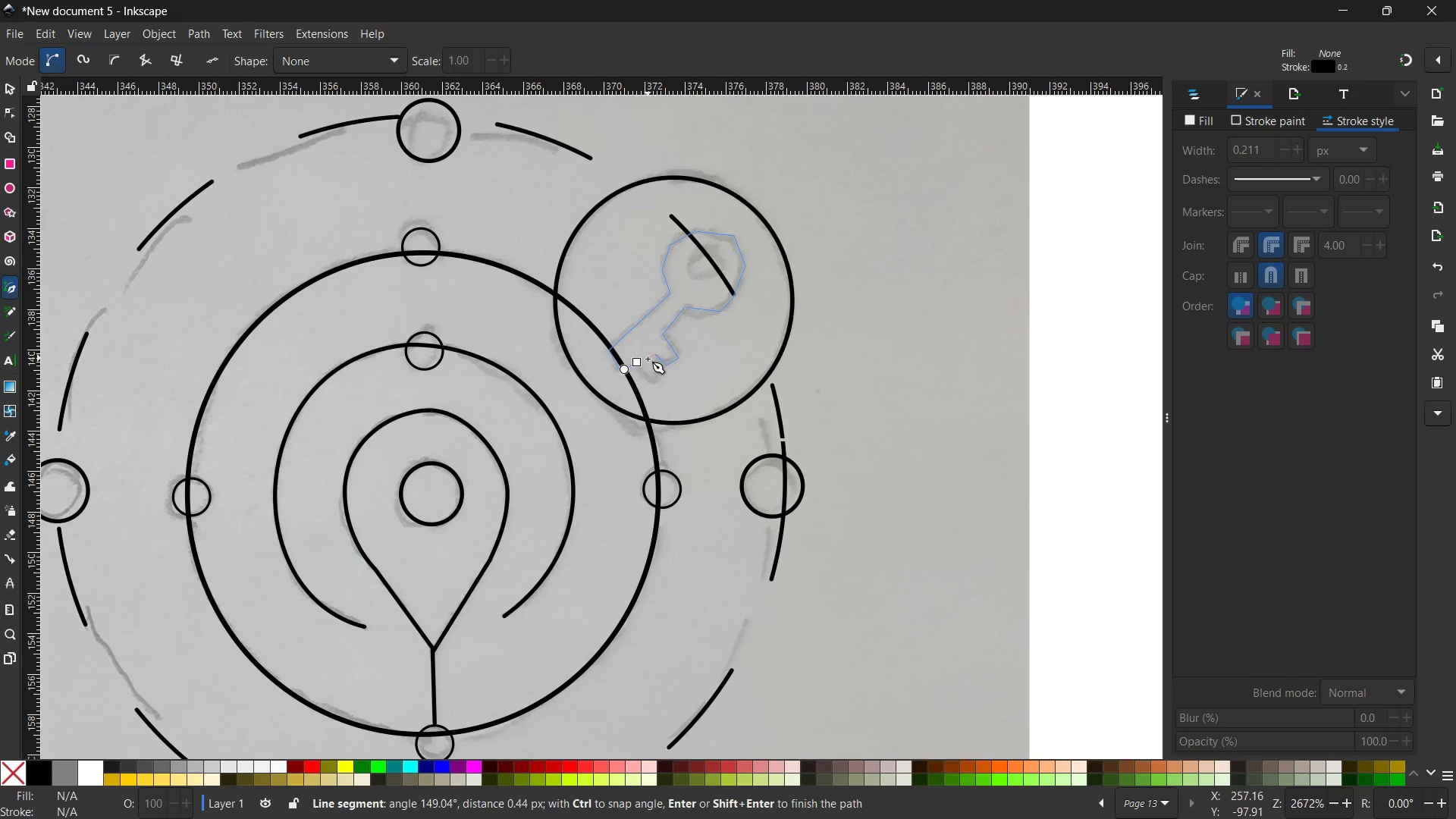 
left_click([648, 359])
 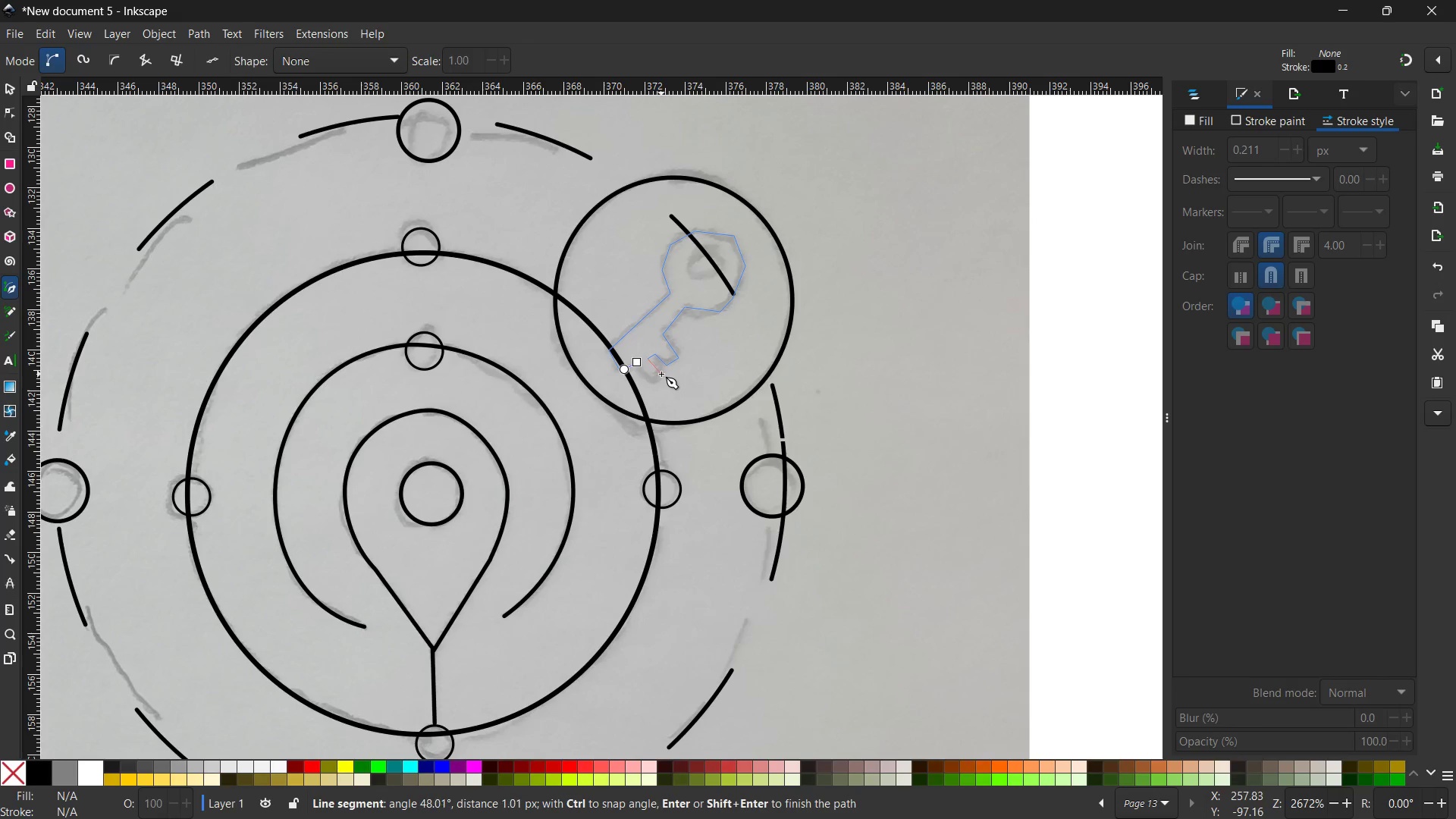 
left_click([661, 374])
 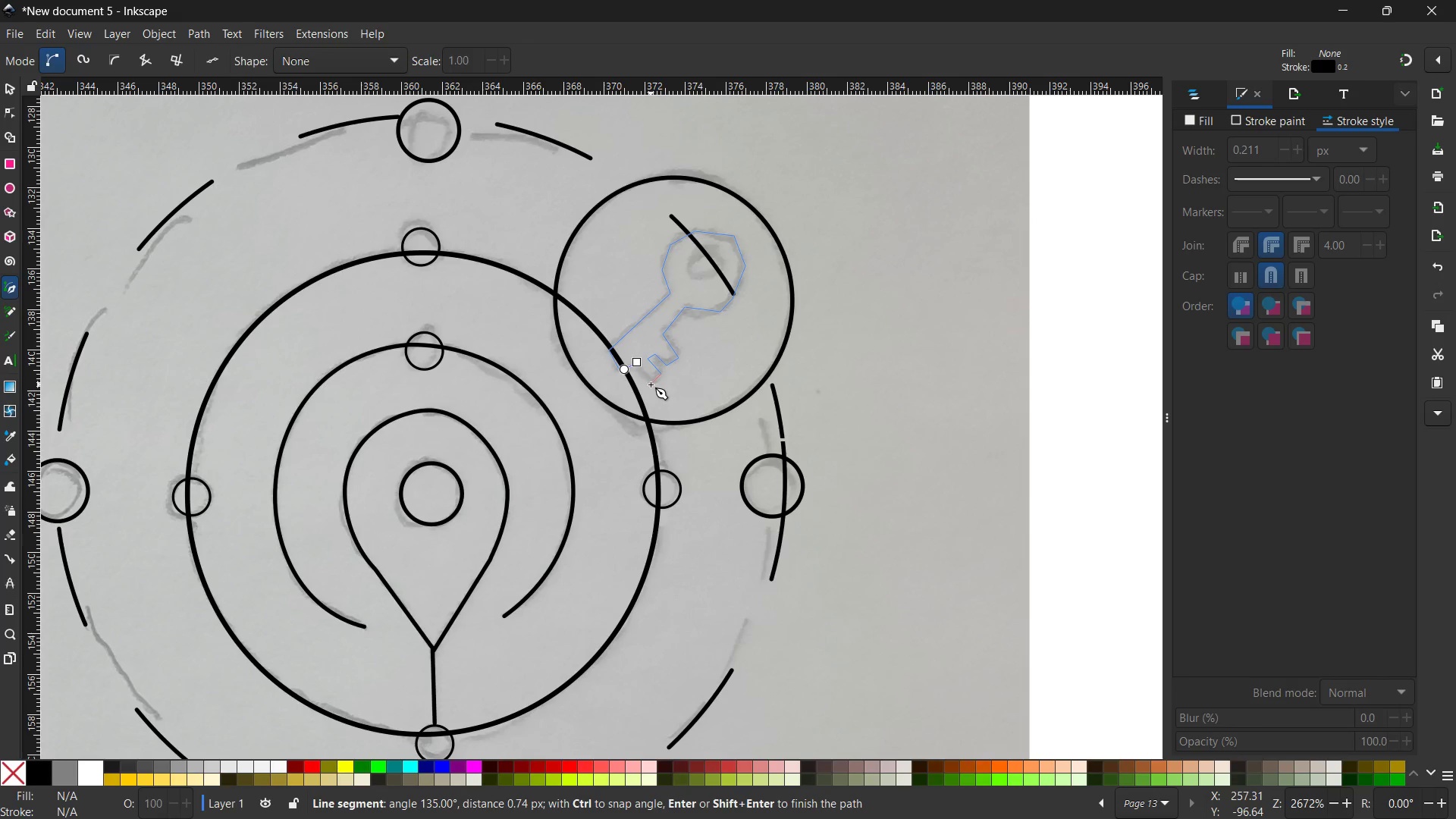 
left_click([651, 384])
 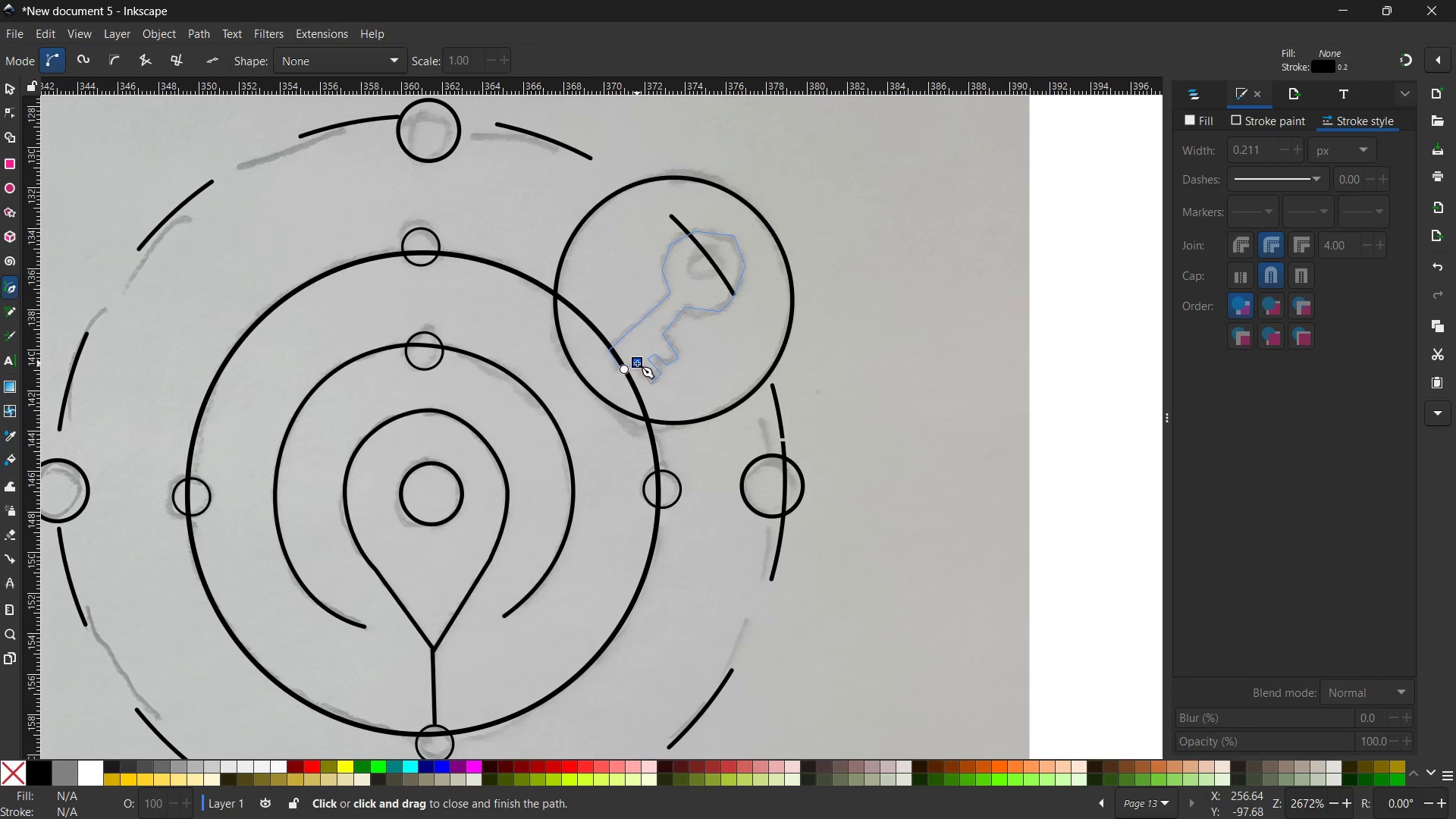 
left_click([637, 363])
 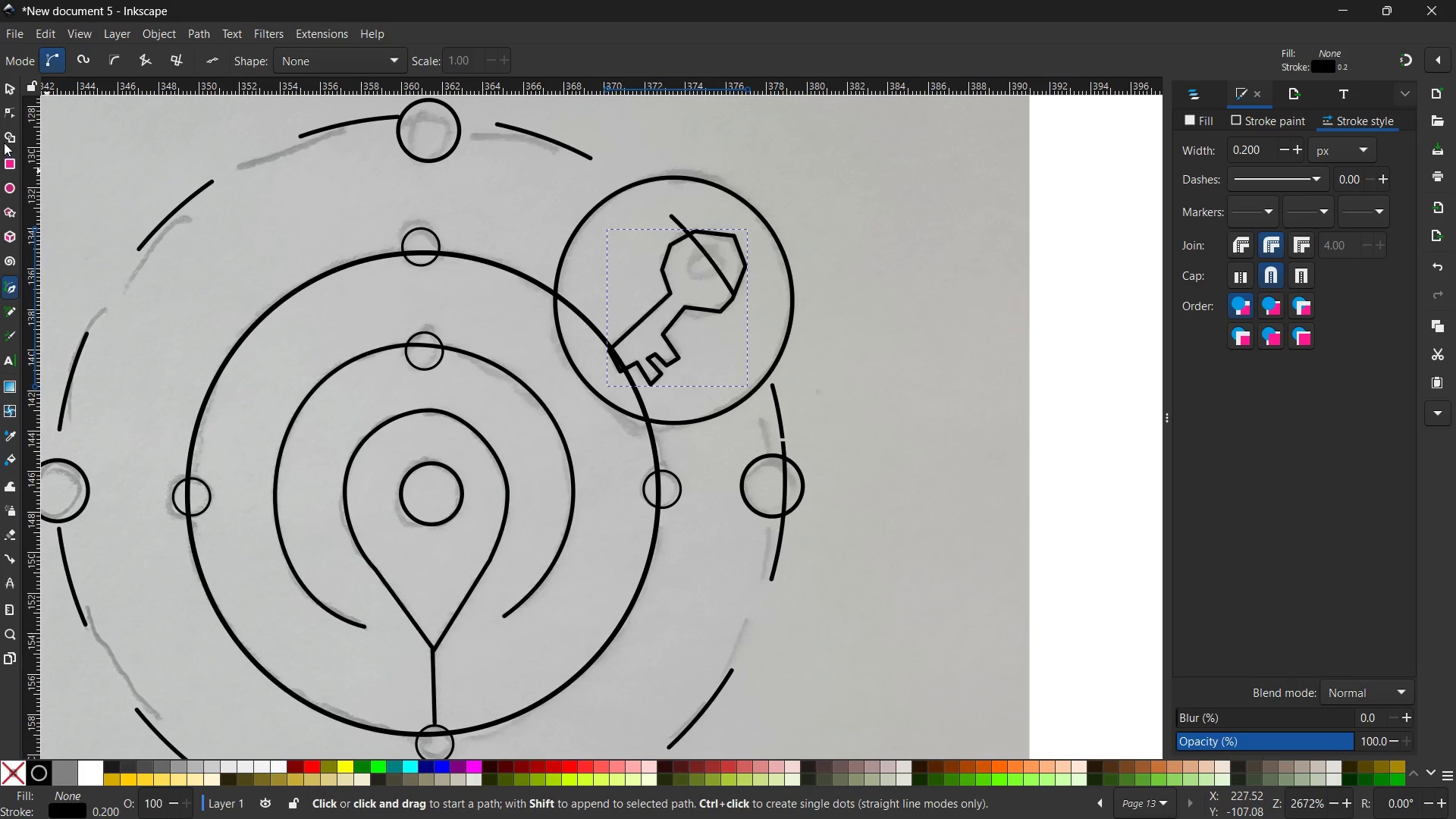 
left_click([4, 181])
 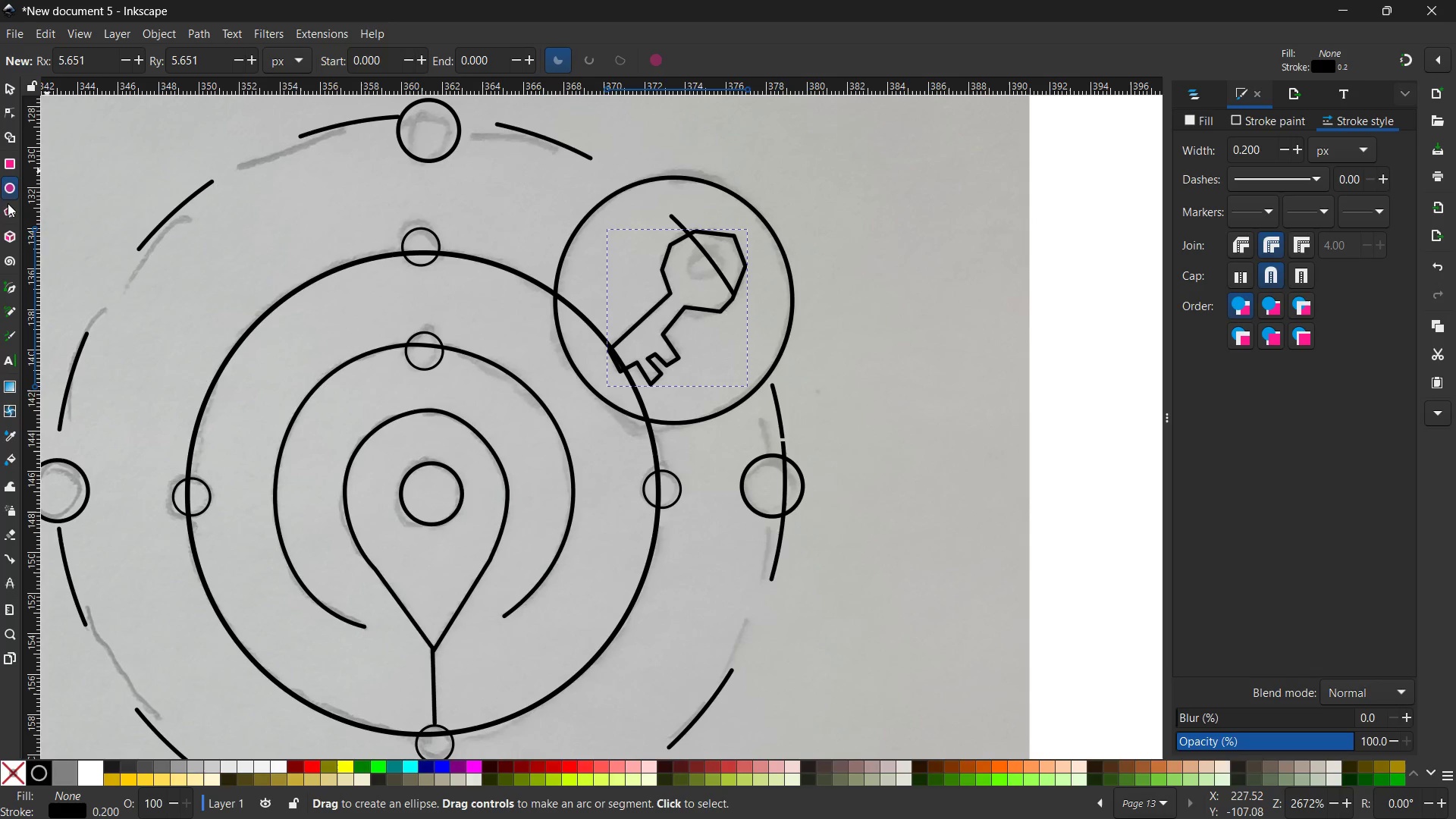 
left_click([12, 109])
 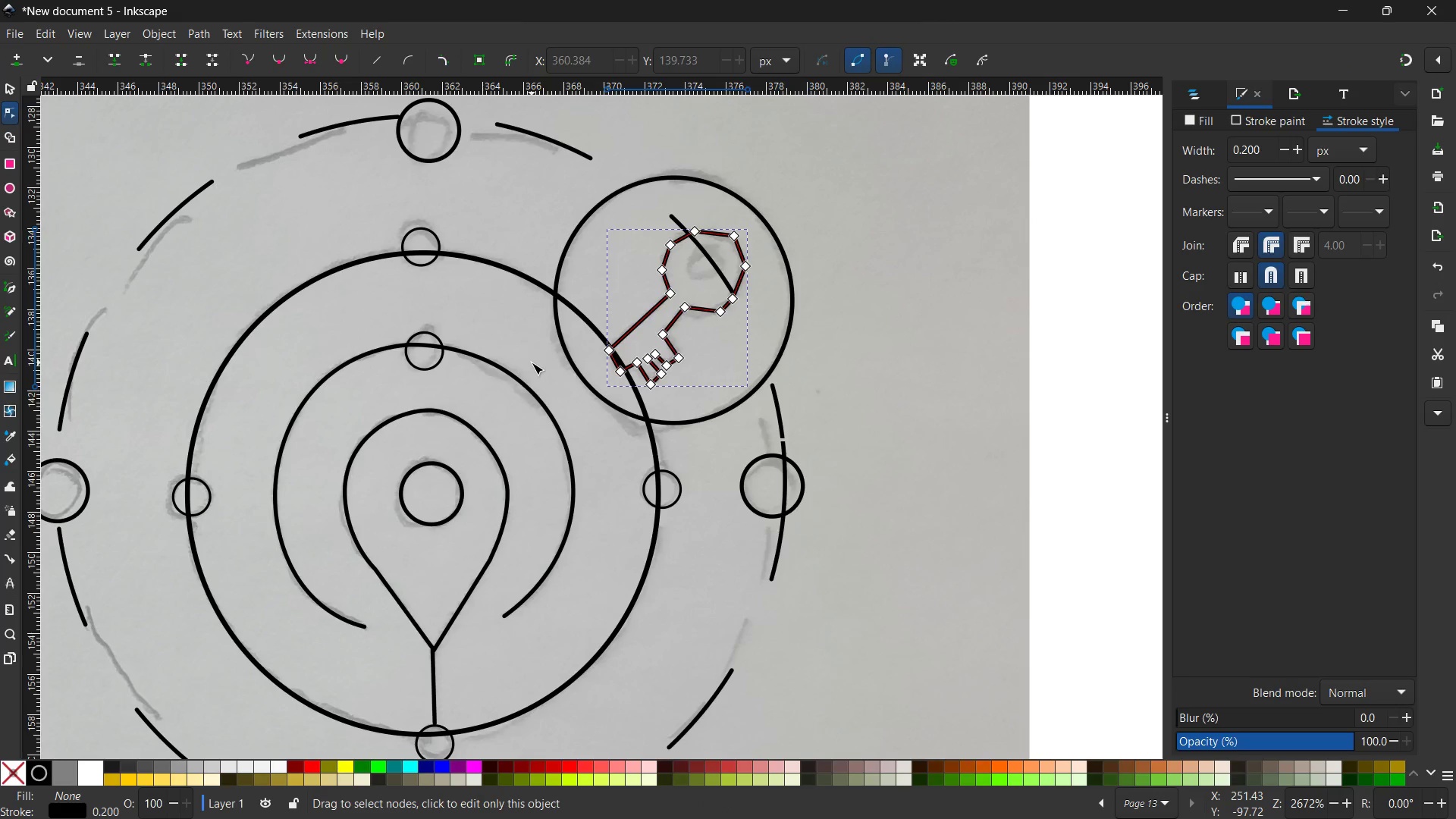 
hold_key(key=ControlLeft, duration=0.41)
scroll: coordinate [532, 362], scroll_direction: up, amount: 2.0
 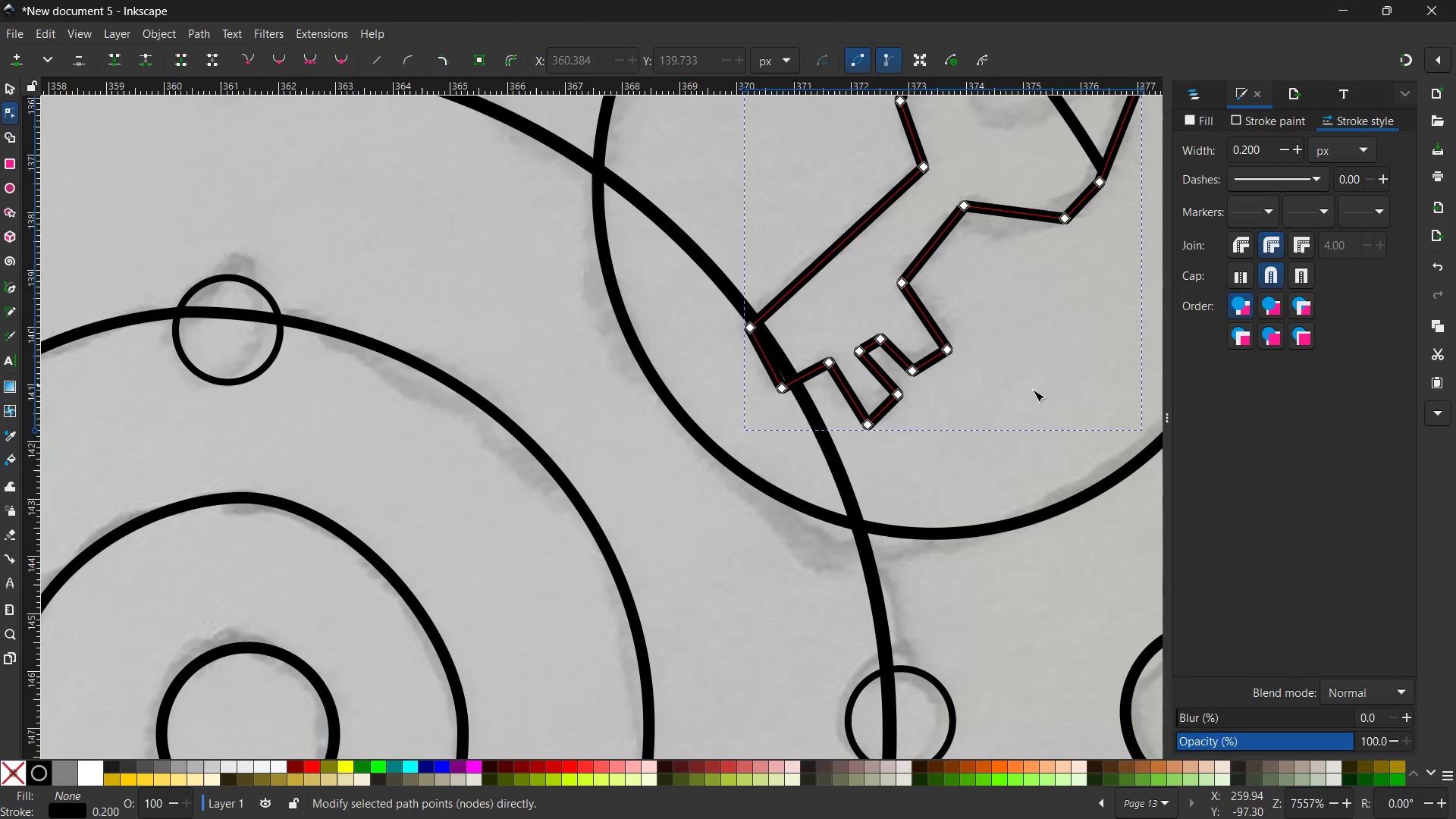 
hold_key(key=Space, duration=1.34)
 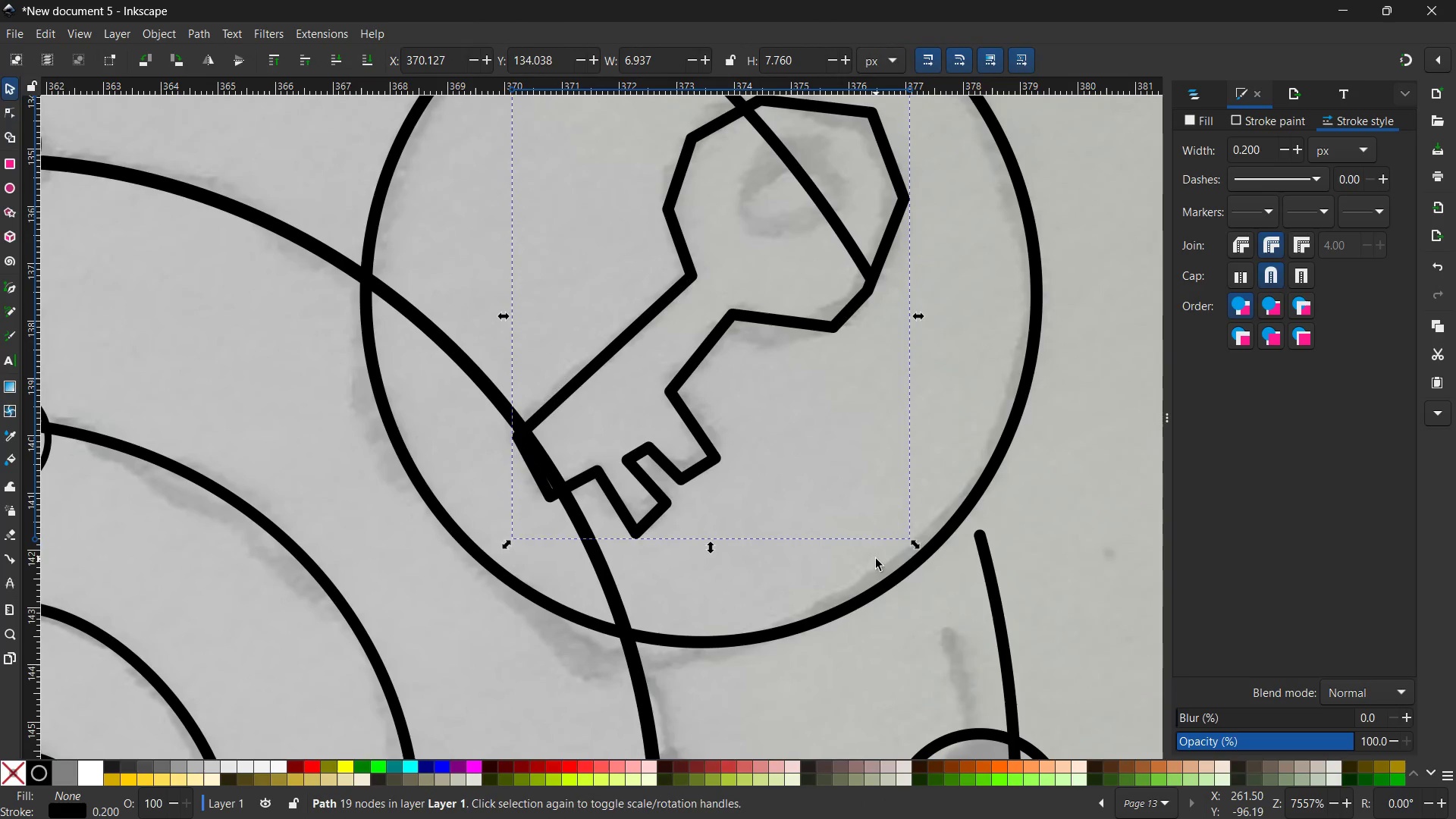 
left_click_drag(start_coordinate=[1111, 451], to_coordinate=[879, 560])
 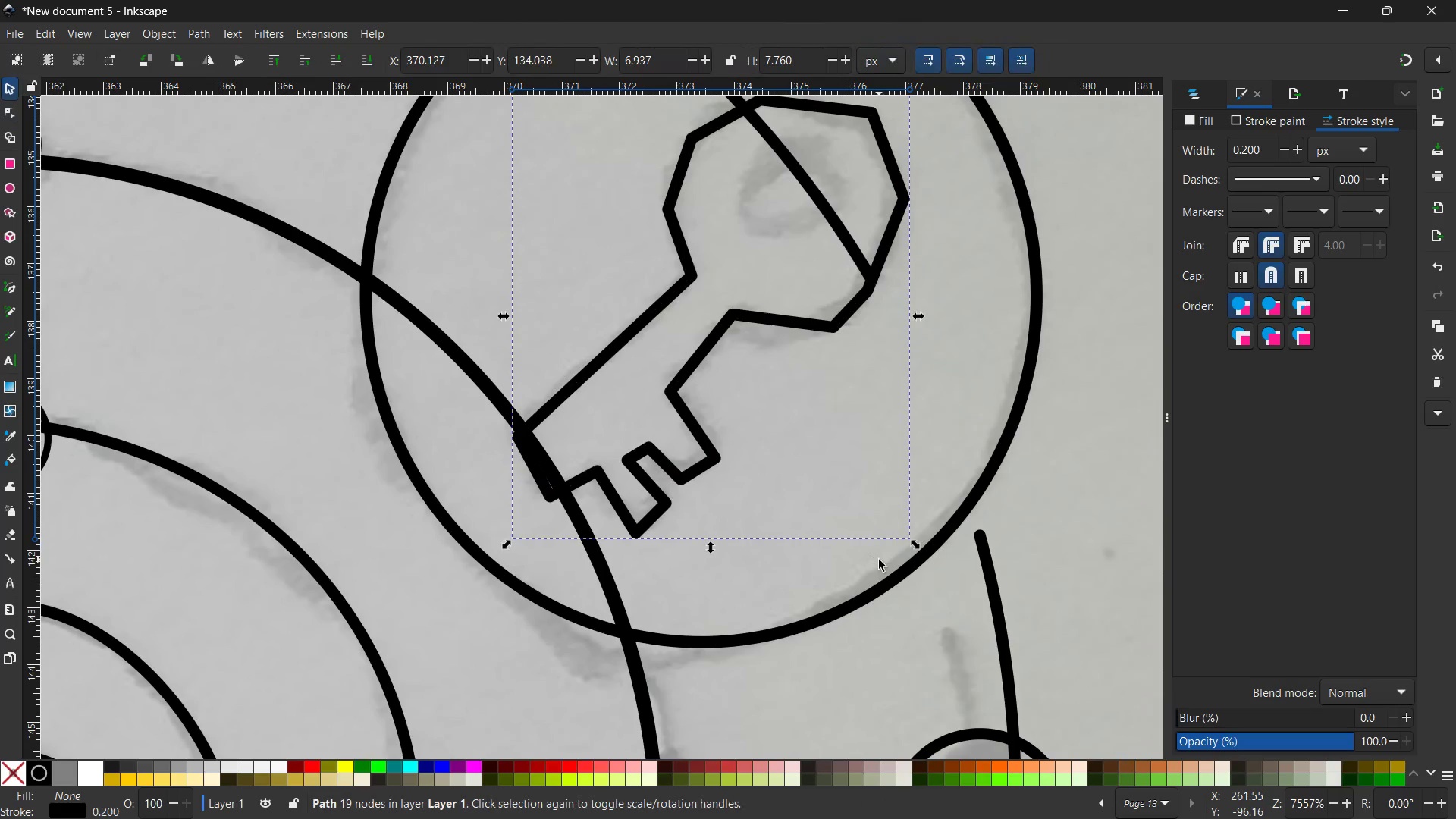 
scroll: coordinate [865, 618], scroll_direction: up, amount: 1.0
 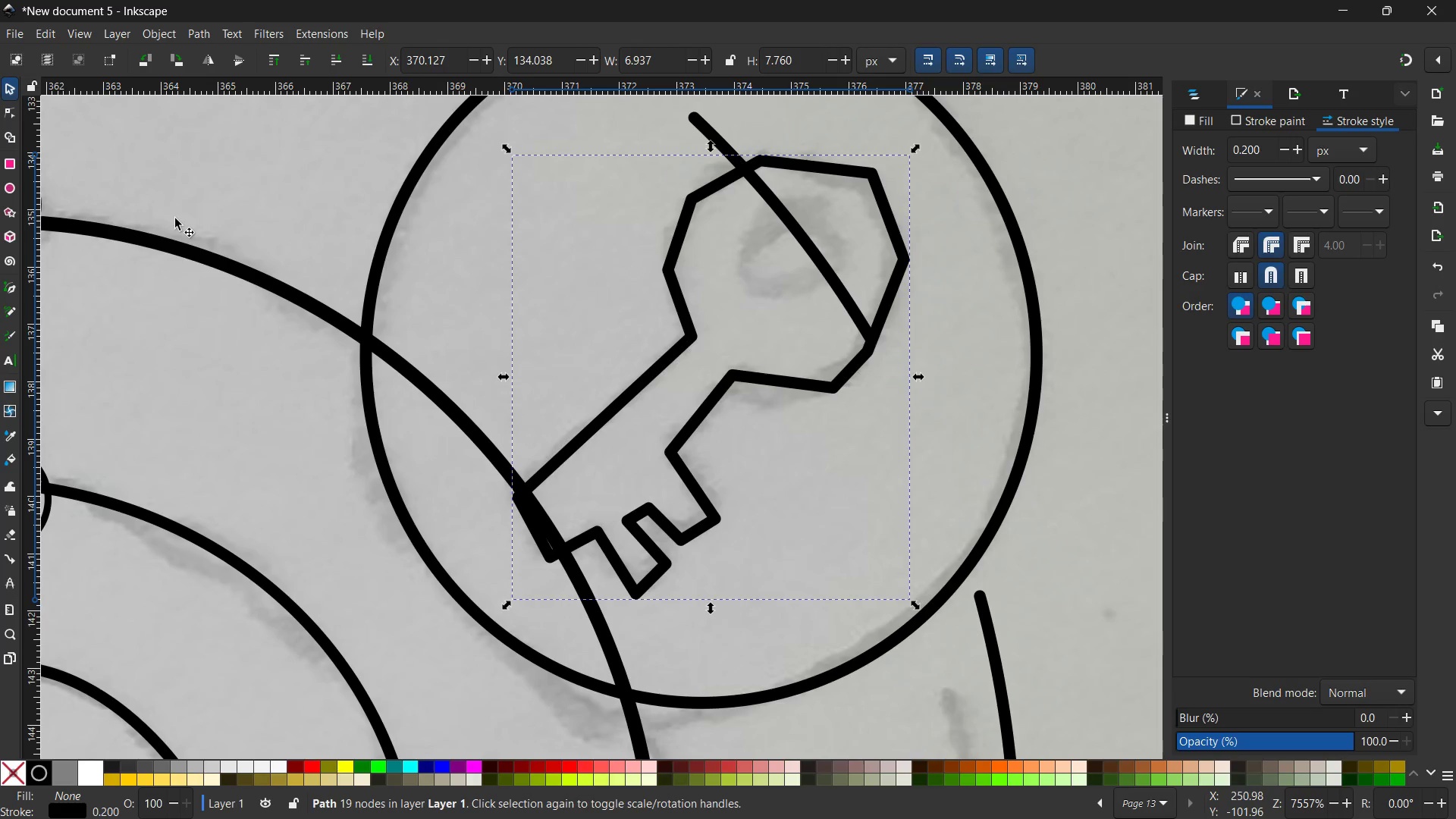 
left_click([2, 117])
 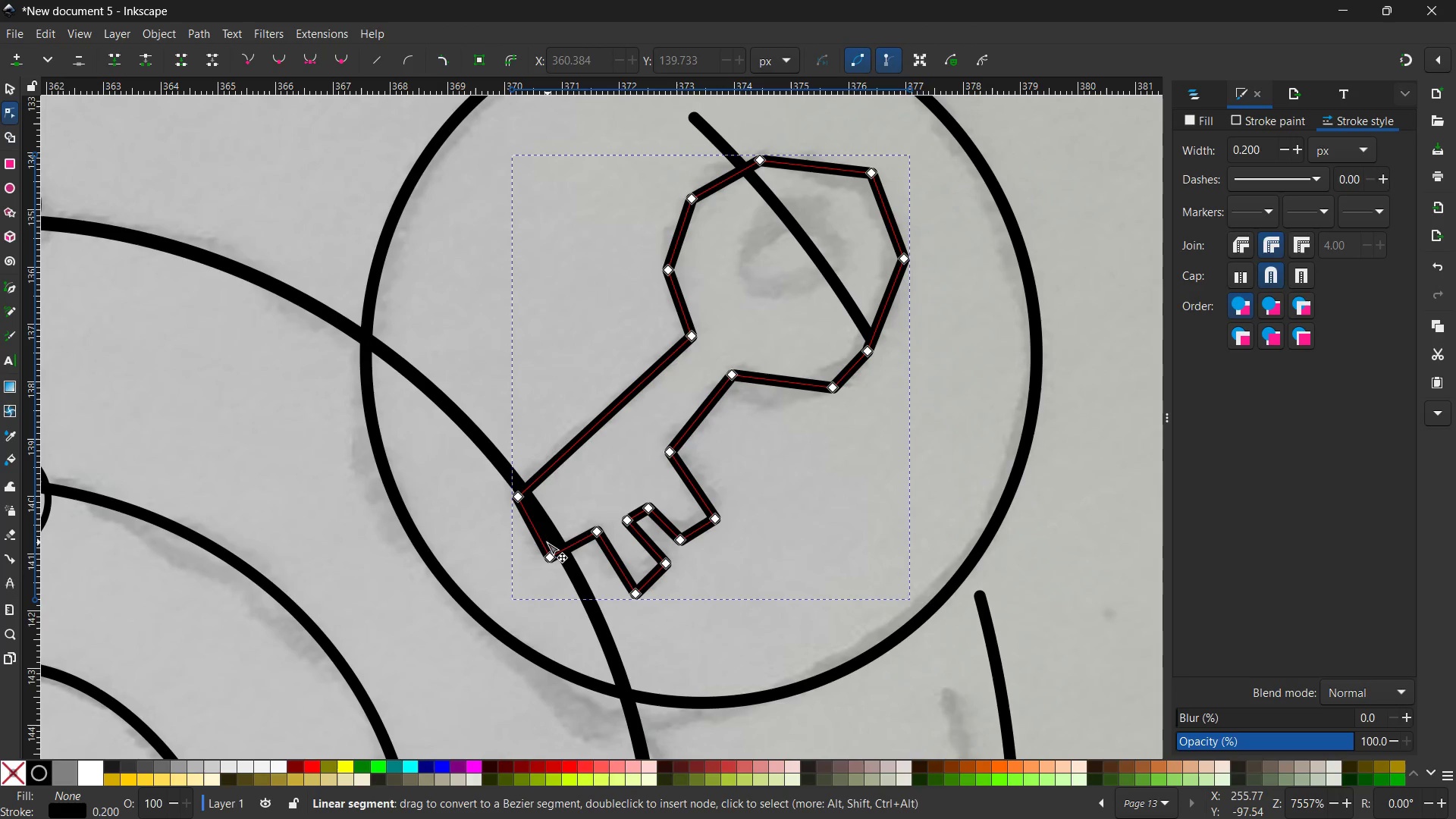 
left_click_drag(start_coordinate=[548, 556], to_coordinate=[559, 558])
 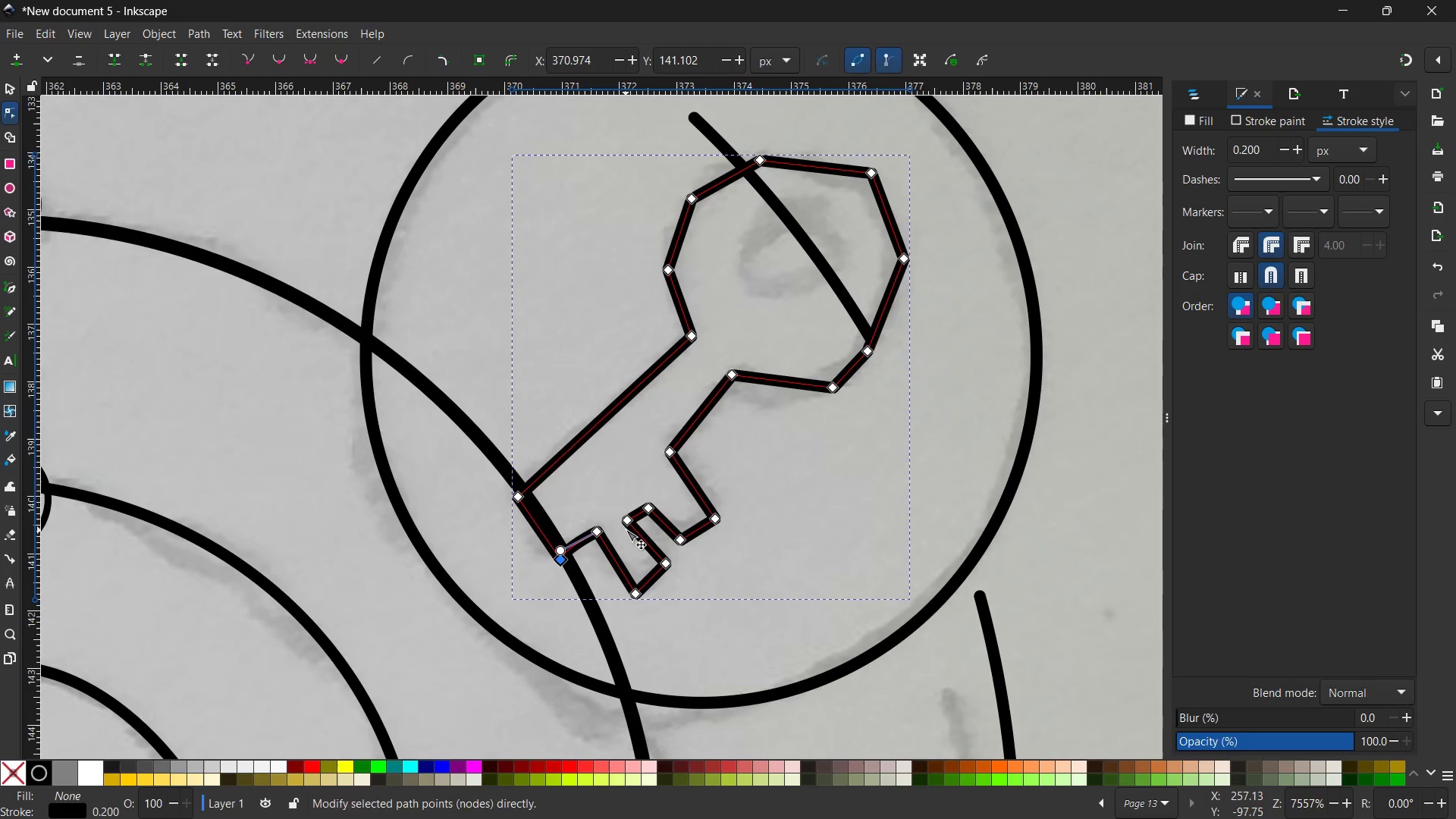 
left_click_drag(start_coordinate=[650, 507], to_coordinate=[649, 500])
 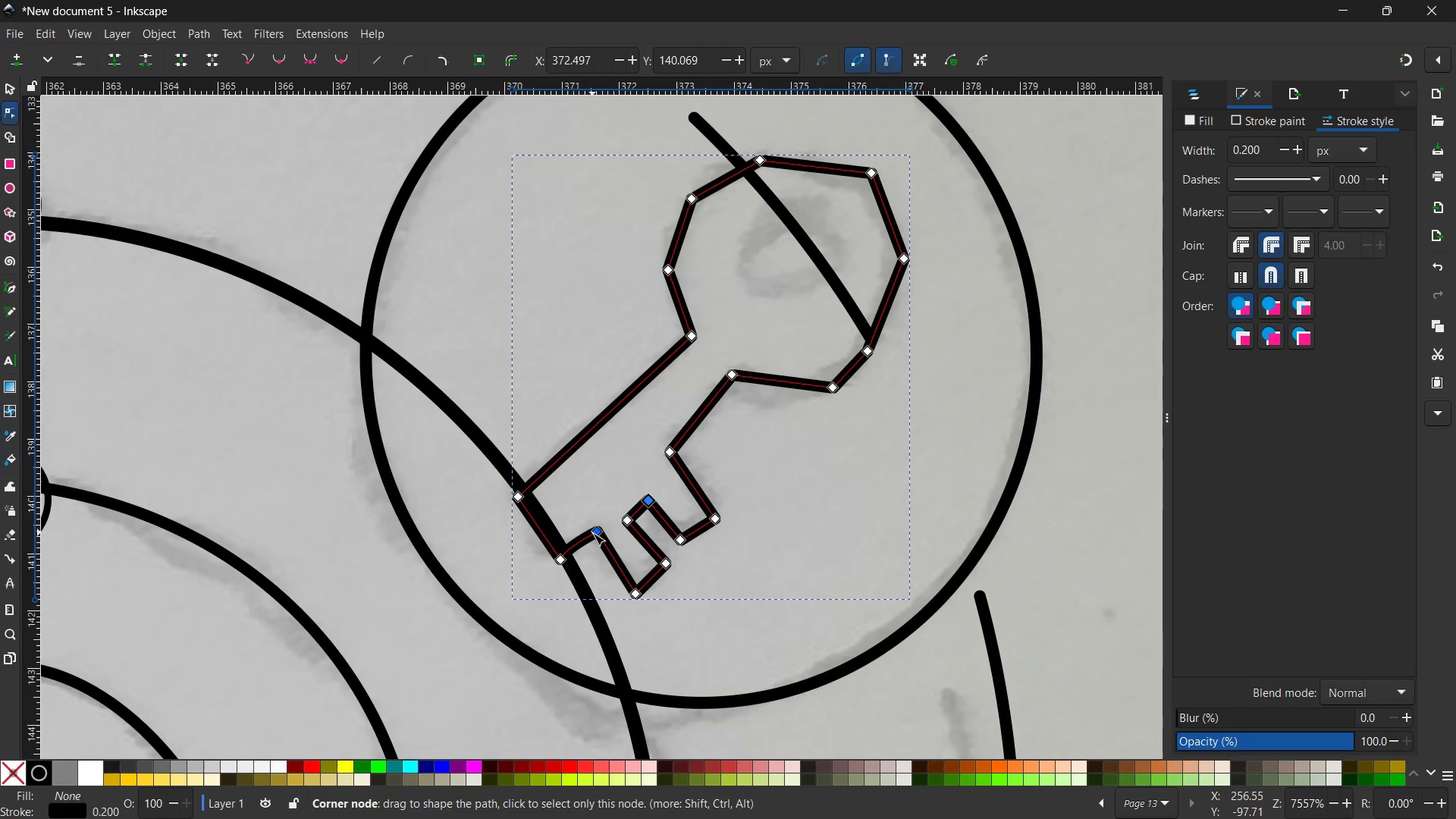 
wait(7.64)
 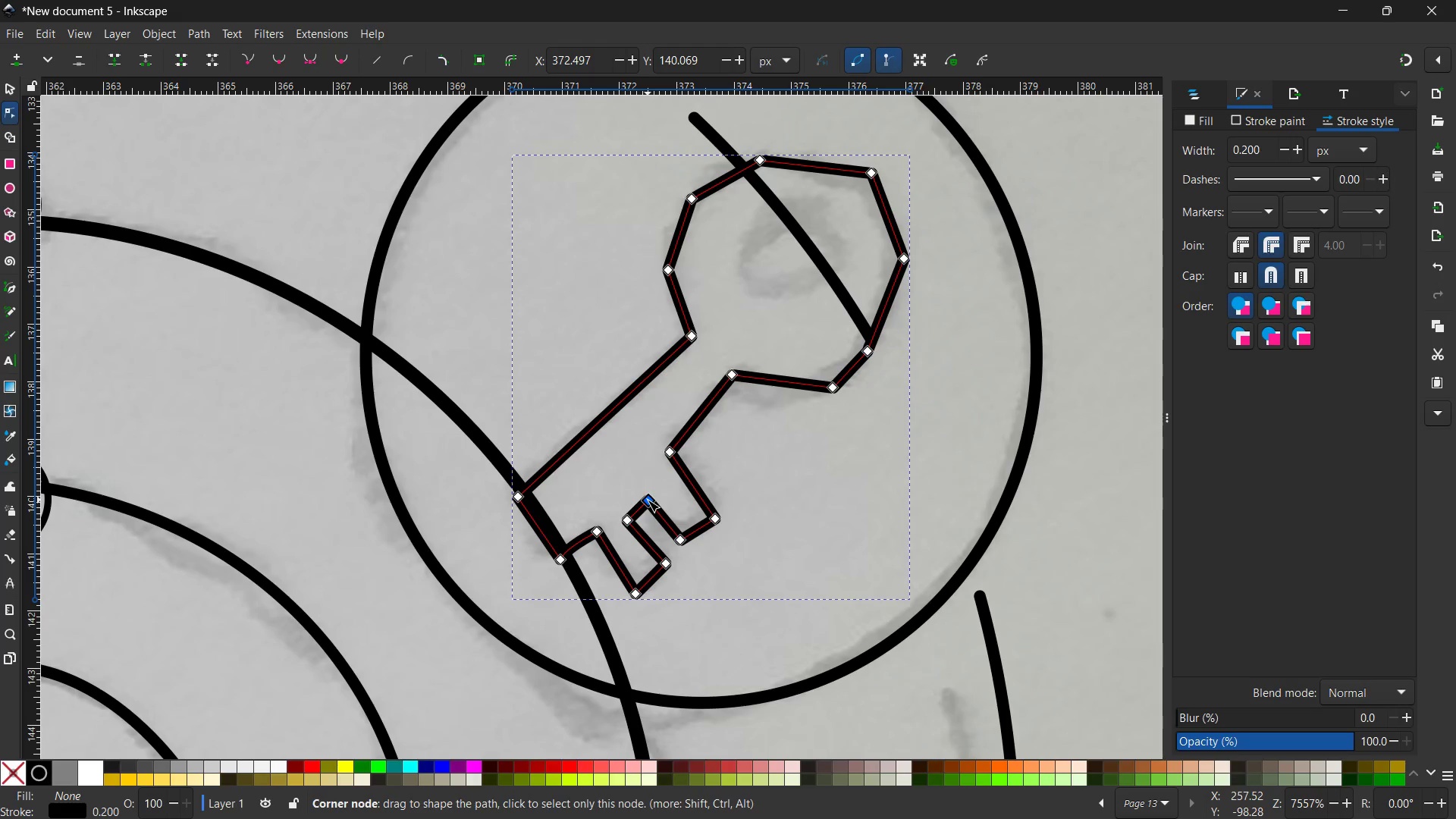 
left_click_drag(start_coordinate=[561, 549], to_coordinate=[563, 556])
 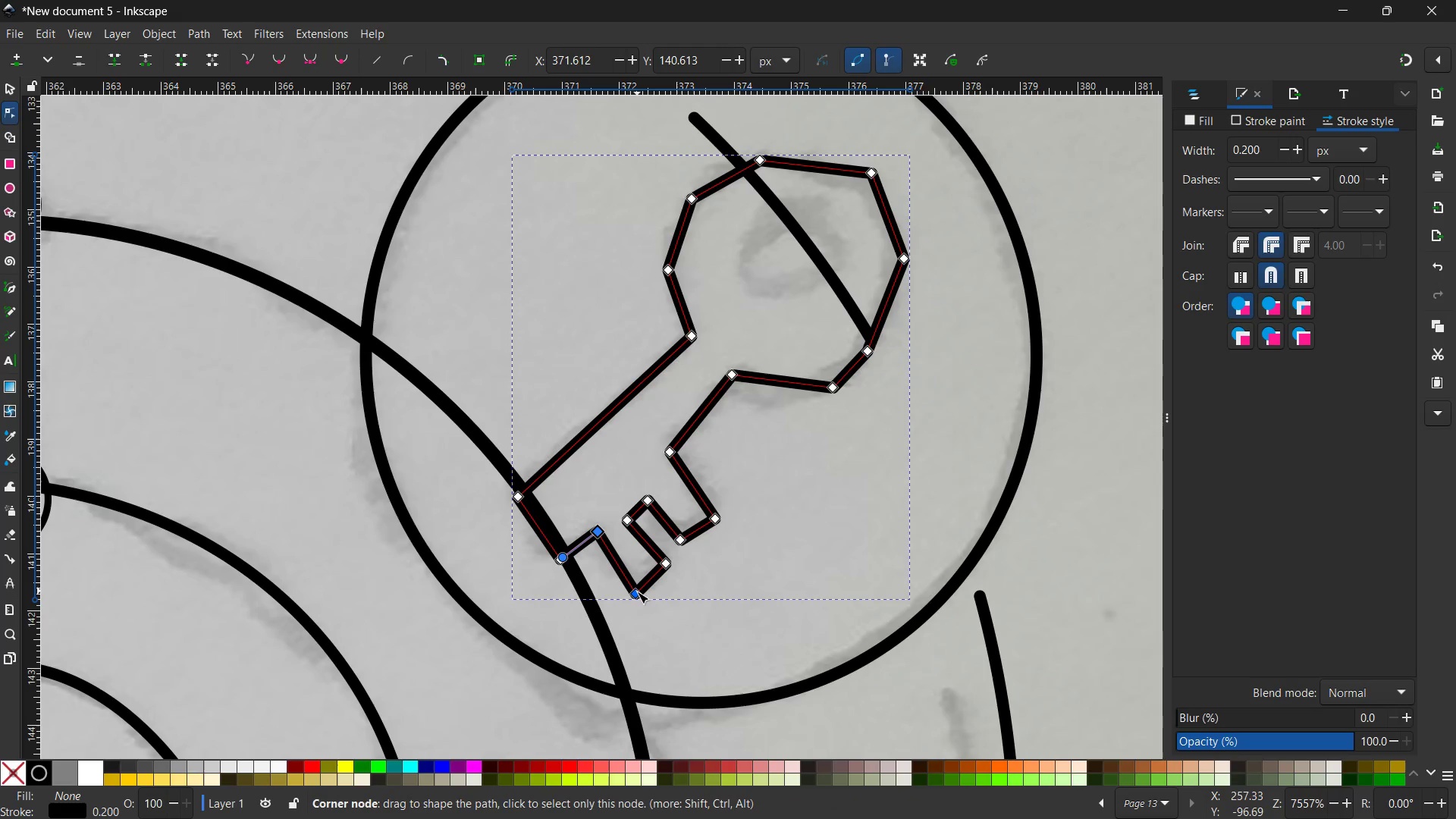 
left_click_drag(start_coordinate=[637, 592], to_coordinate=[637, 582])
 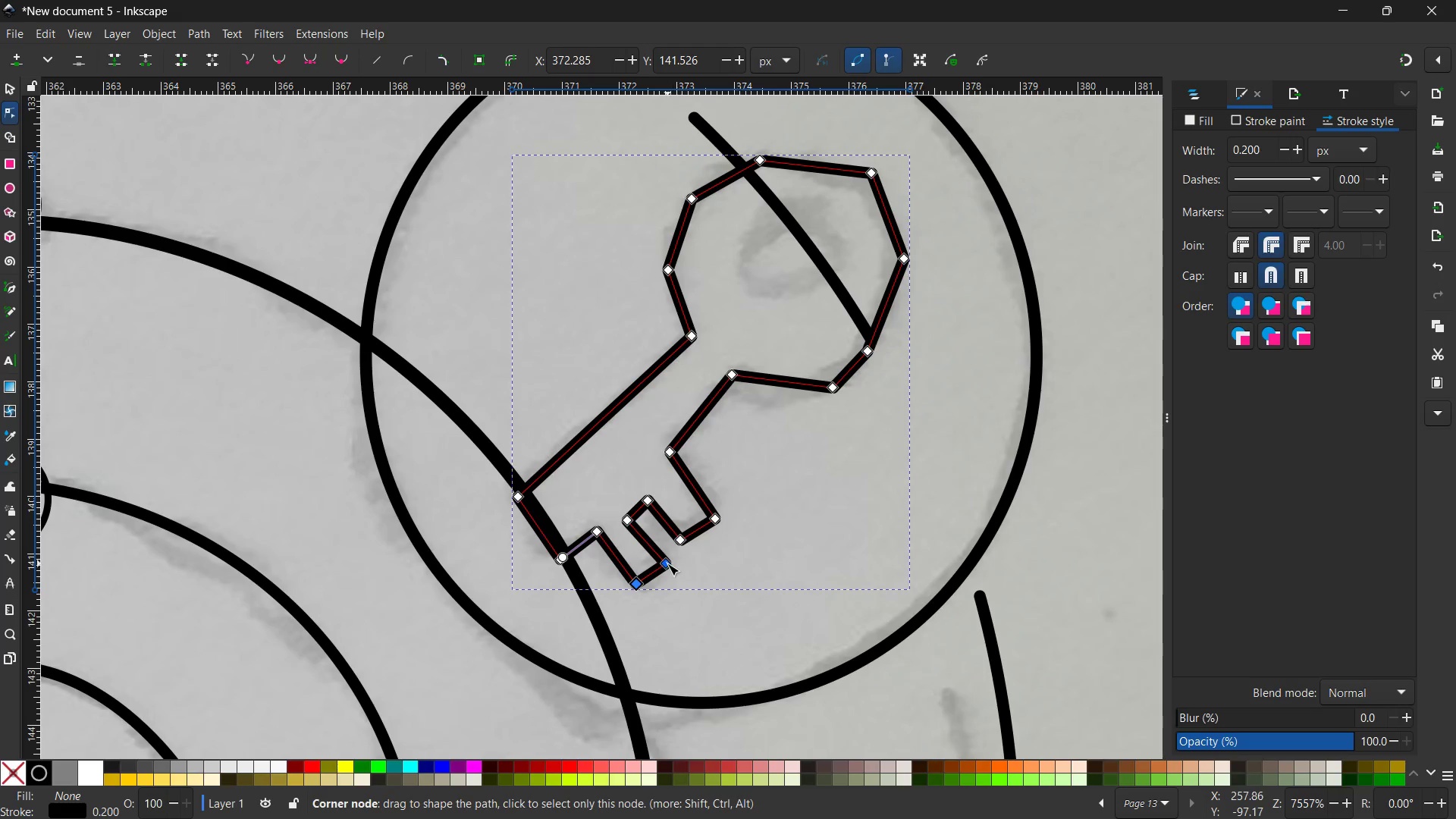 
left_click_drag(start_coordinate=[667, 563], to_coordinate=[661, 560])
 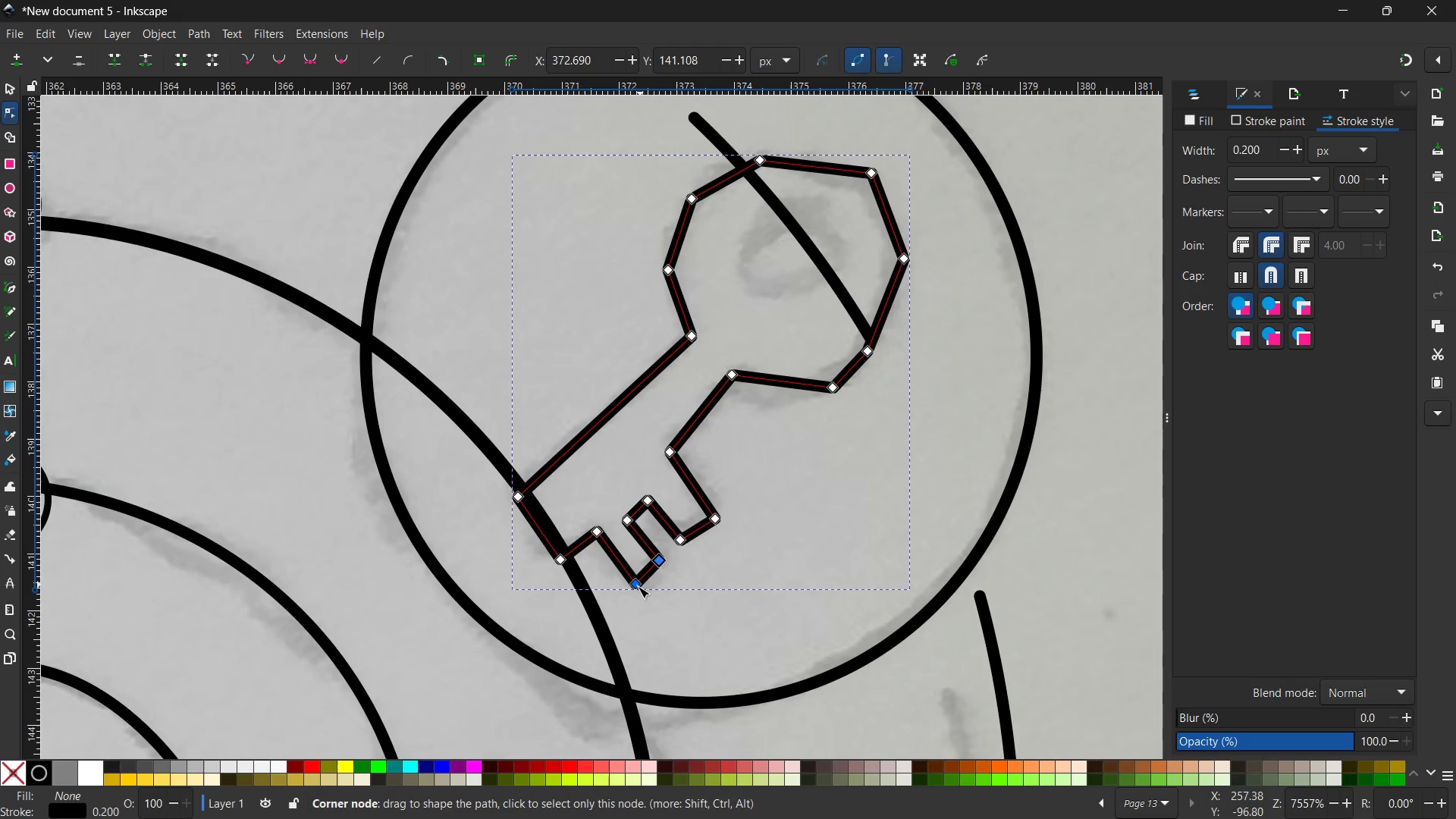 
left_click_drag(start_coordinate=[638, 586], to_coordinate=[636, 582])
 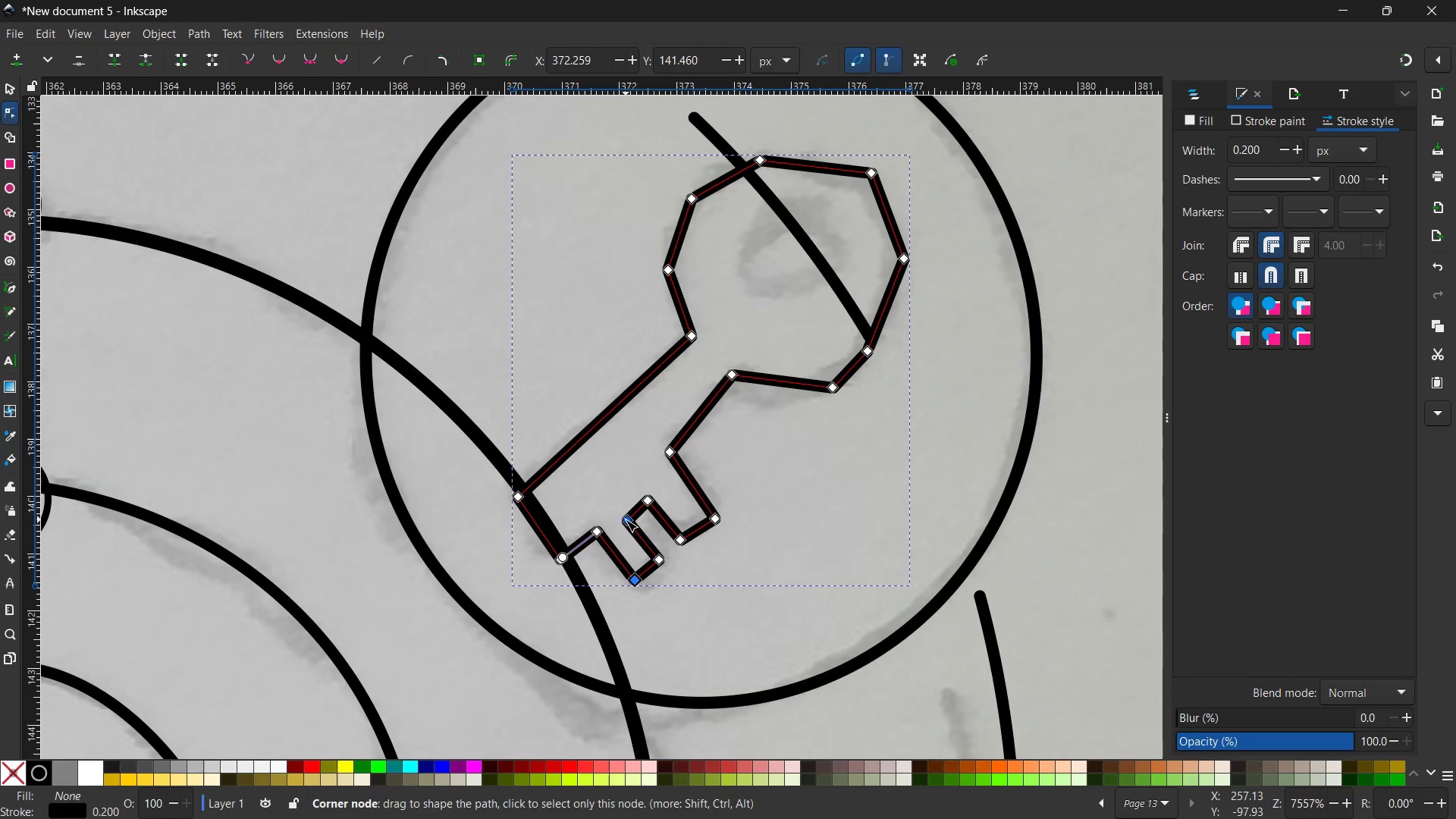 
left_click_drag(start_coordinate=[626, 519], to_coordinate=[622, 512])
 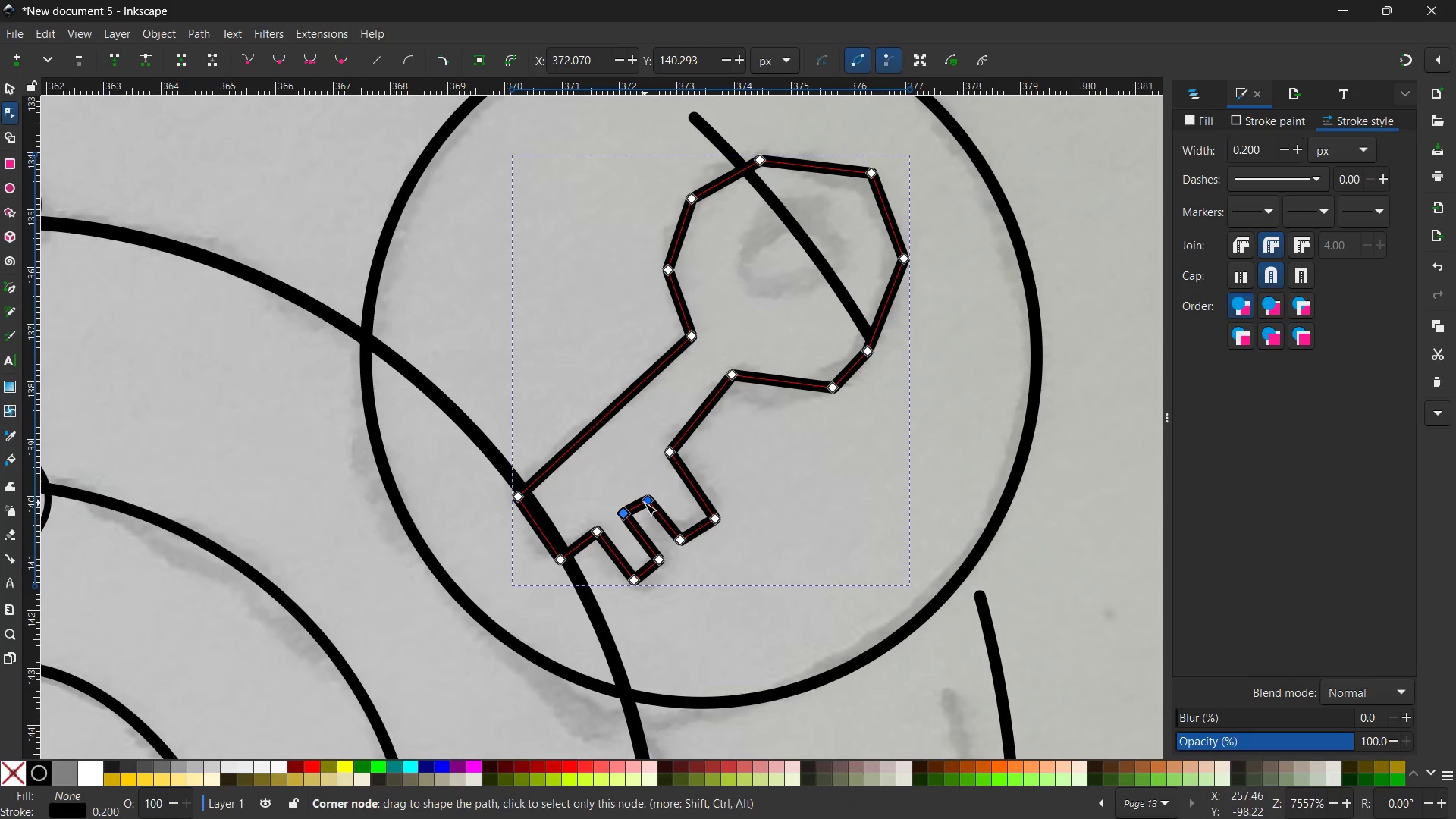 
left_click_drag(start_coordinate=[645, 503], to_coordinate=[642, 497])
 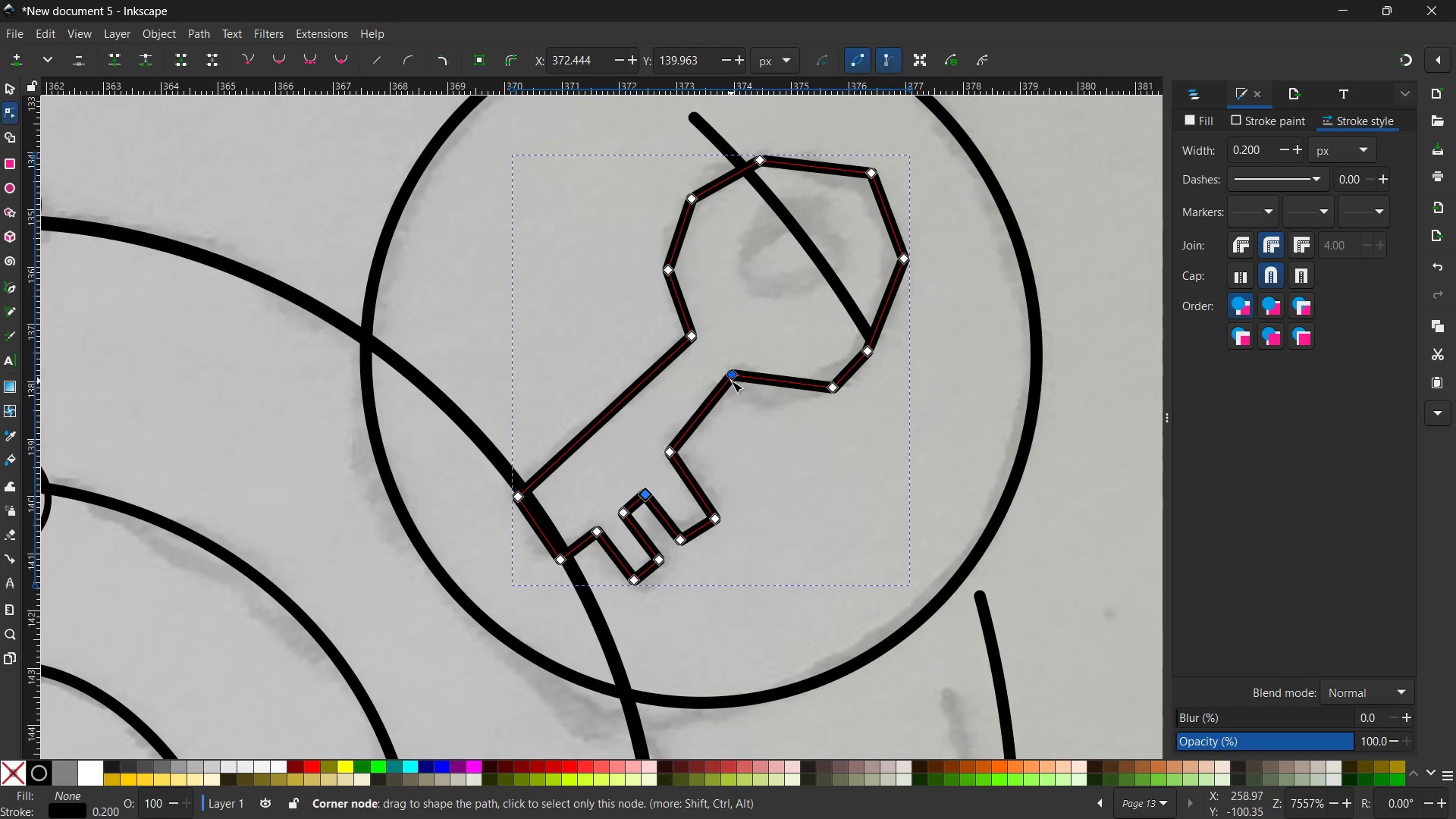 
left_click_drag(start_coordinate=[731, 377], to_coordinate=[739, 394])
 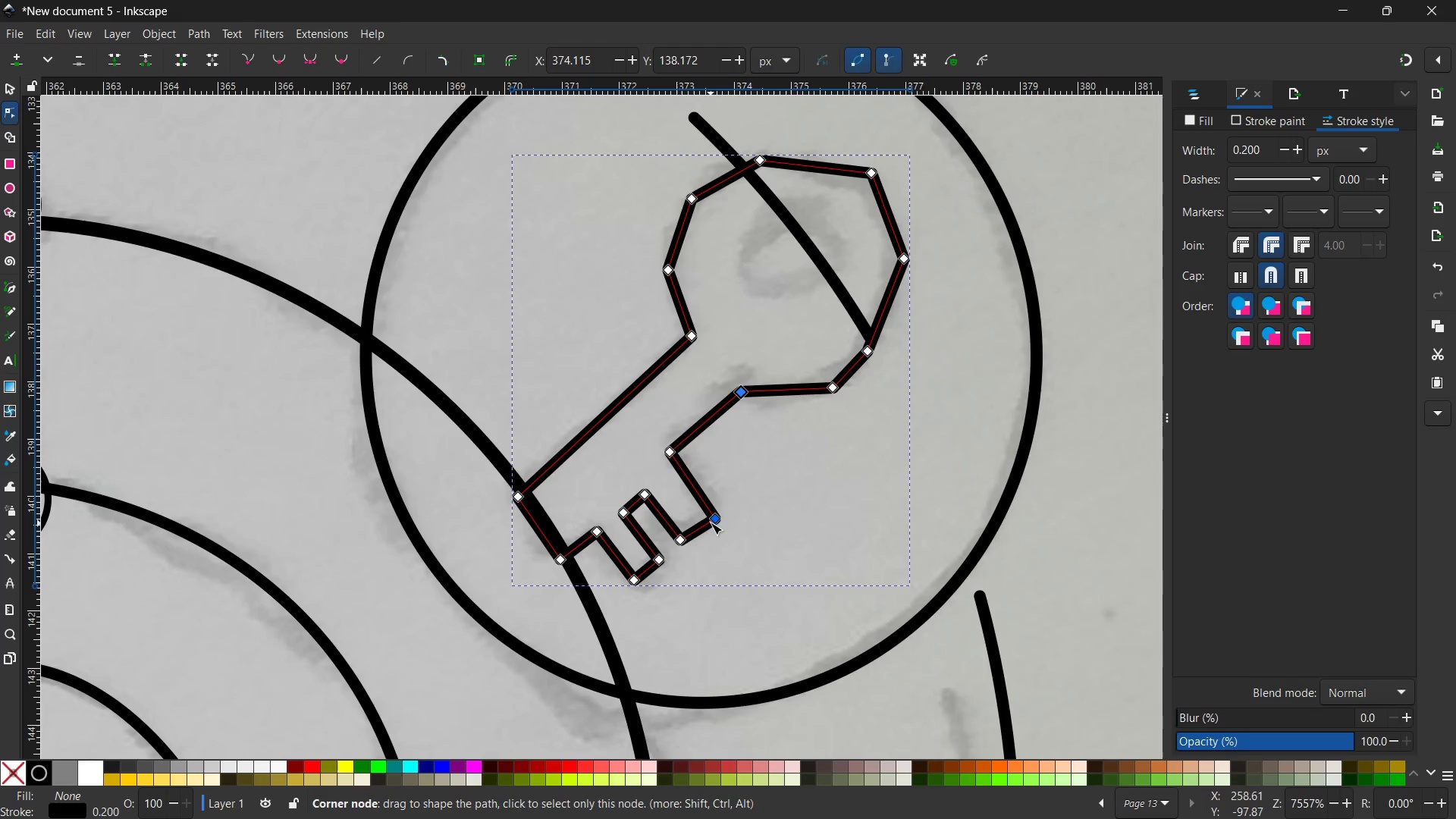 
left_click_drag(start_coordinate=[715, 521], to_coordinate=[713, 516])
 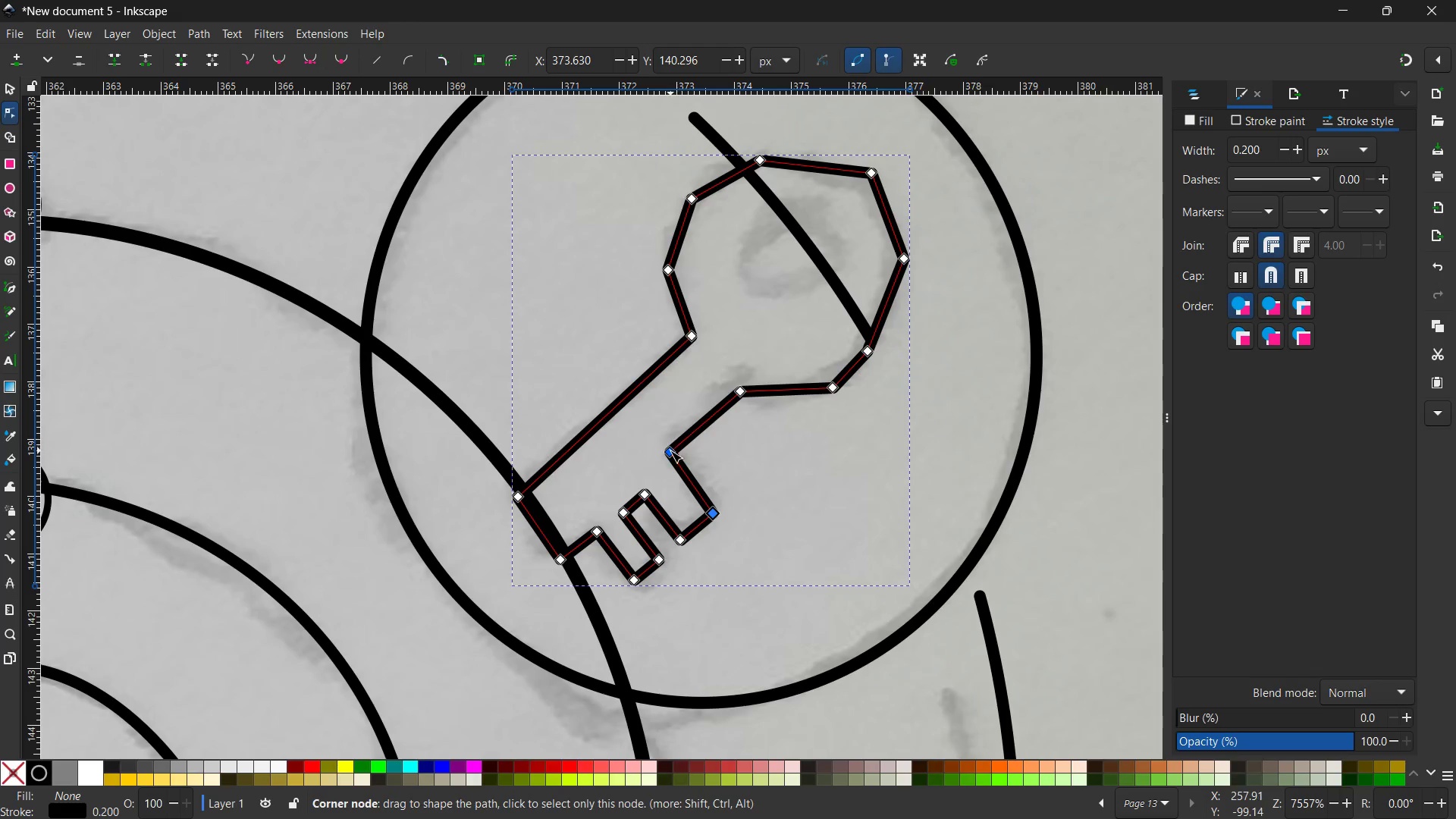 
left_click_drag(start_coordinate=[670, 450], to_coordinate=[668, 459])
 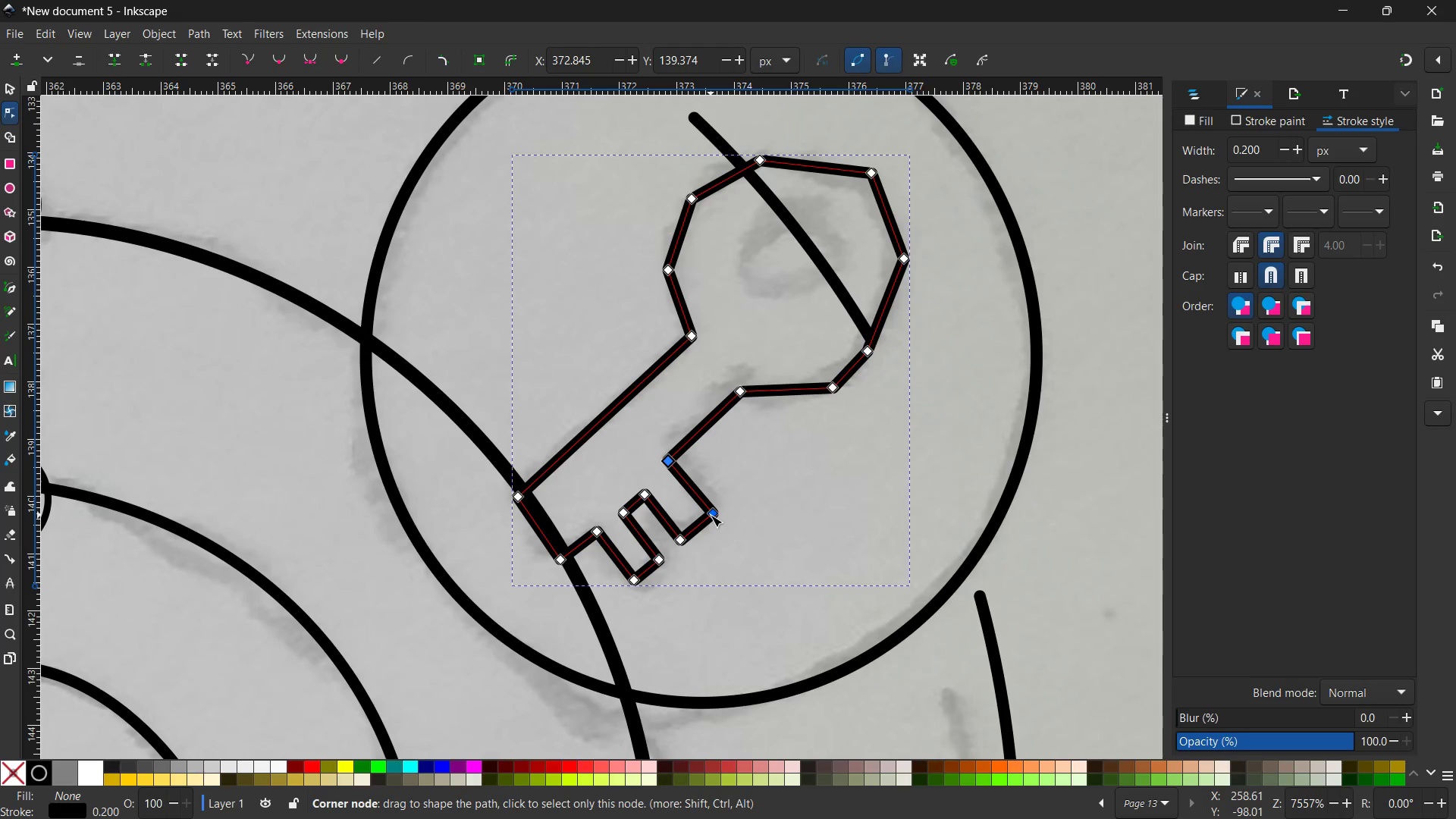 
left_click_drag(start_coordinate=[711, 515], to_coordinate=[708, 519])
 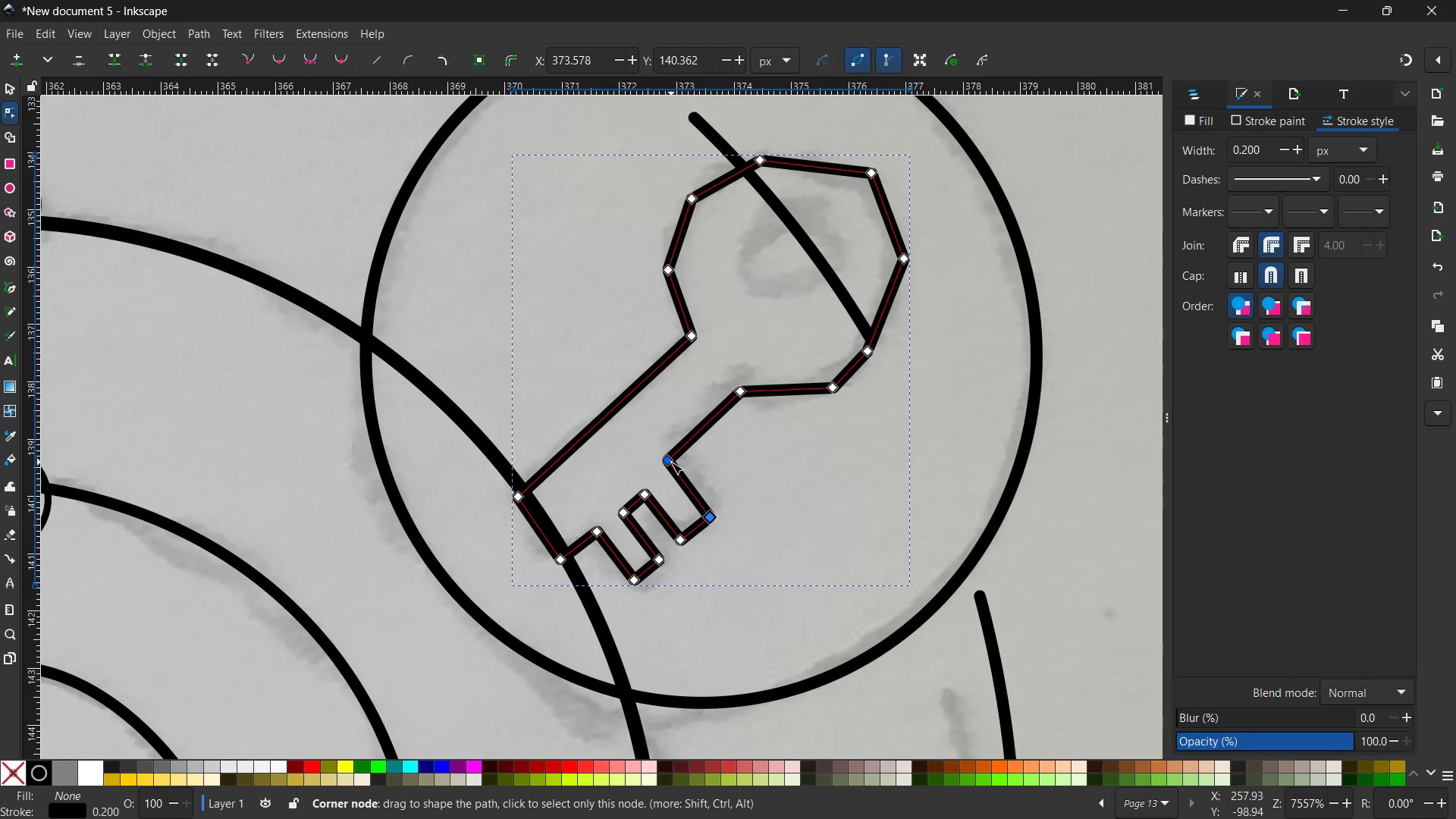 
left_click_drag(start_coordinate=[671, 462], to_coordinate=[669, 469])
 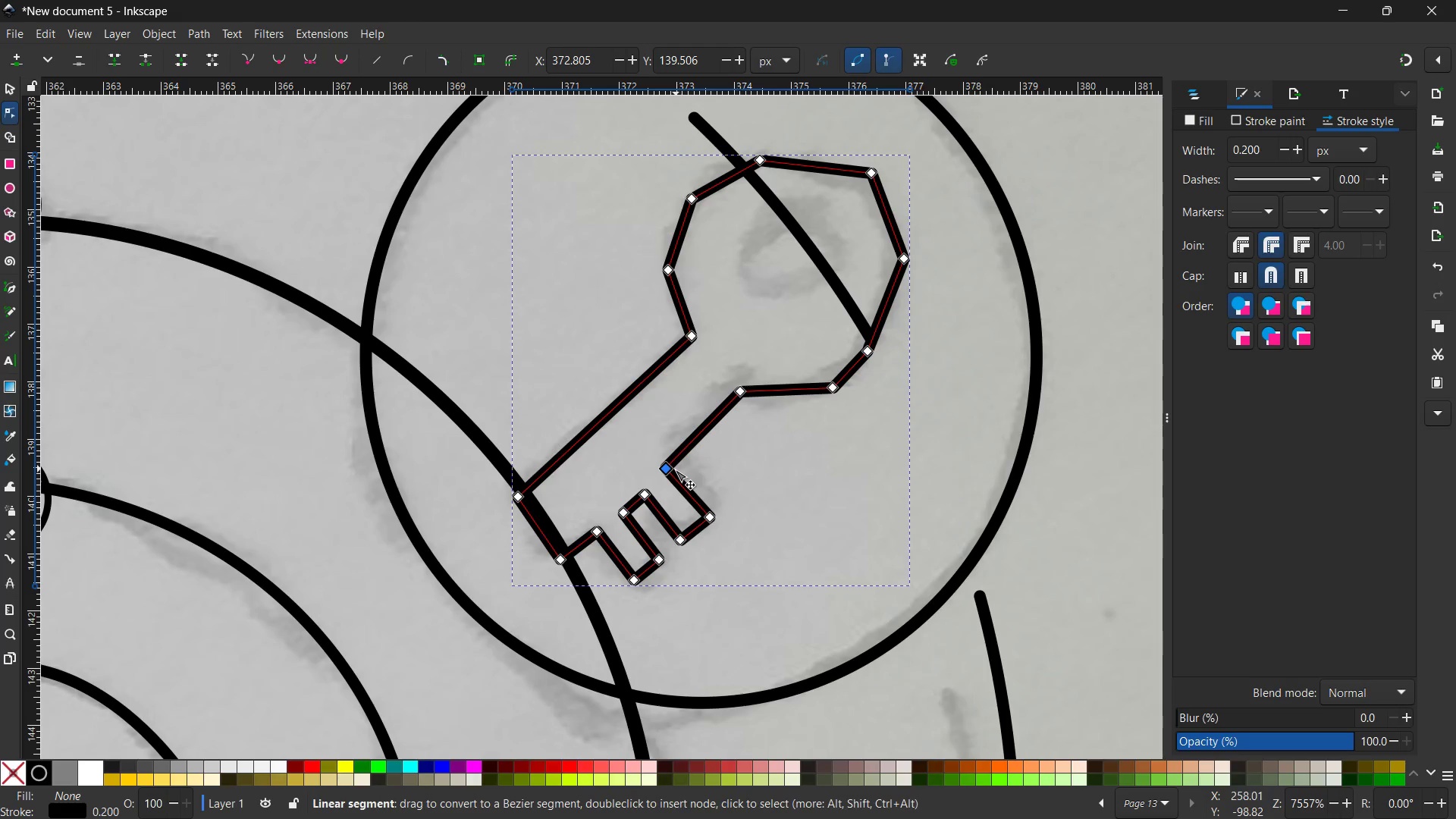 
left_click_drag(start_coordinate=[669, 470], to_coordinate=[669, 465])
 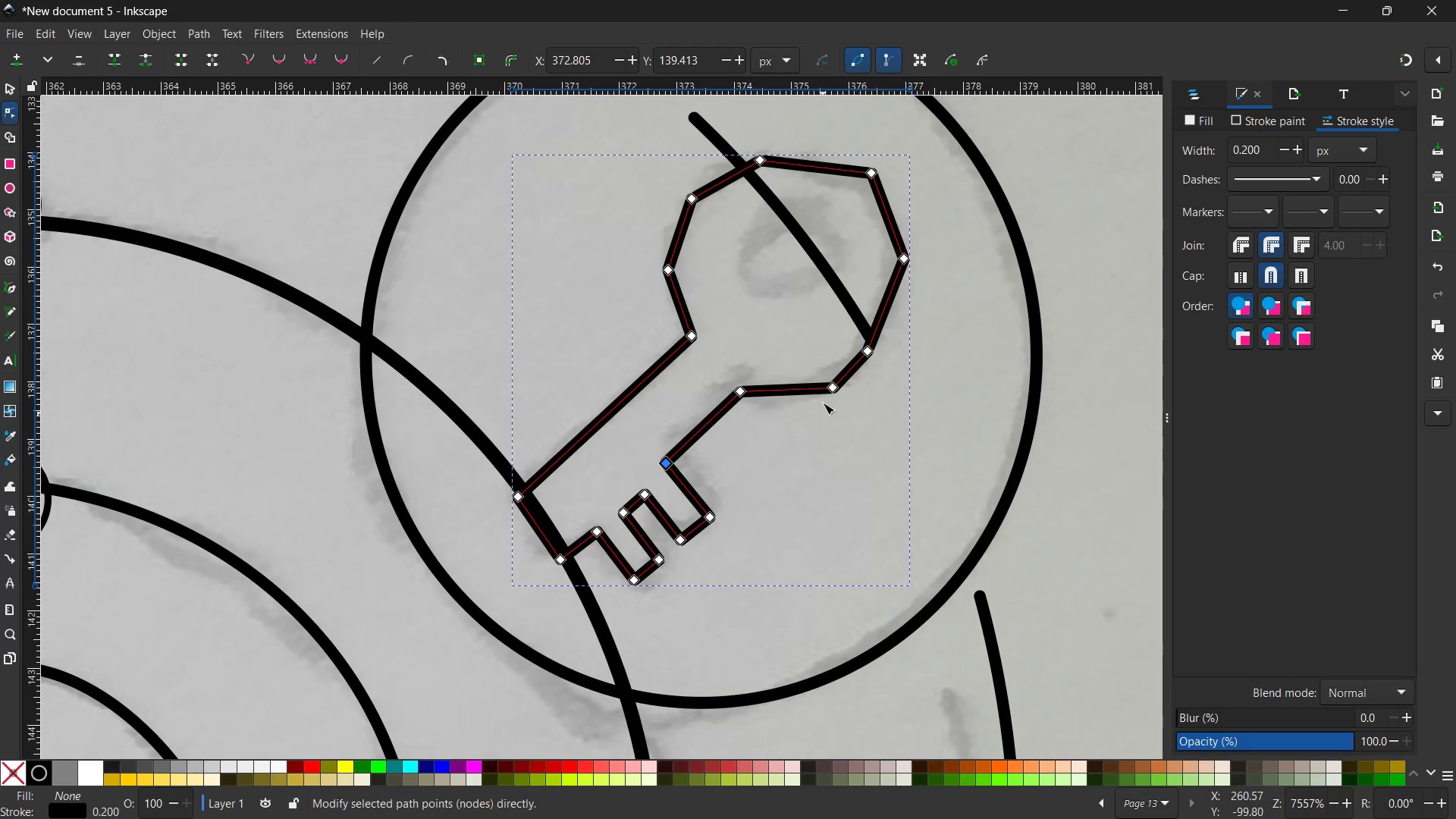 
left_click([827, 388])
 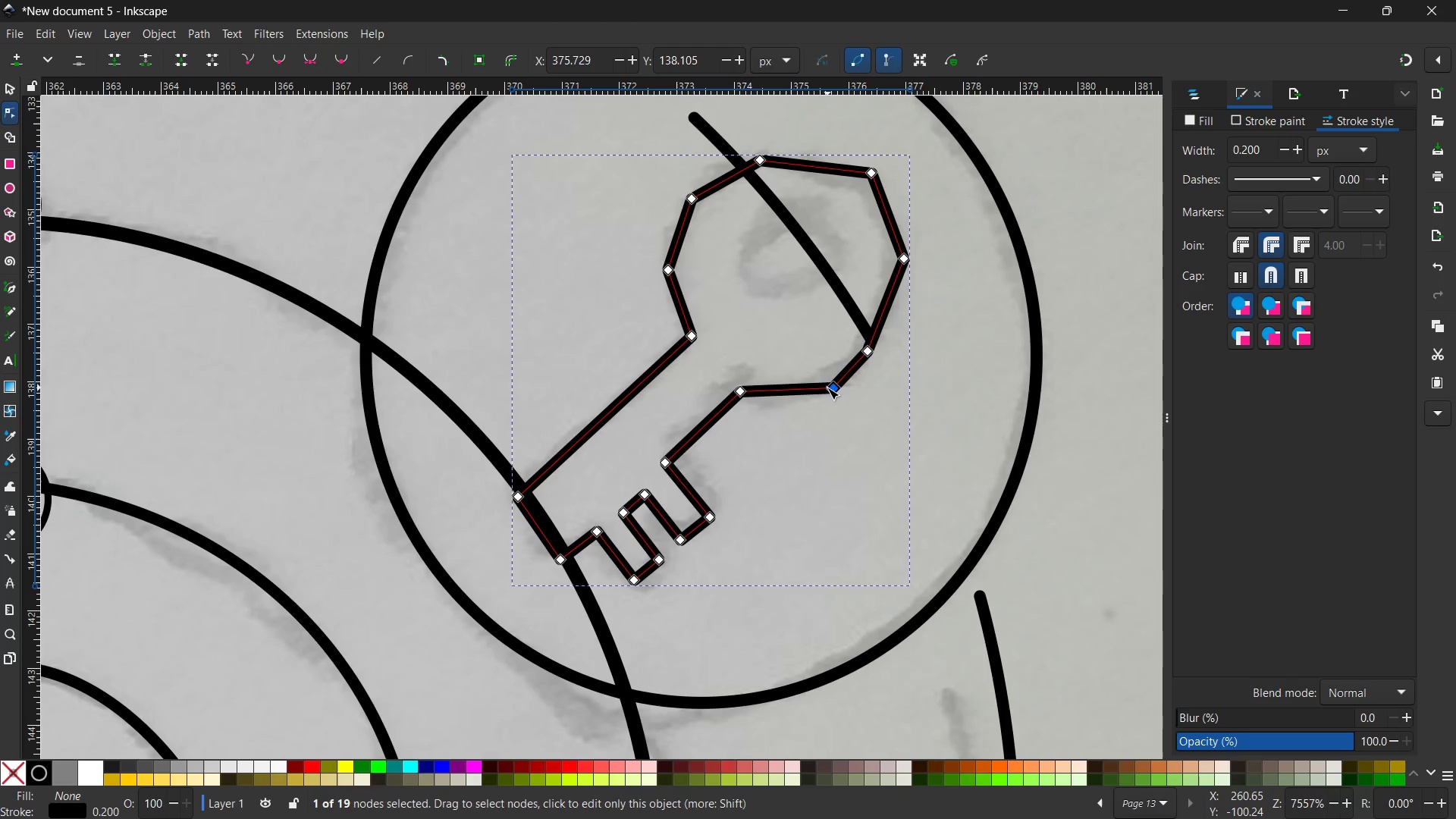 
key(Backspace)
 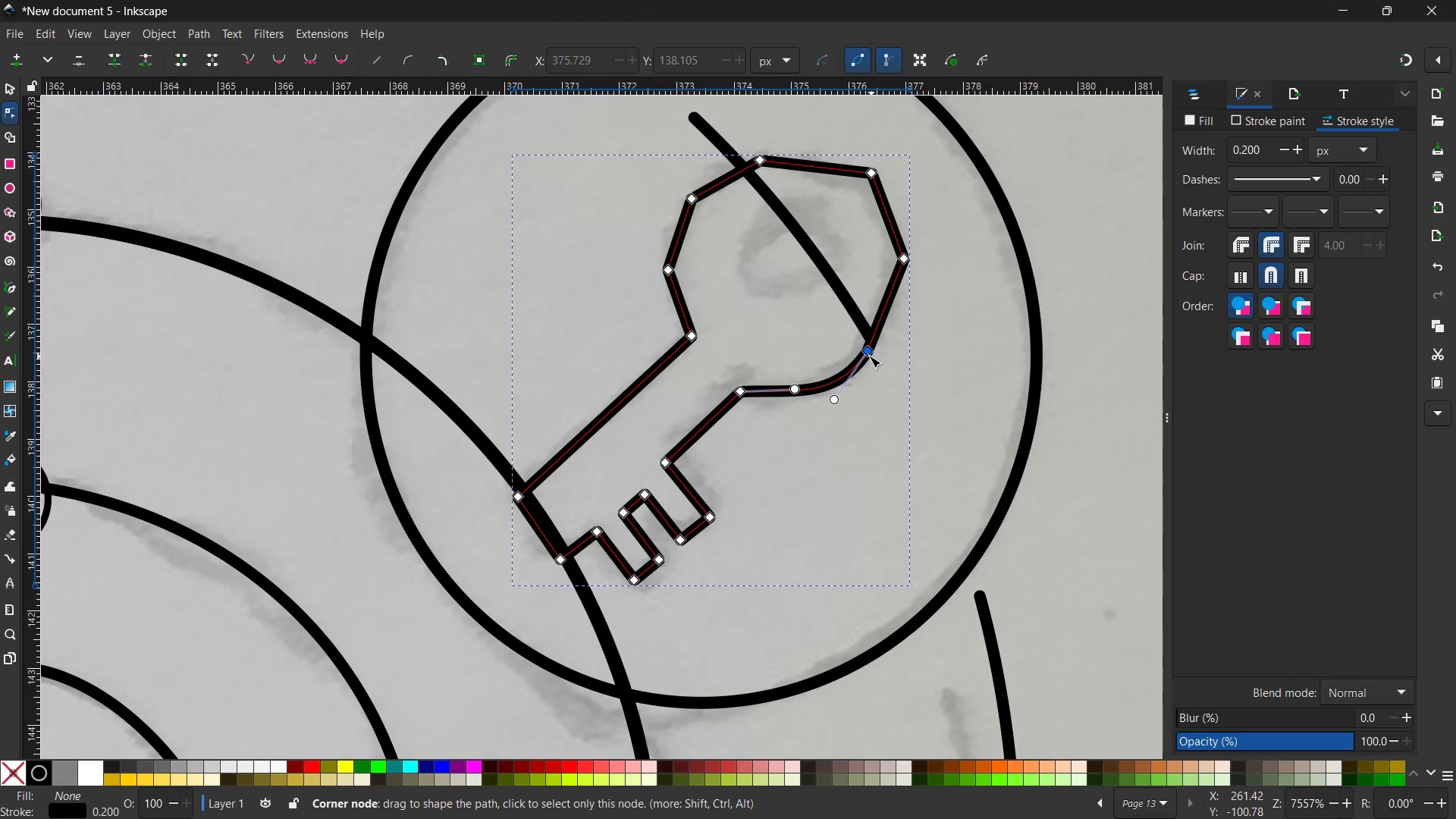 
left_click([868, 355])
 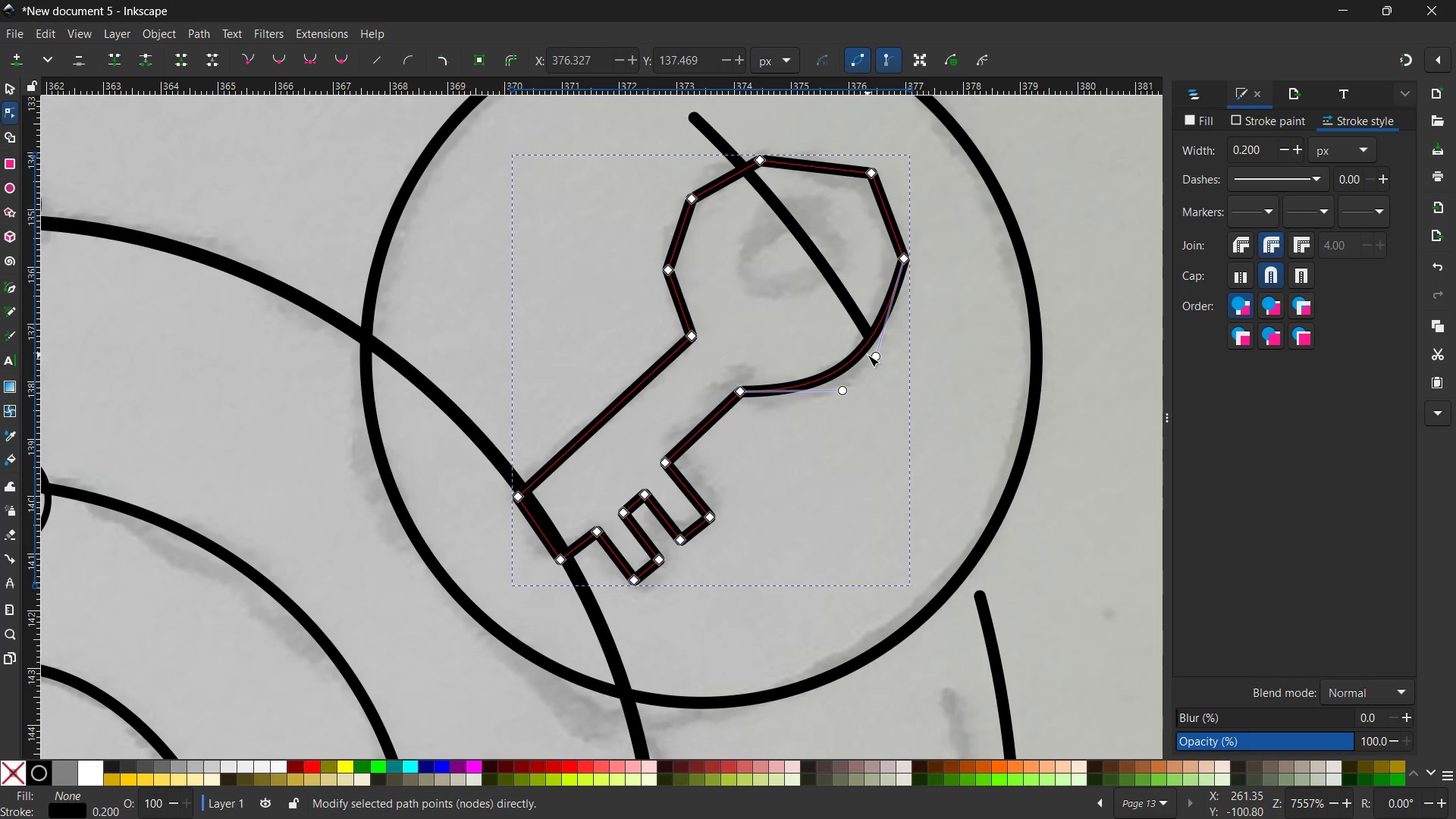 
key(Backspace)
 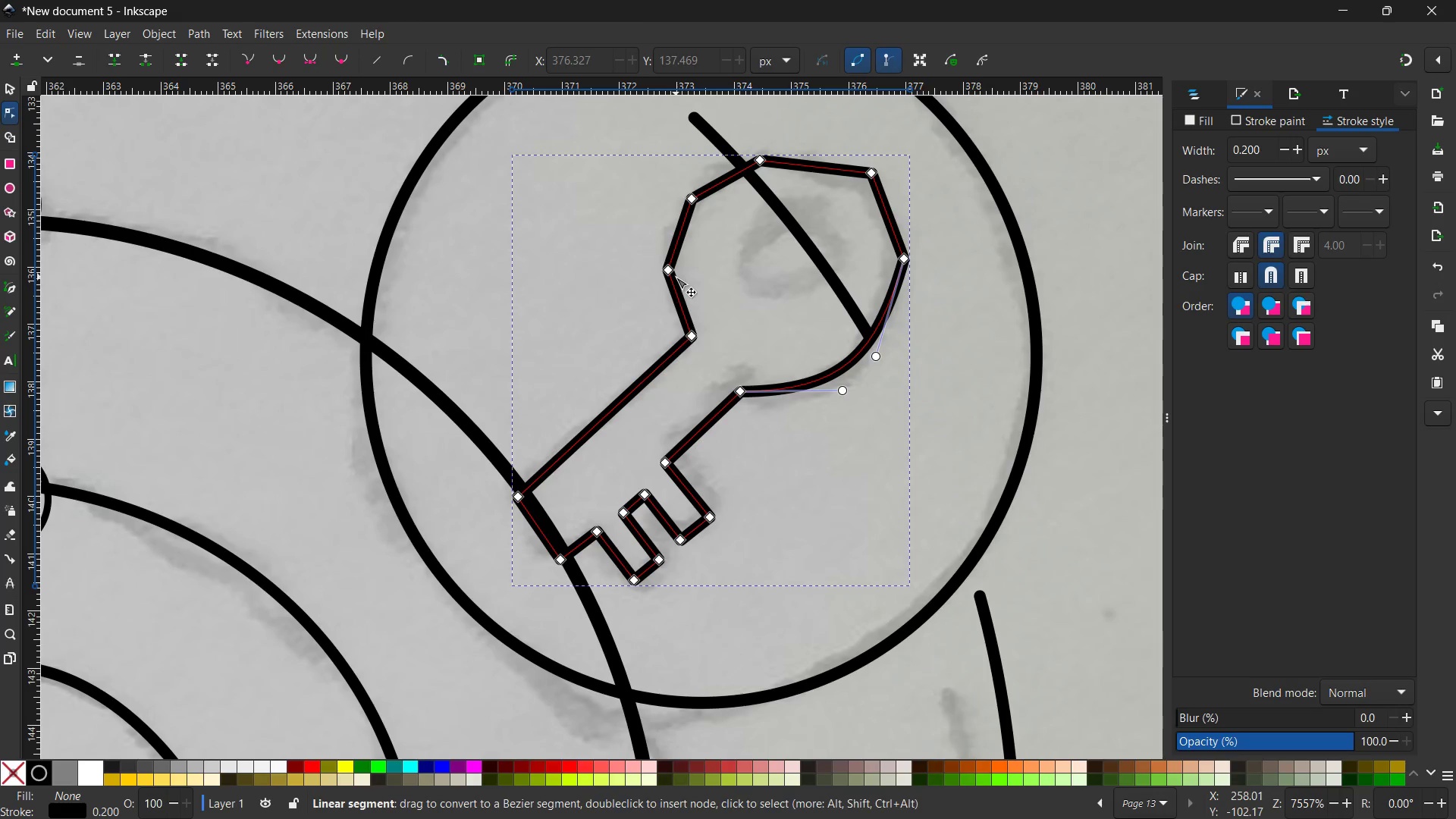 
left_click([674, 275])
 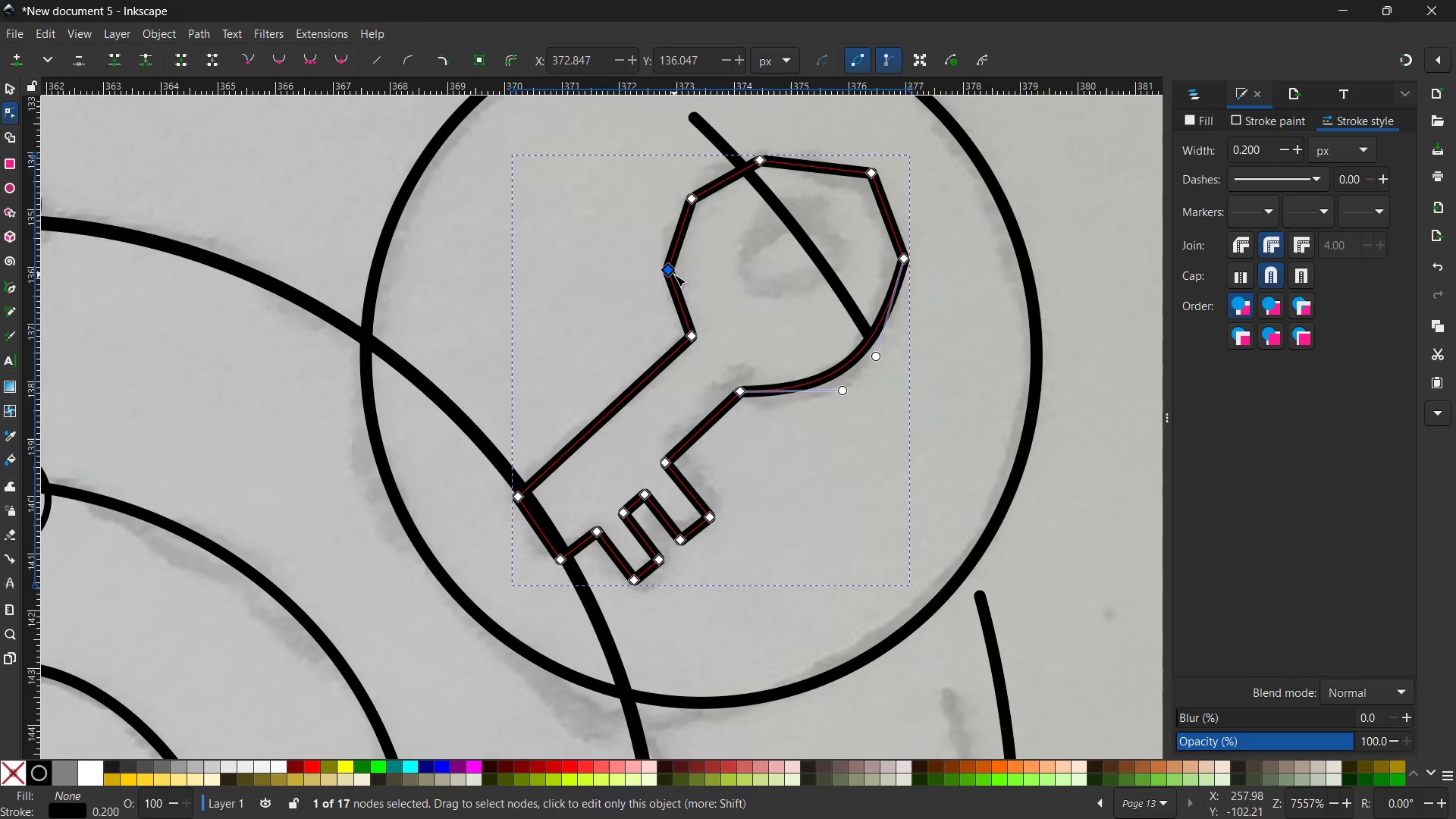 
key(Backspace)
 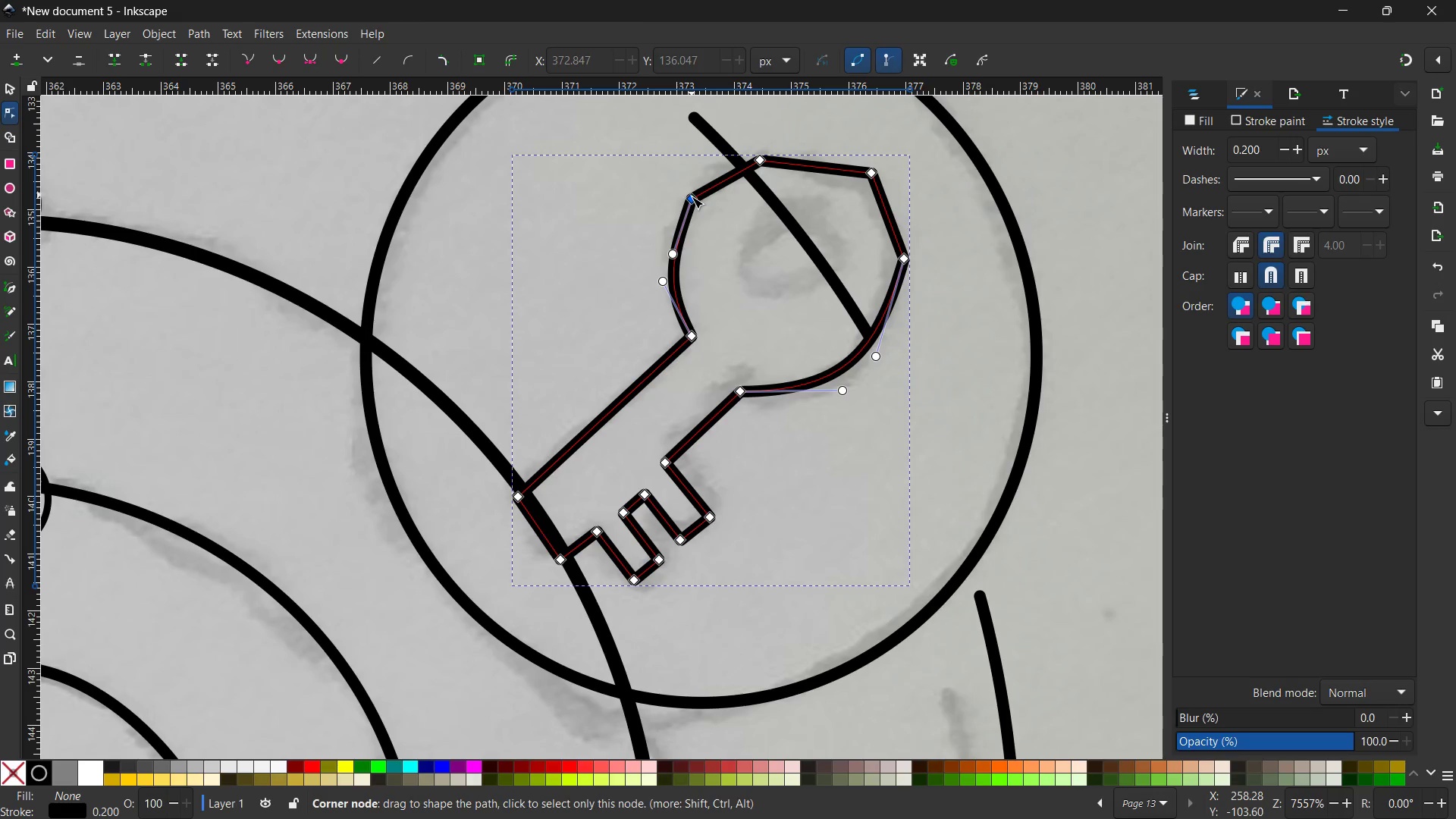 
left_click([692, 198])
 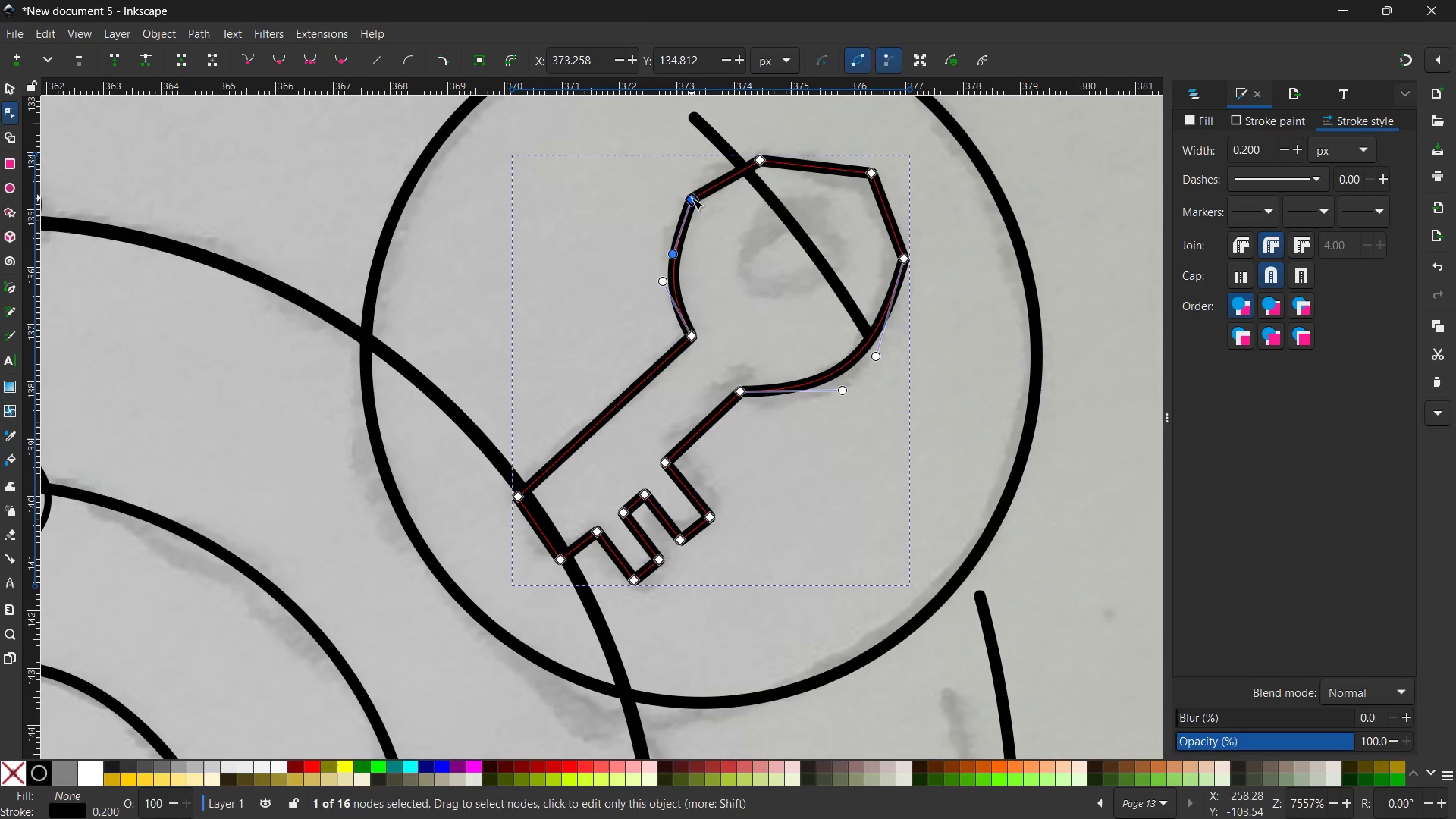 
key(Backspace)
 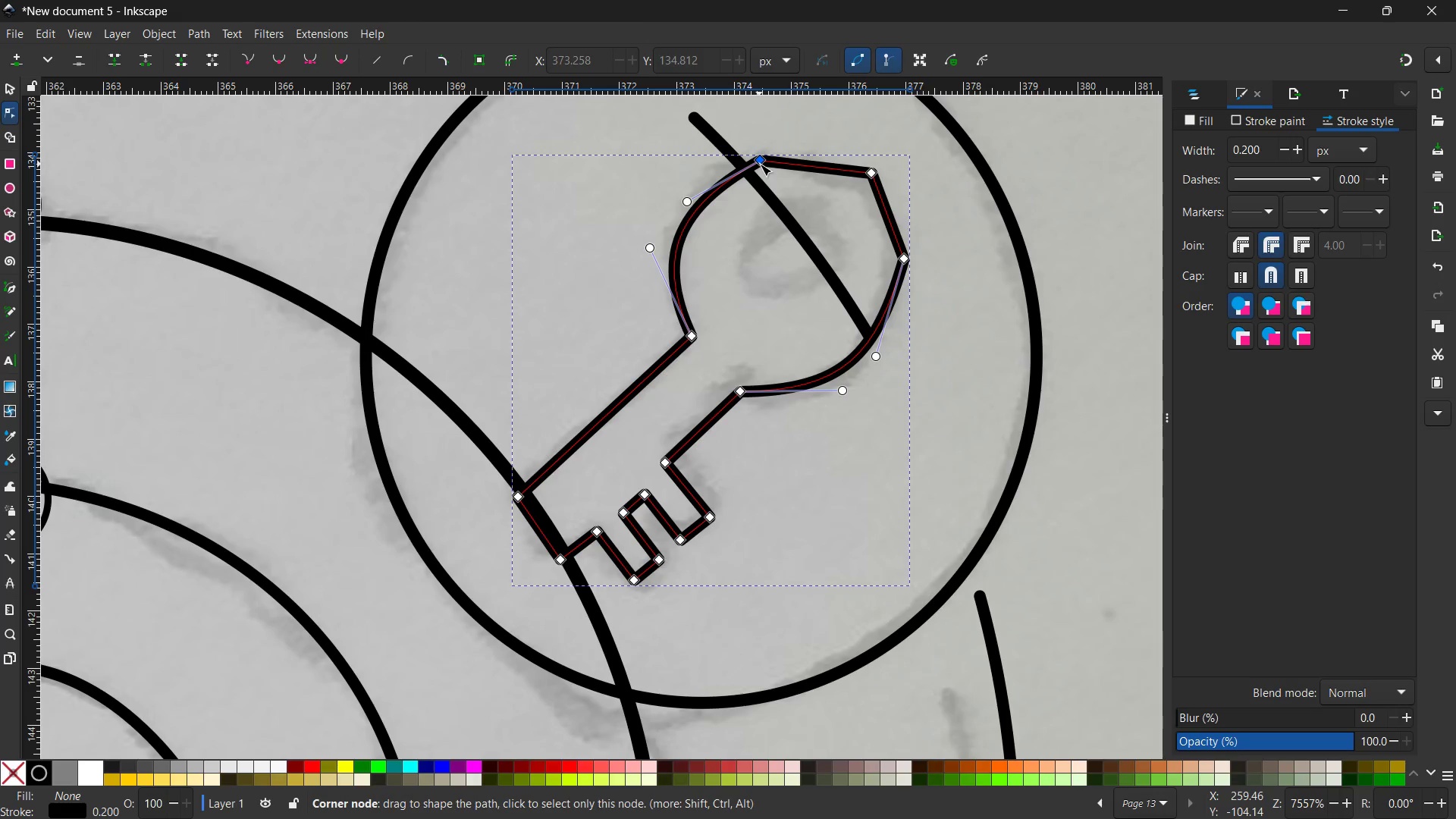 
left_click([760, 164])
 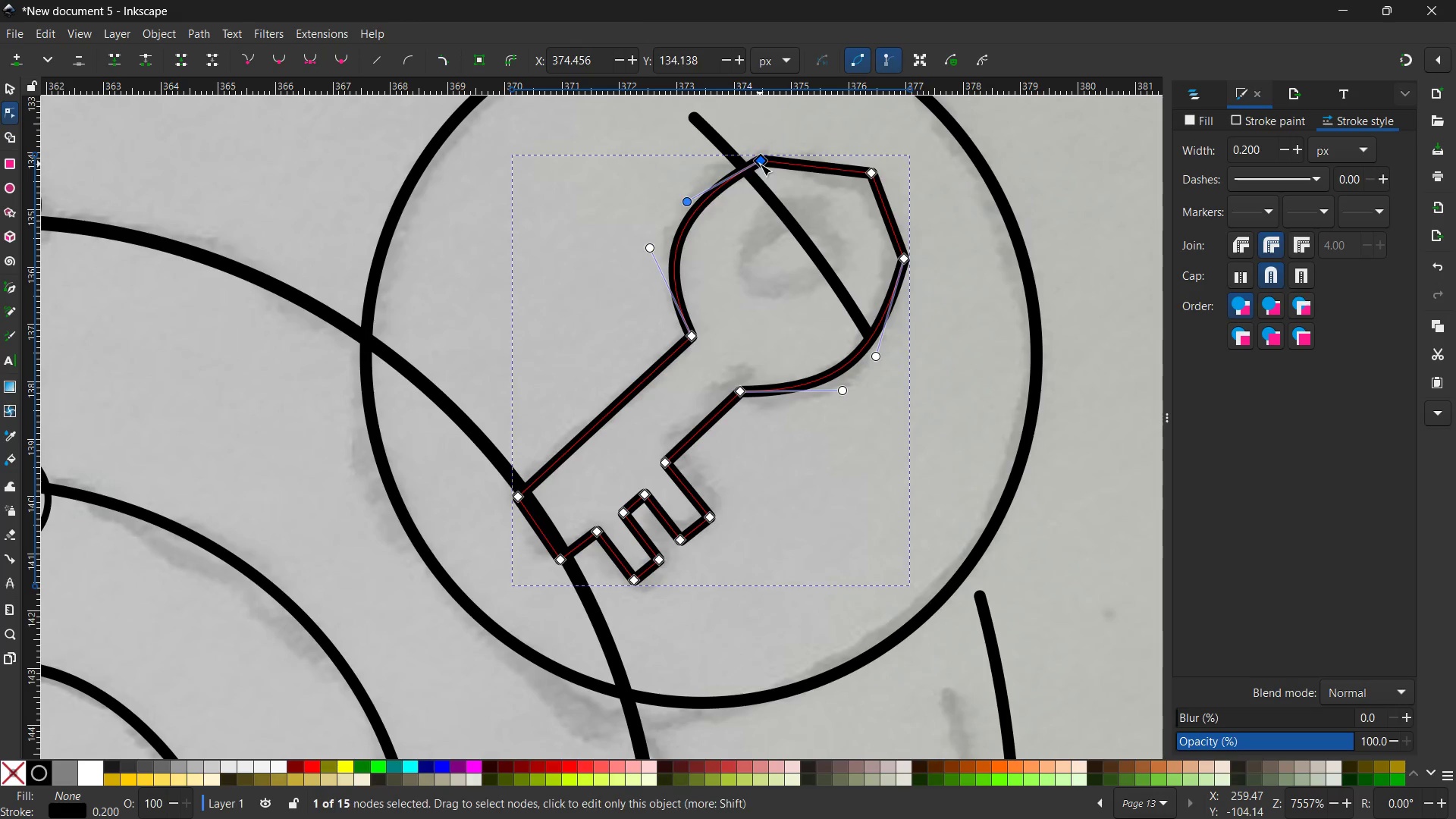 
key(Backspace)
 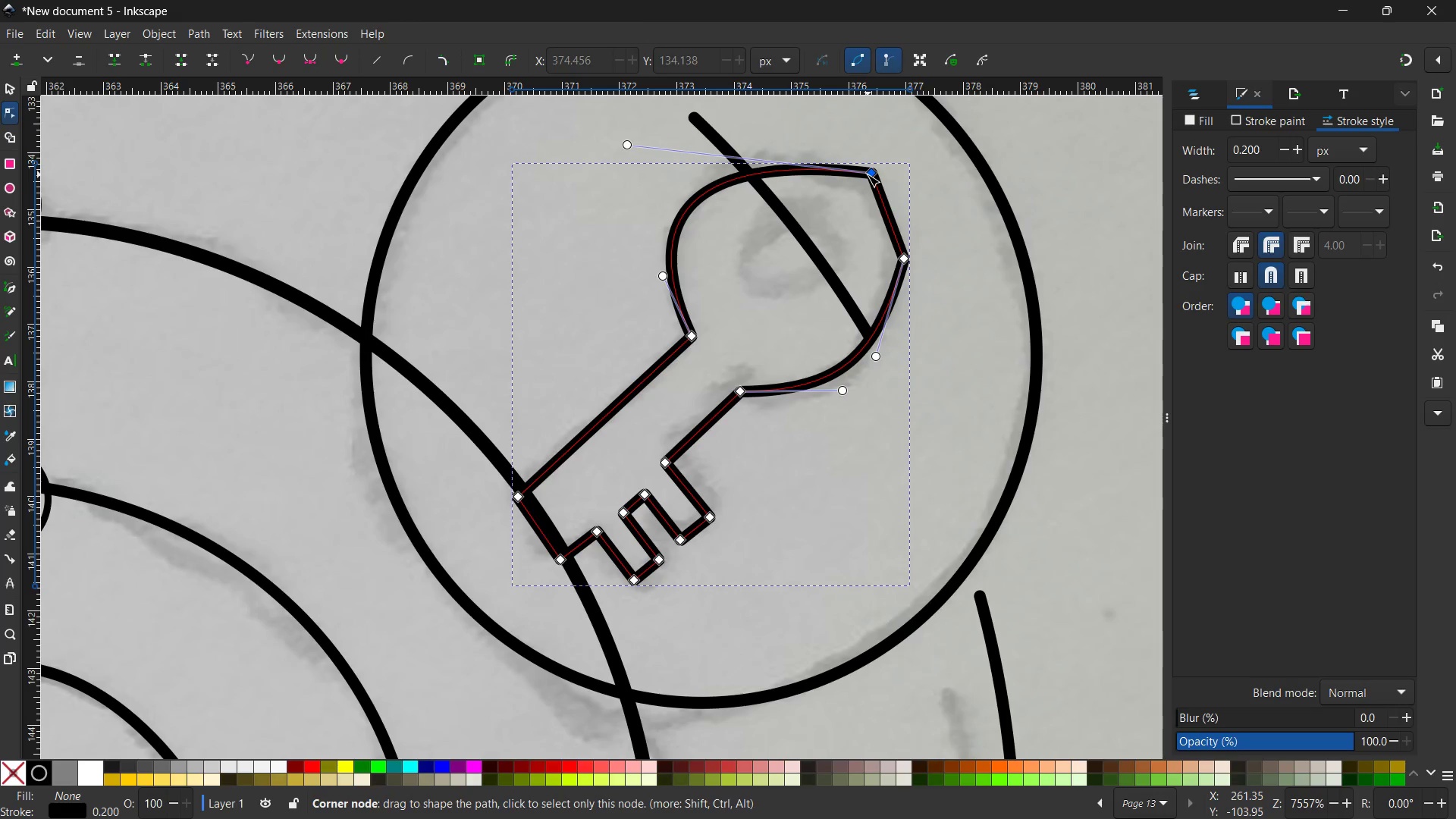 
left_click([868, 174])
 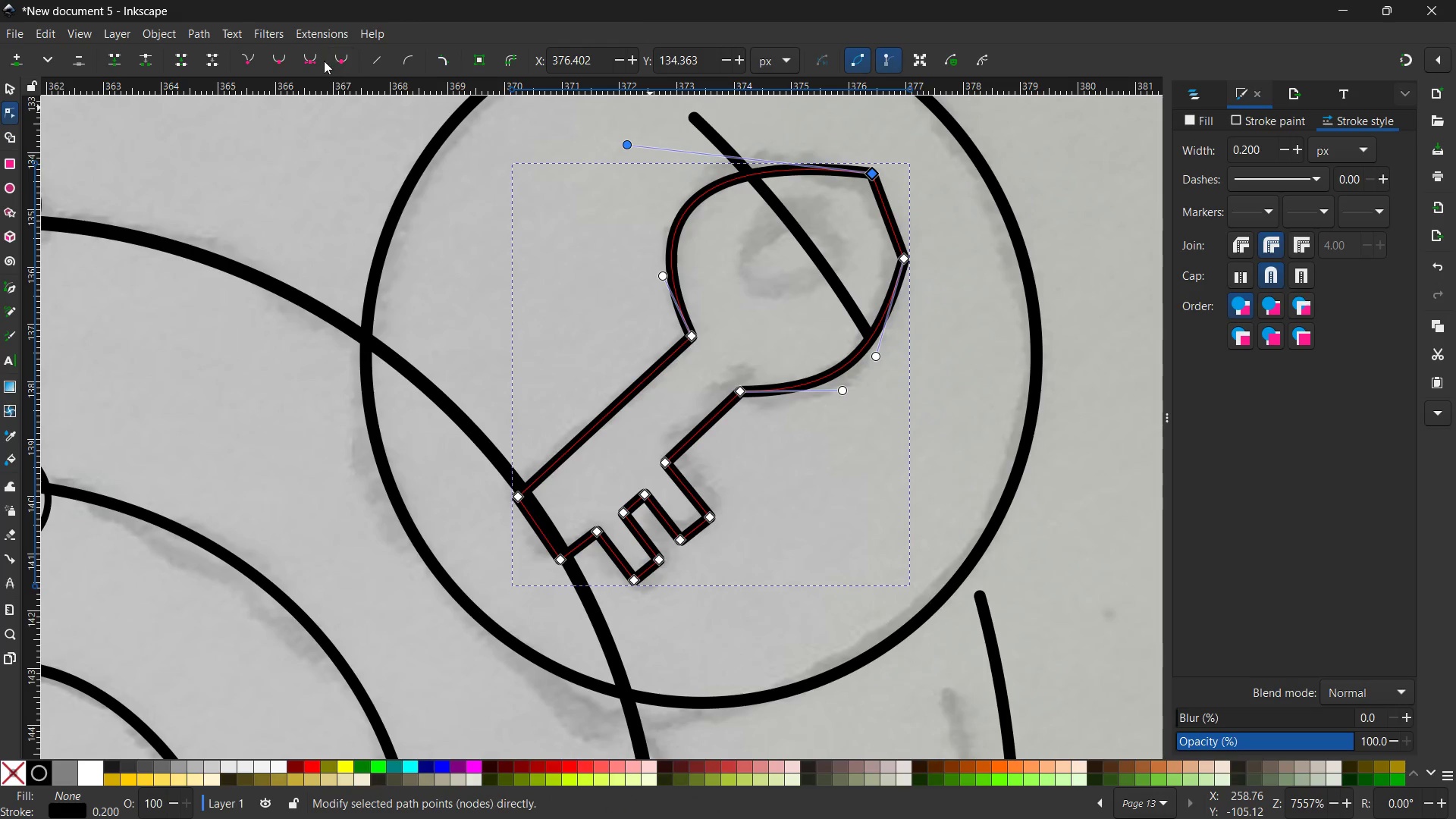 
left_click([308, 58])
 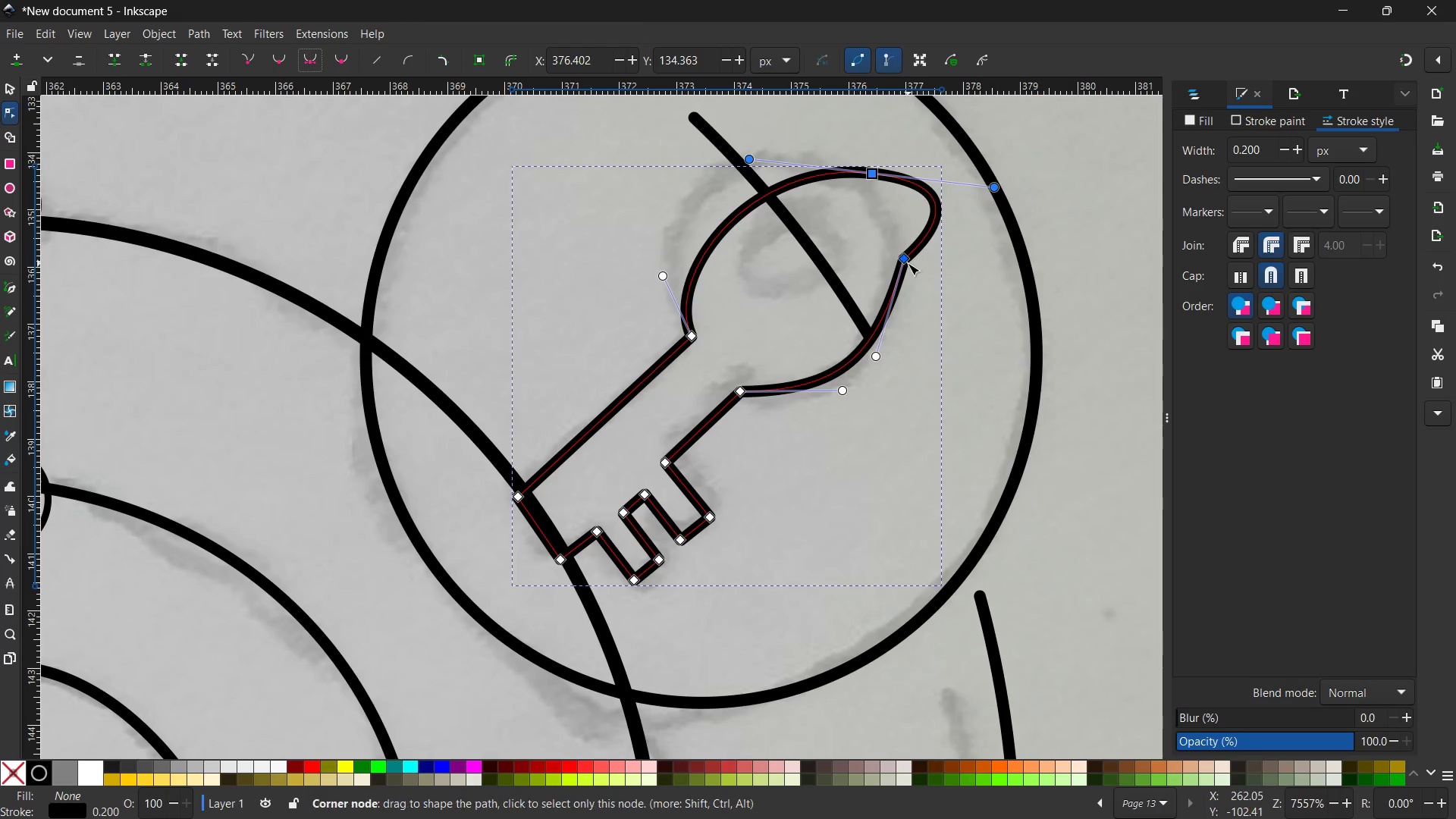 
left_click([905, 262])
 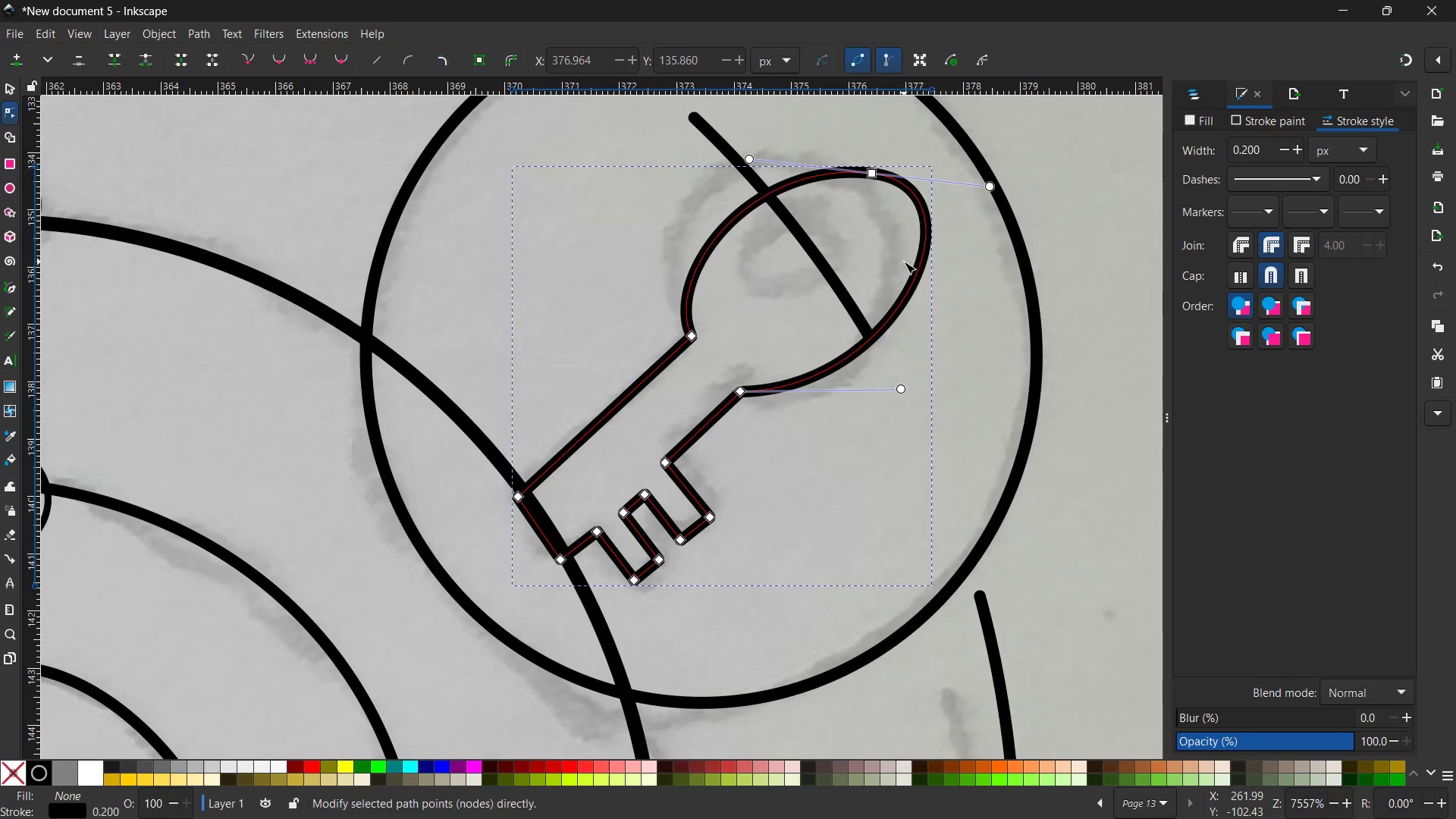 
key(Backspace)
 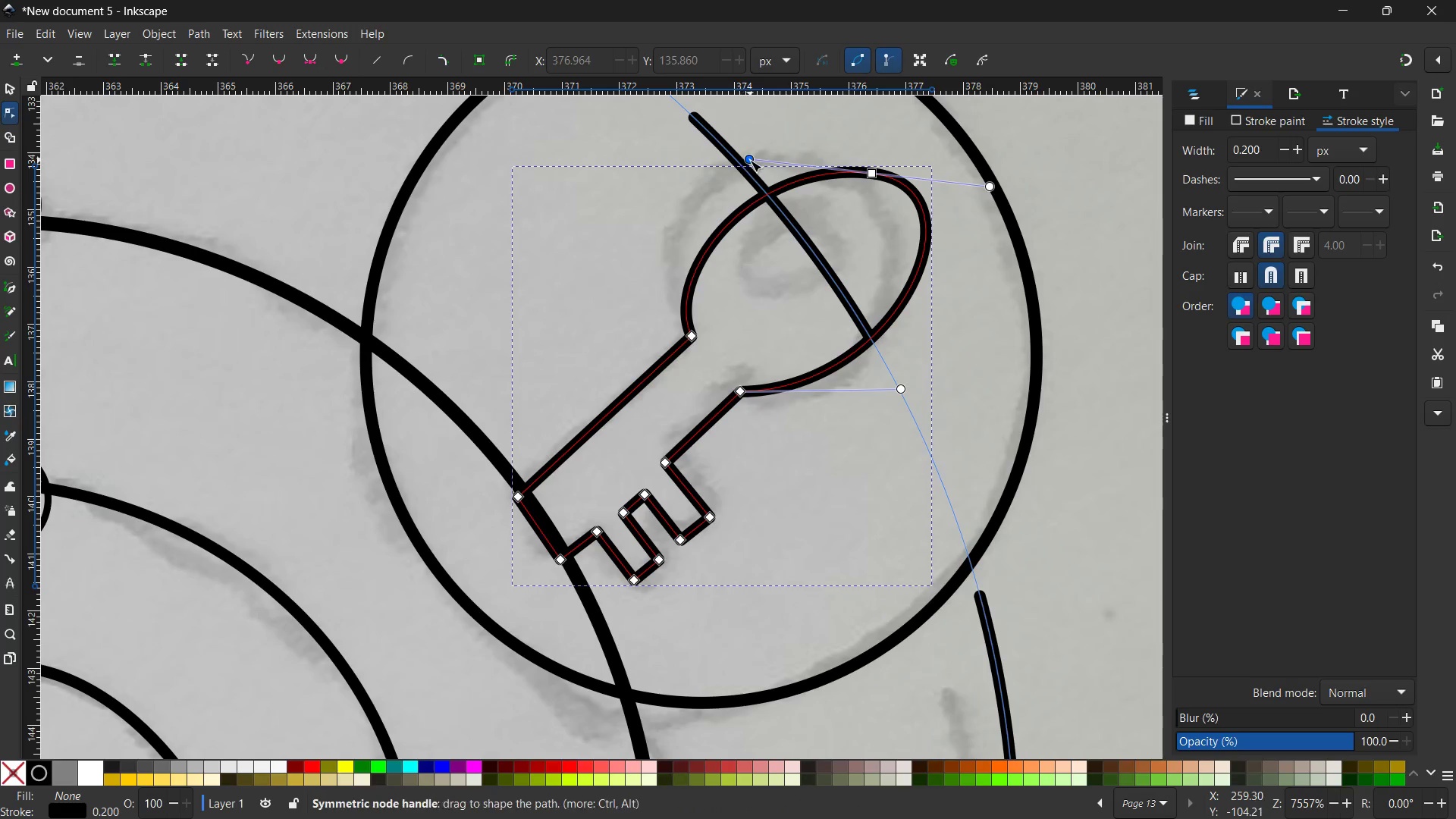 
left_click_drag(start_coordinate=[750, 160], to_coordinate=[725, 106])
 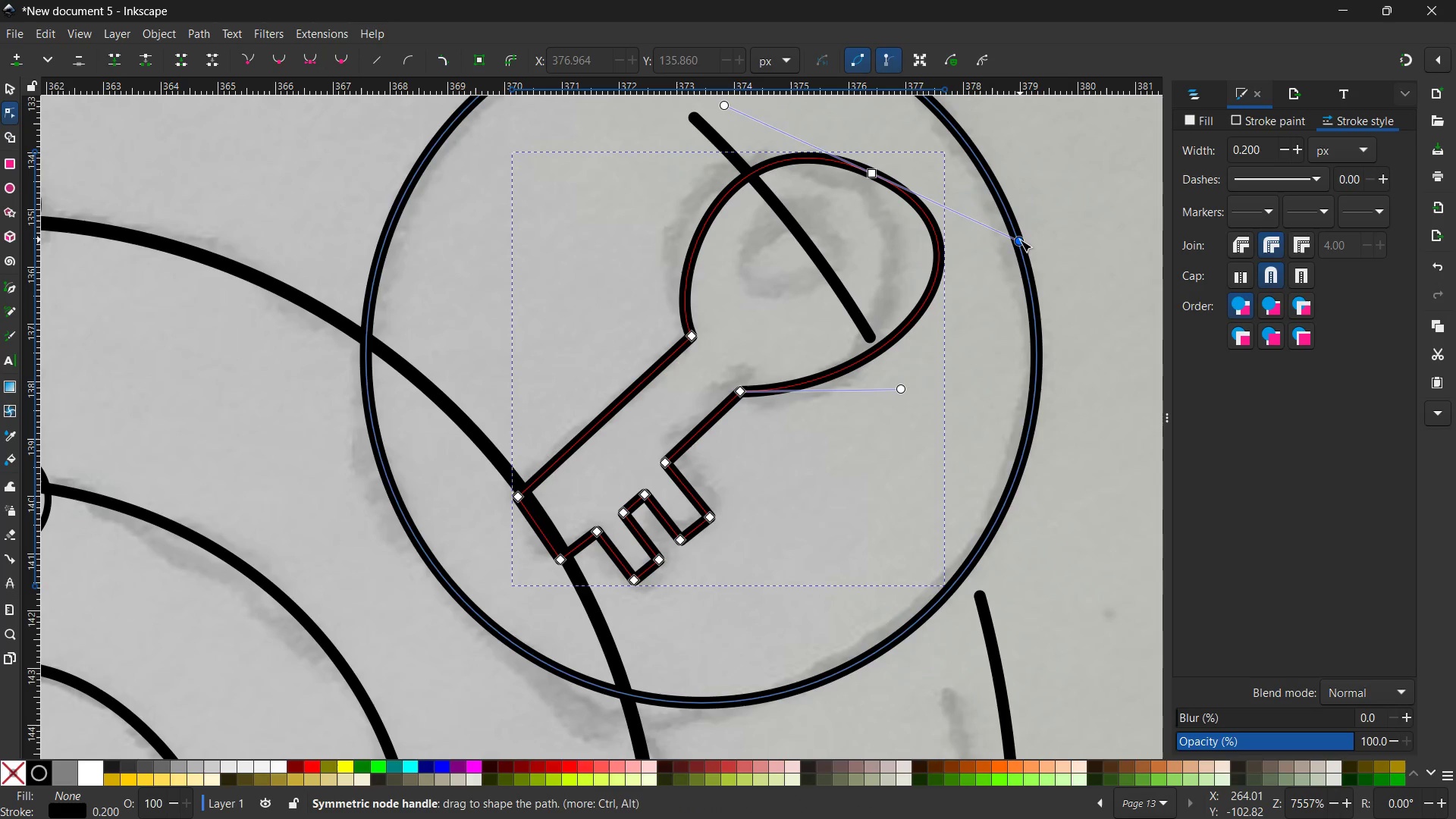 
left_click_drag(start_coordinate=[1020, 240], to_coordinate=[994, 271])
 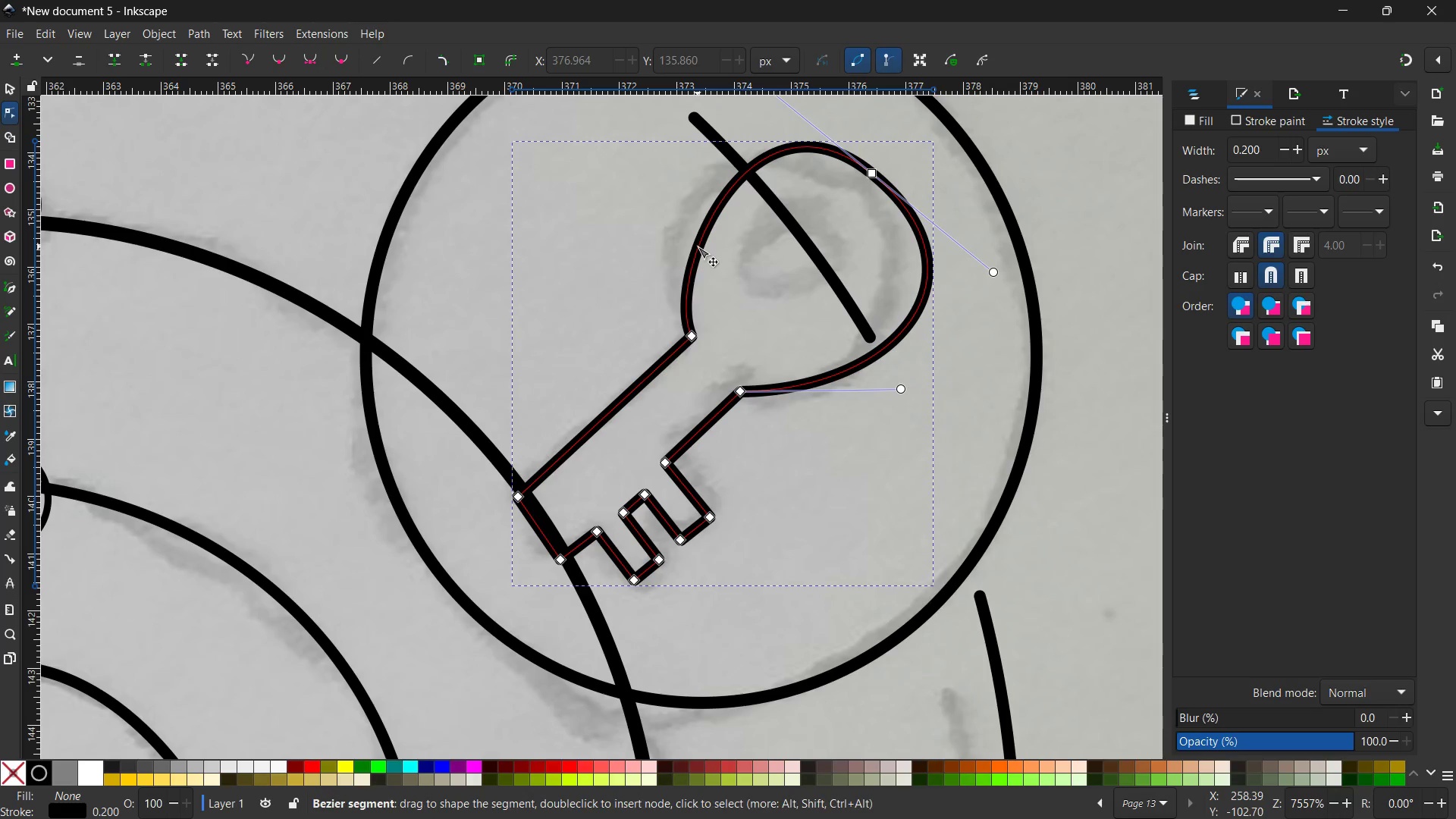 
left_click_drag(start_coordinate=[698, 246], to_coordinate=[680, 240])
 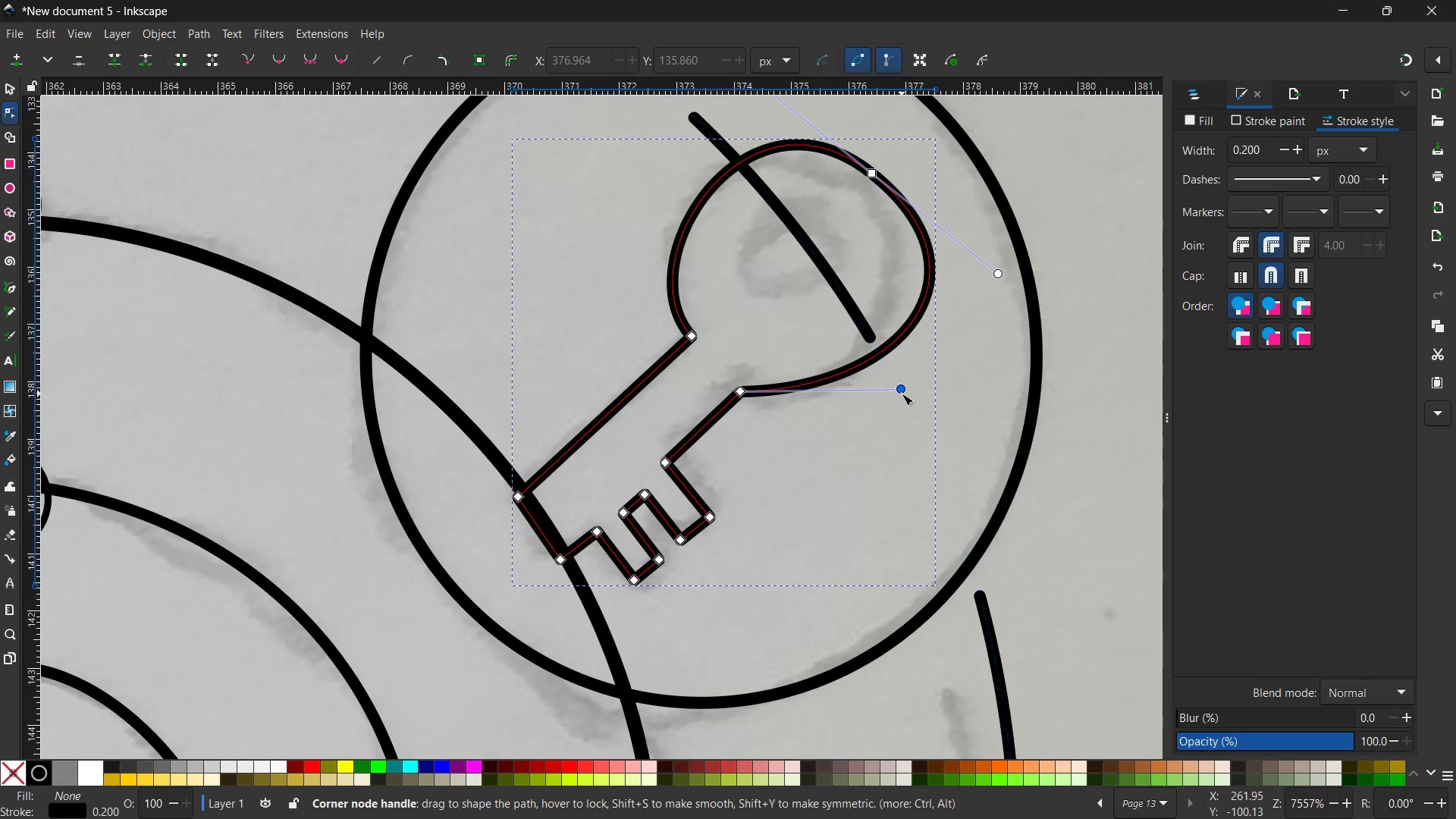 
left_click_drag(start_coordinate=[902, 392], to_coordinate=[891, 424])
 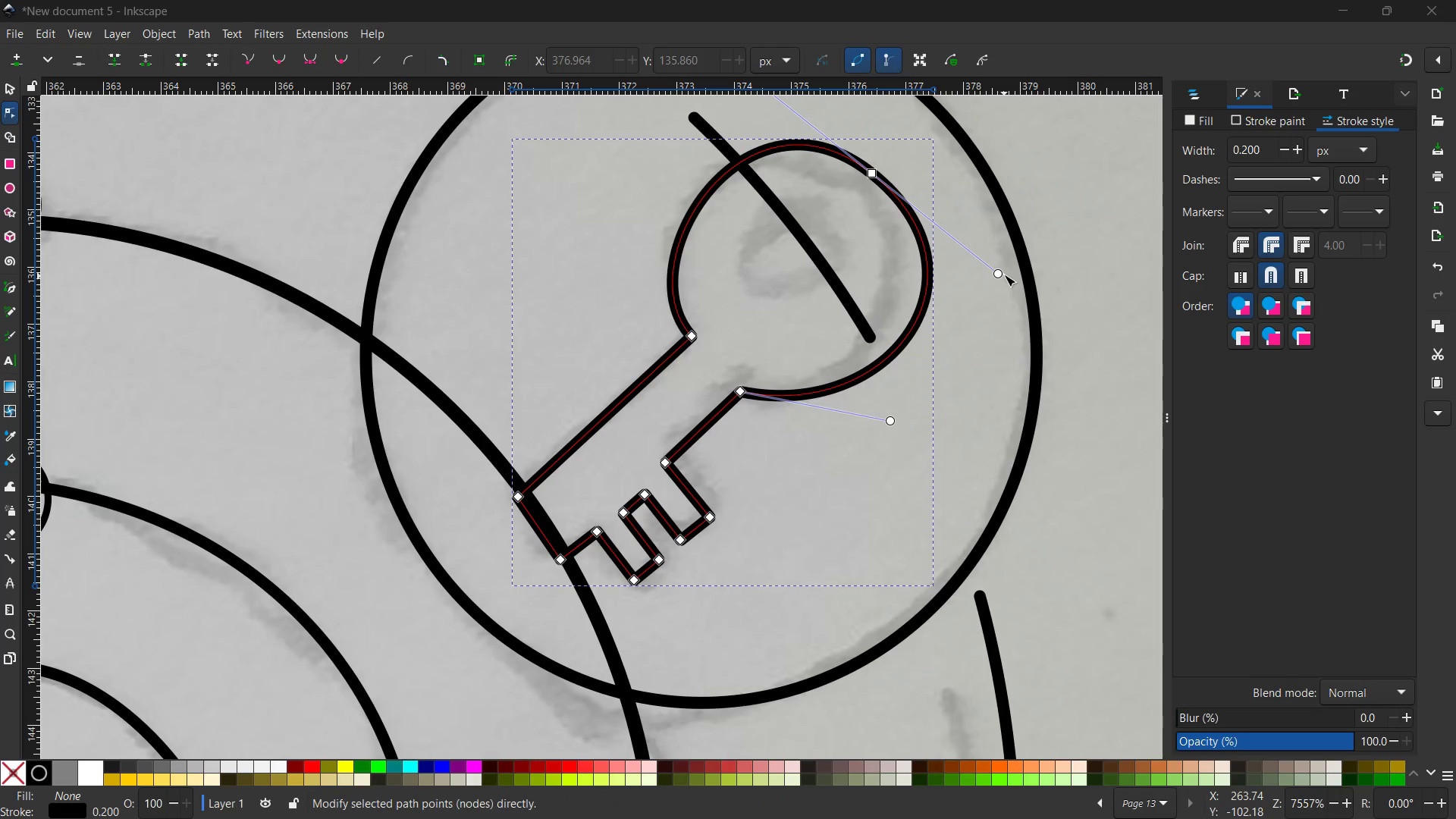 
left_click_drag(start_coordinate=[996, 272], to_coordinate=[976, 265])
 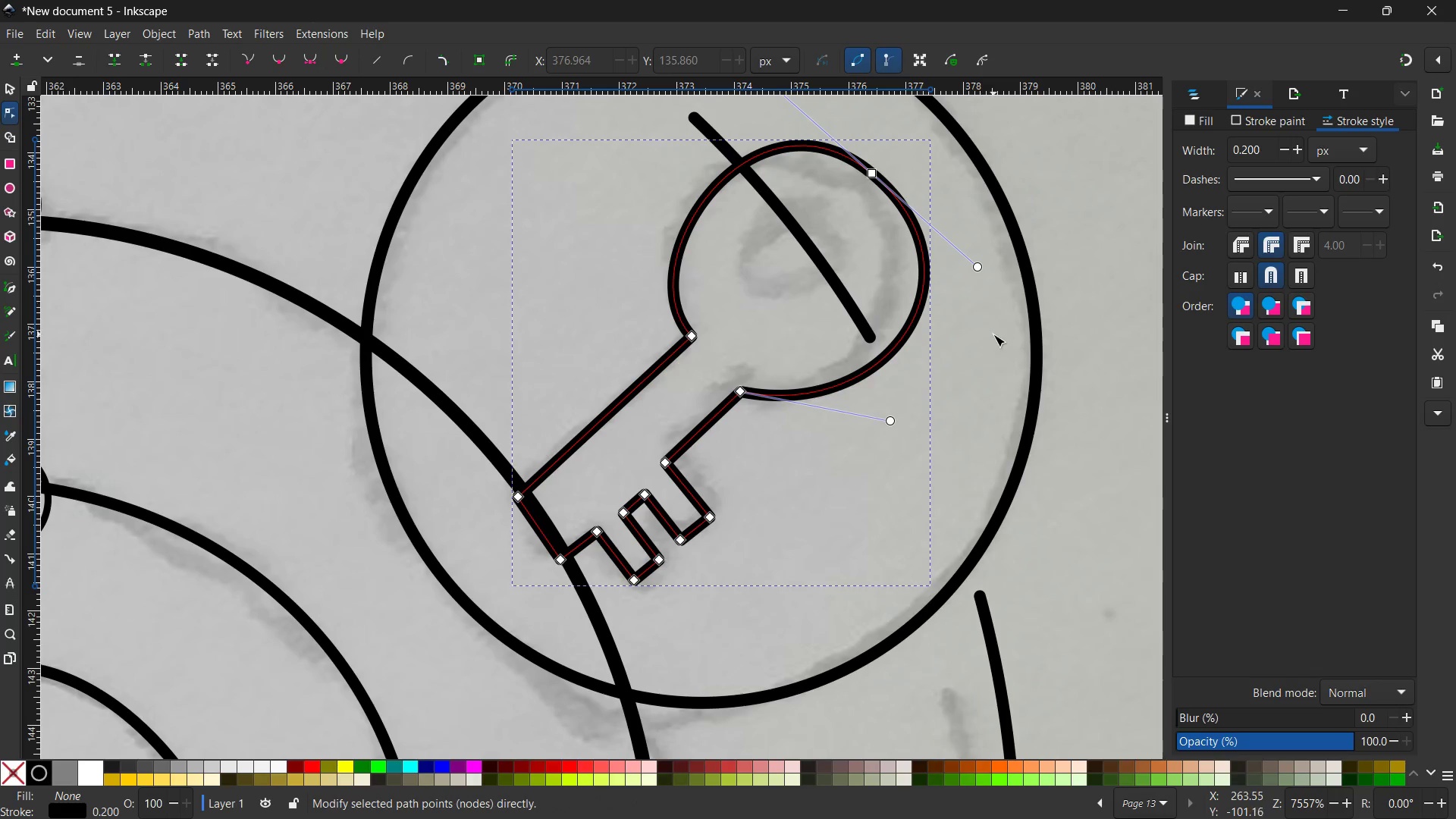 
scroll: coordinate [992, 334], scroll_direction: up, amount: 2.0
 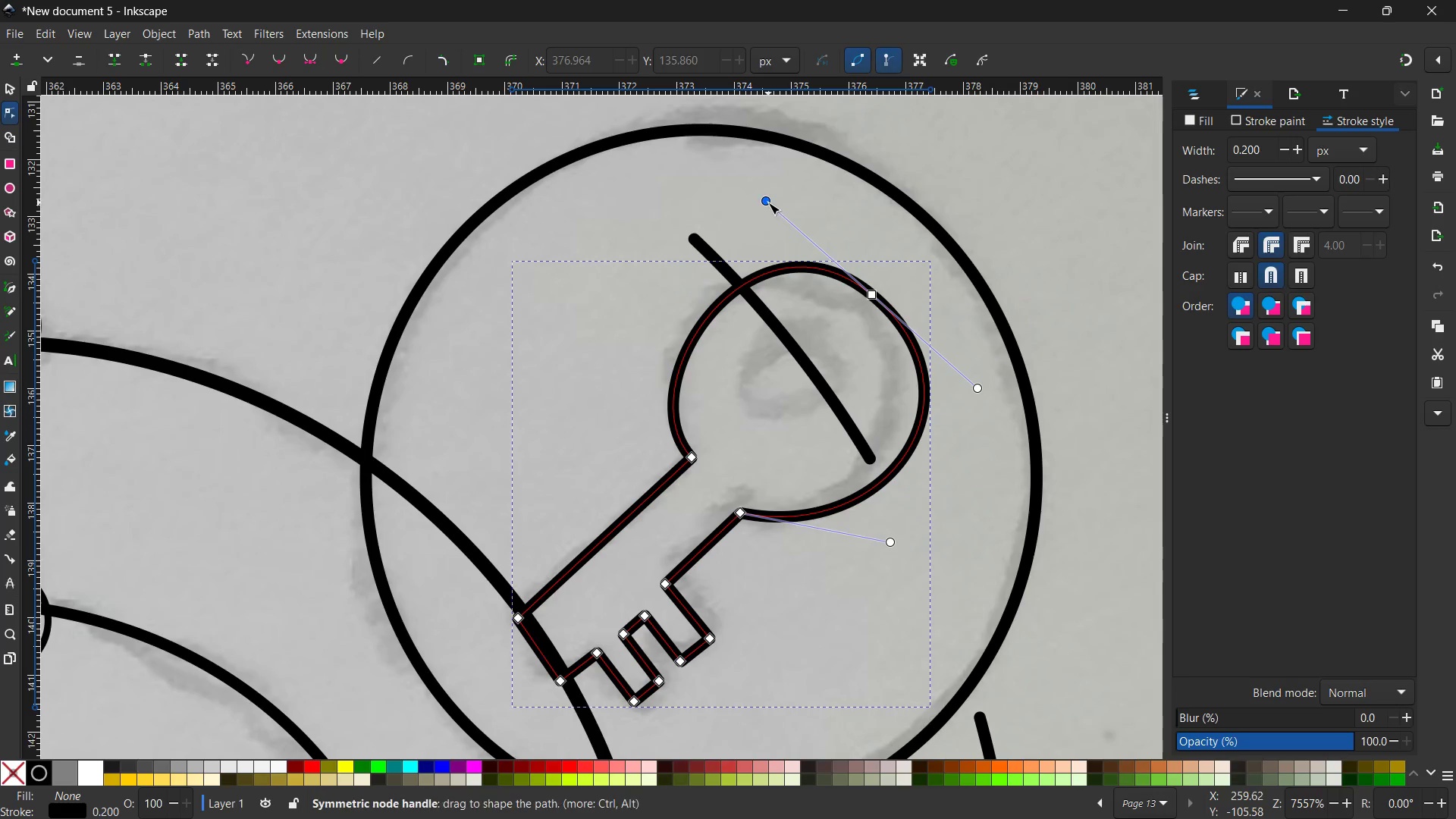 
left_click_drag(start_coordinate=[768, 202], to_coordinate=[760, 201])
 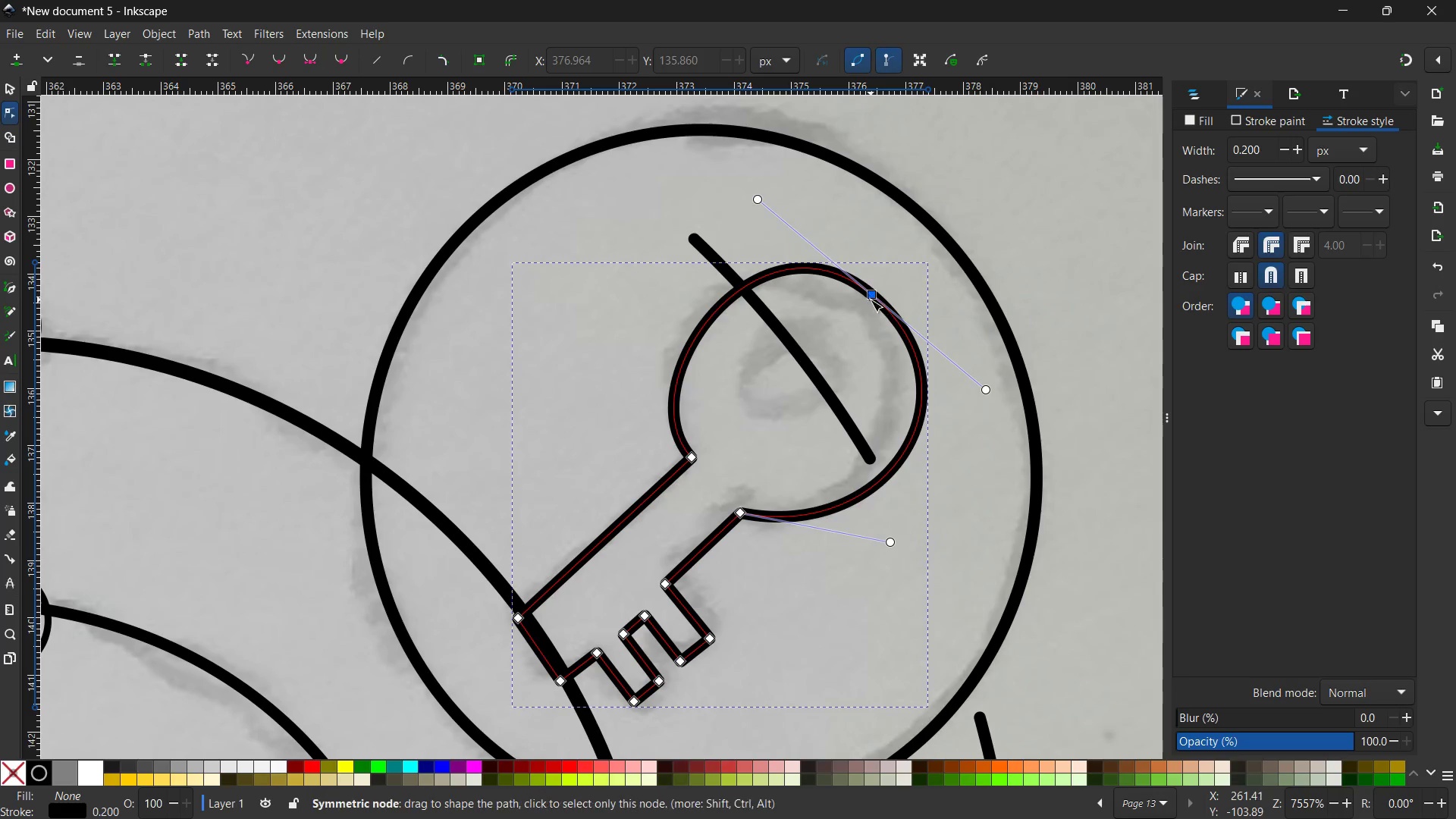 
left_click_drag(start_coordinate=[870, 298], to_coordinate=[866, 300])
 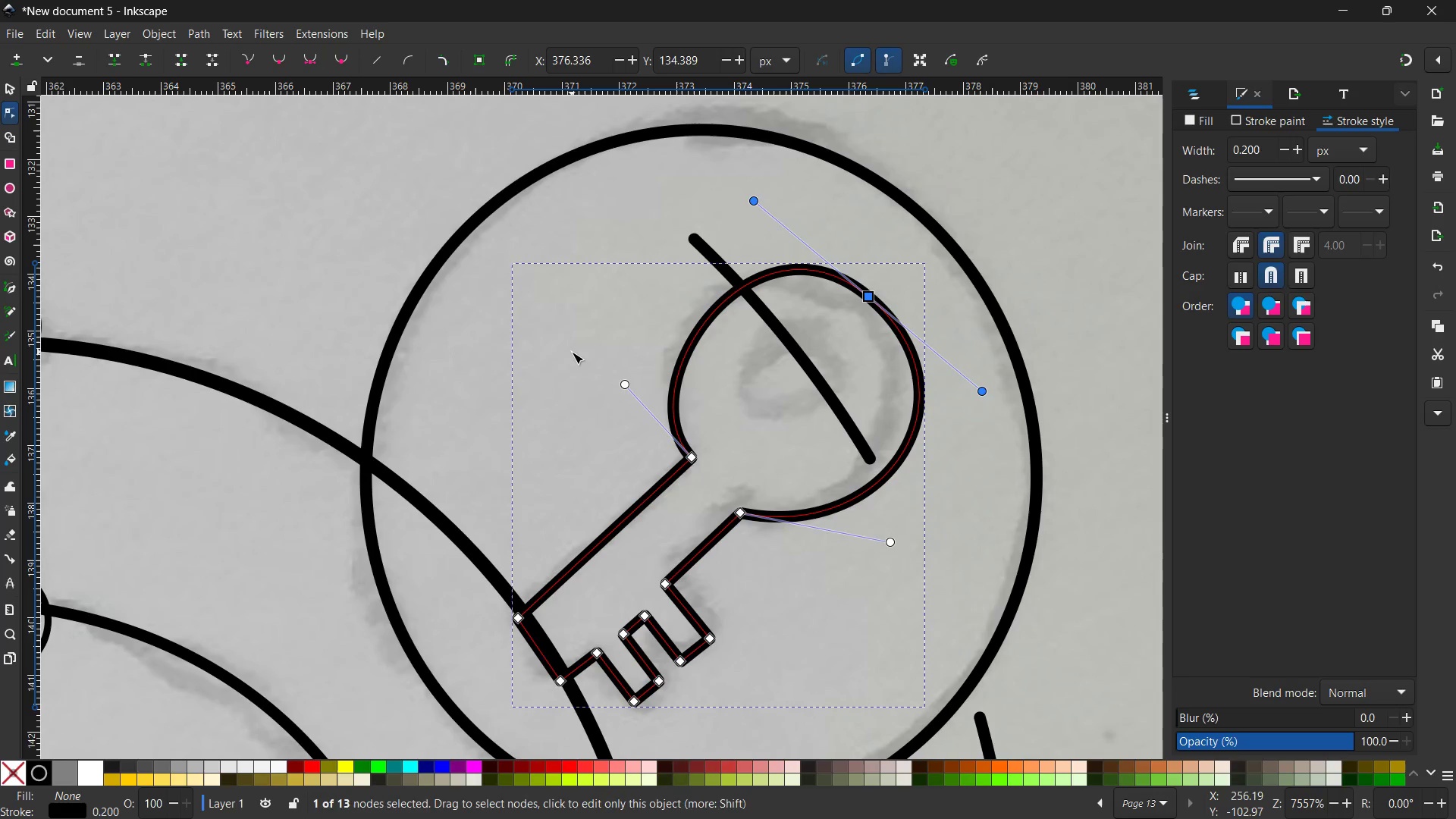 
left_click([572, 352])
 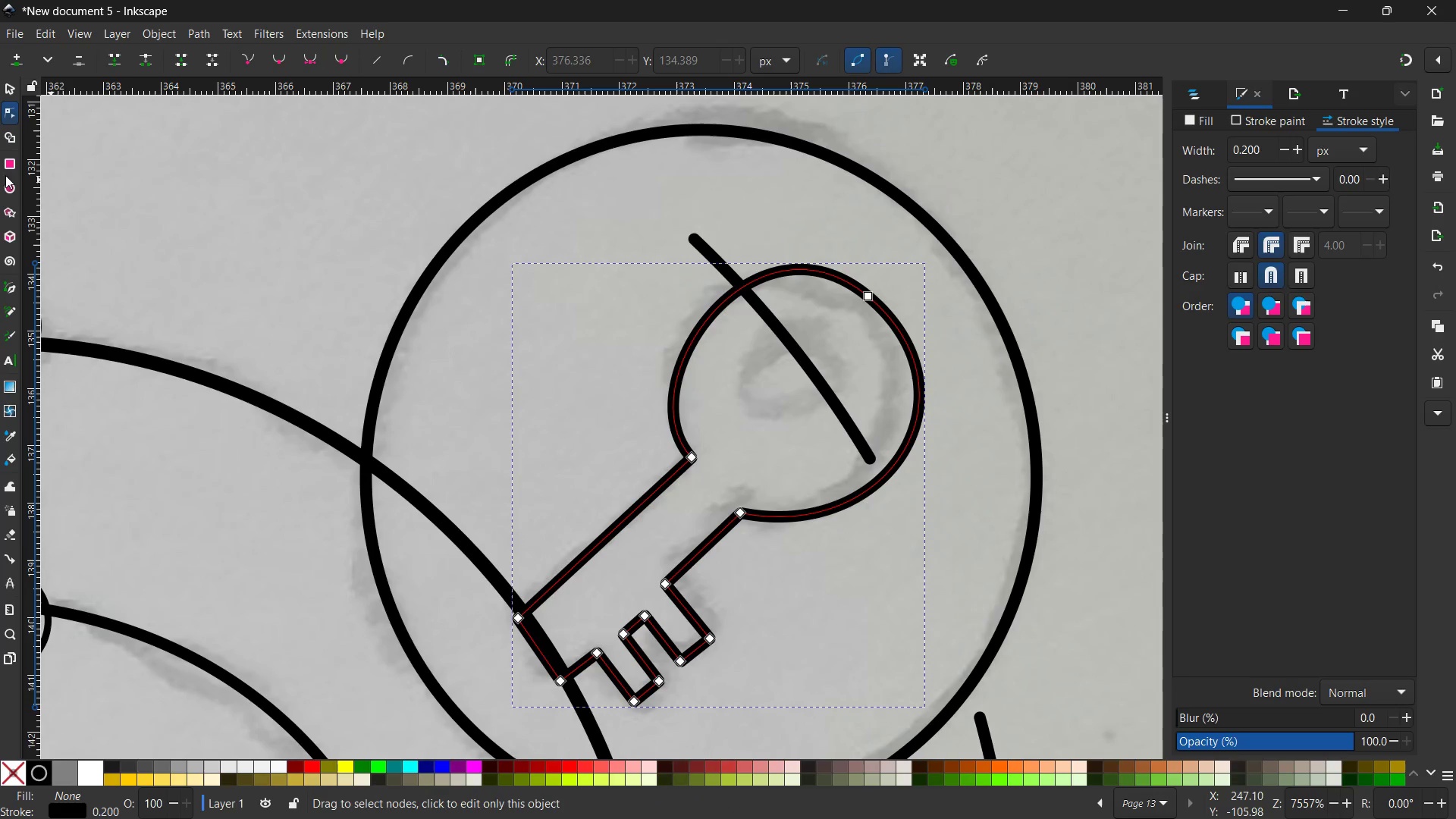 
left_click([10, 190])
 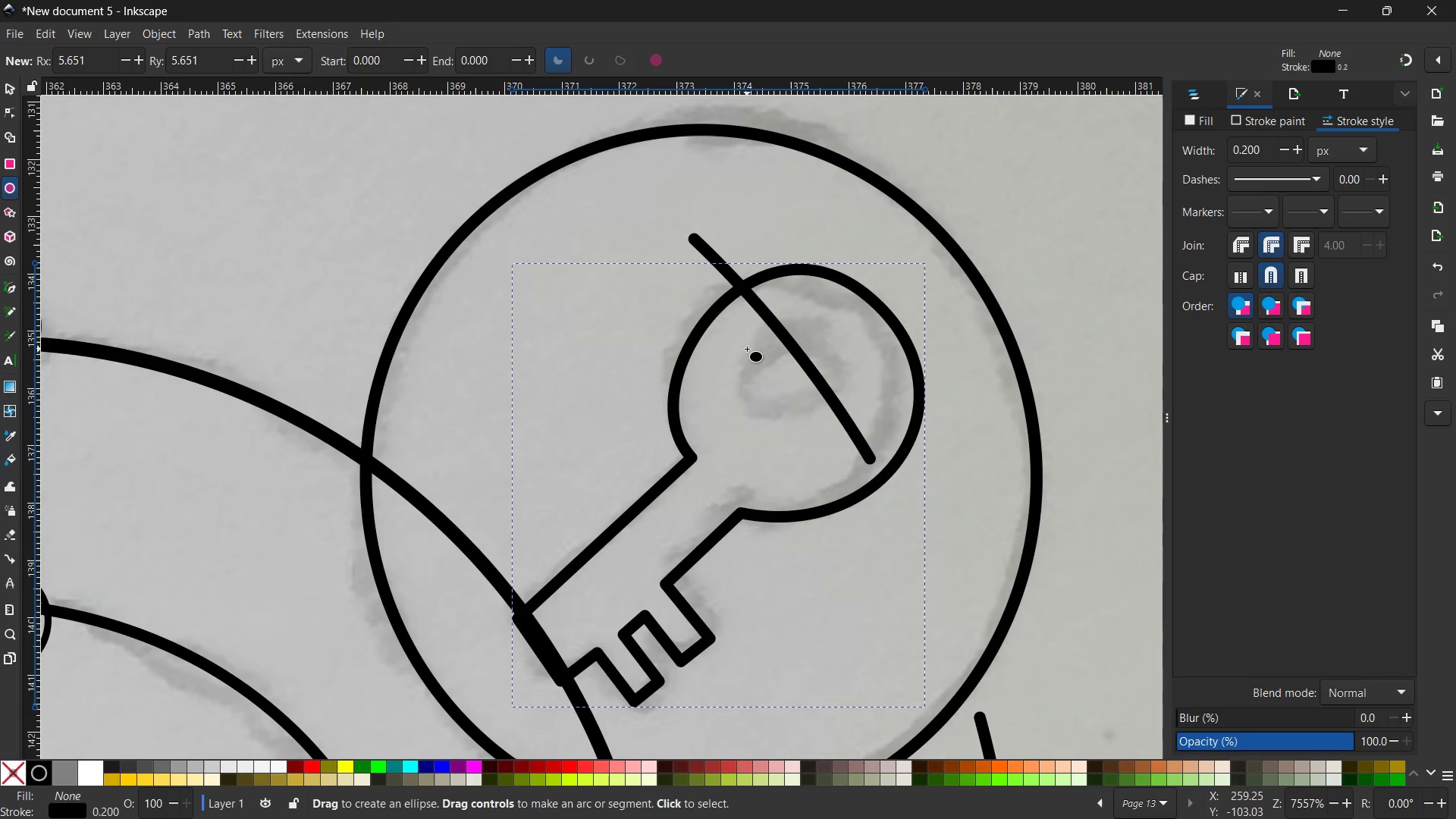 
left_click_drag(start_coordinate=[747, 349], to_coordinate=[839, 441])
 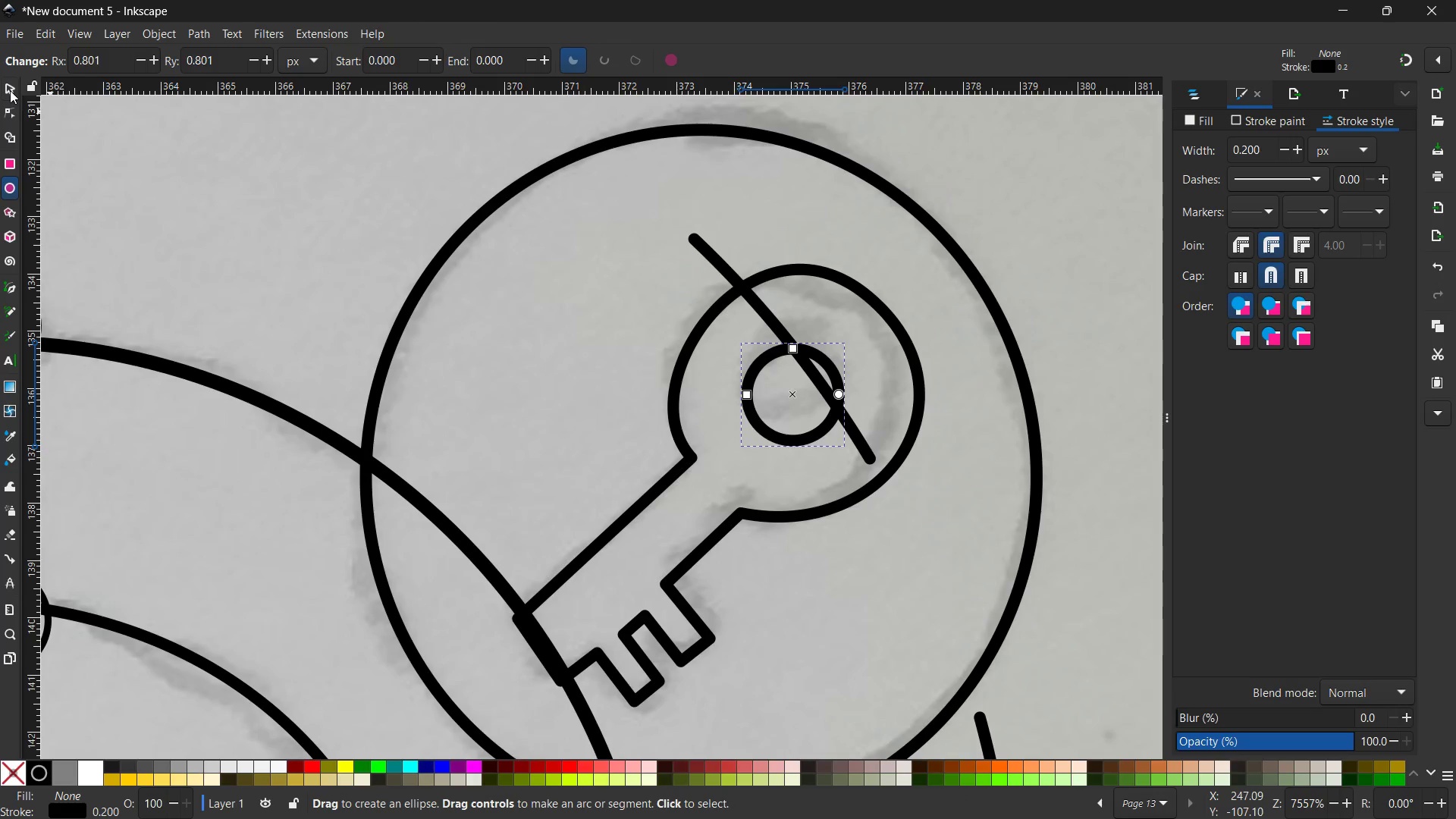 
left_click([10, 88])
 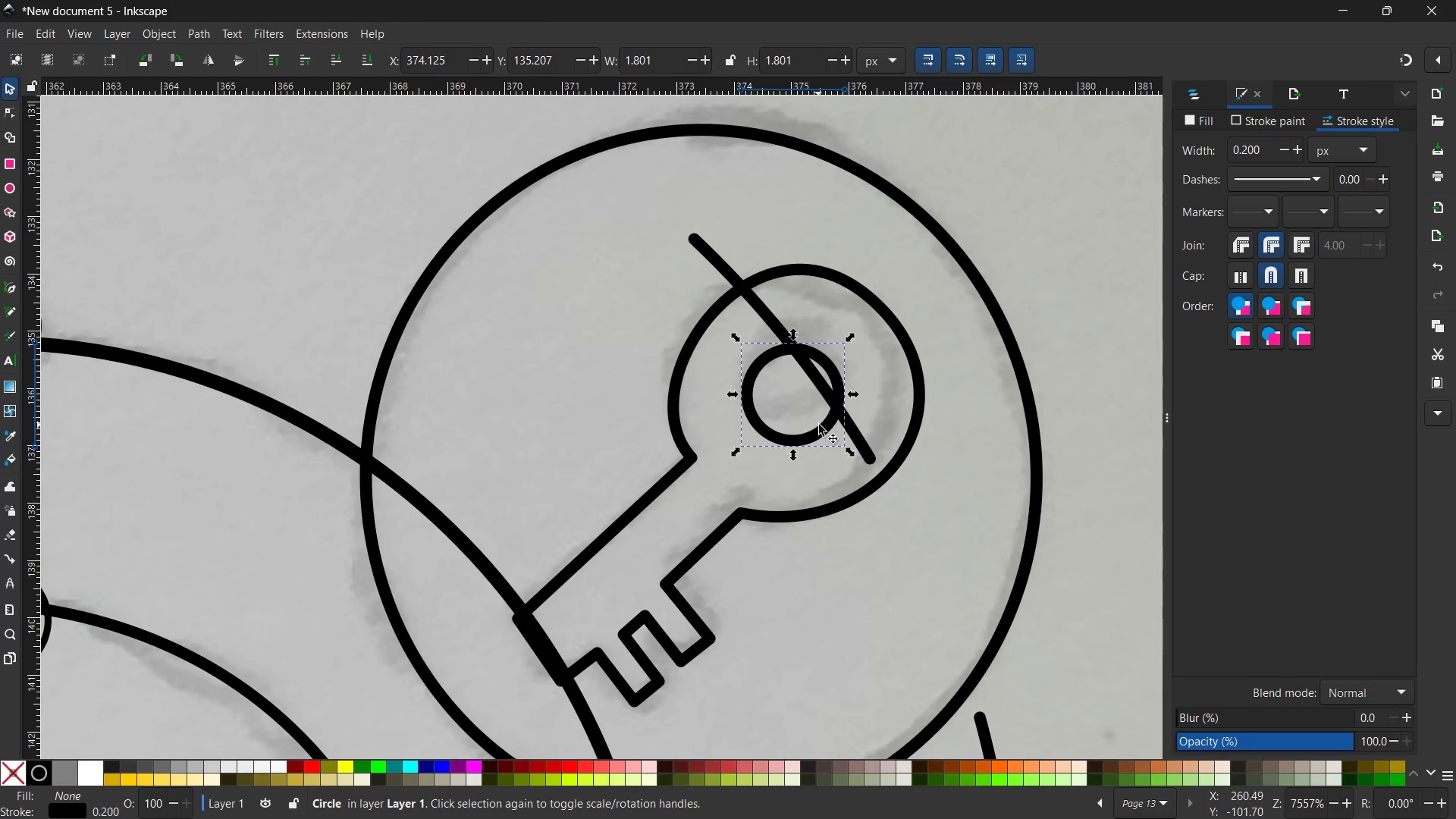 
left_click_drag(start_coordinate=[819, 428], to_coordinate=[825, 424])
 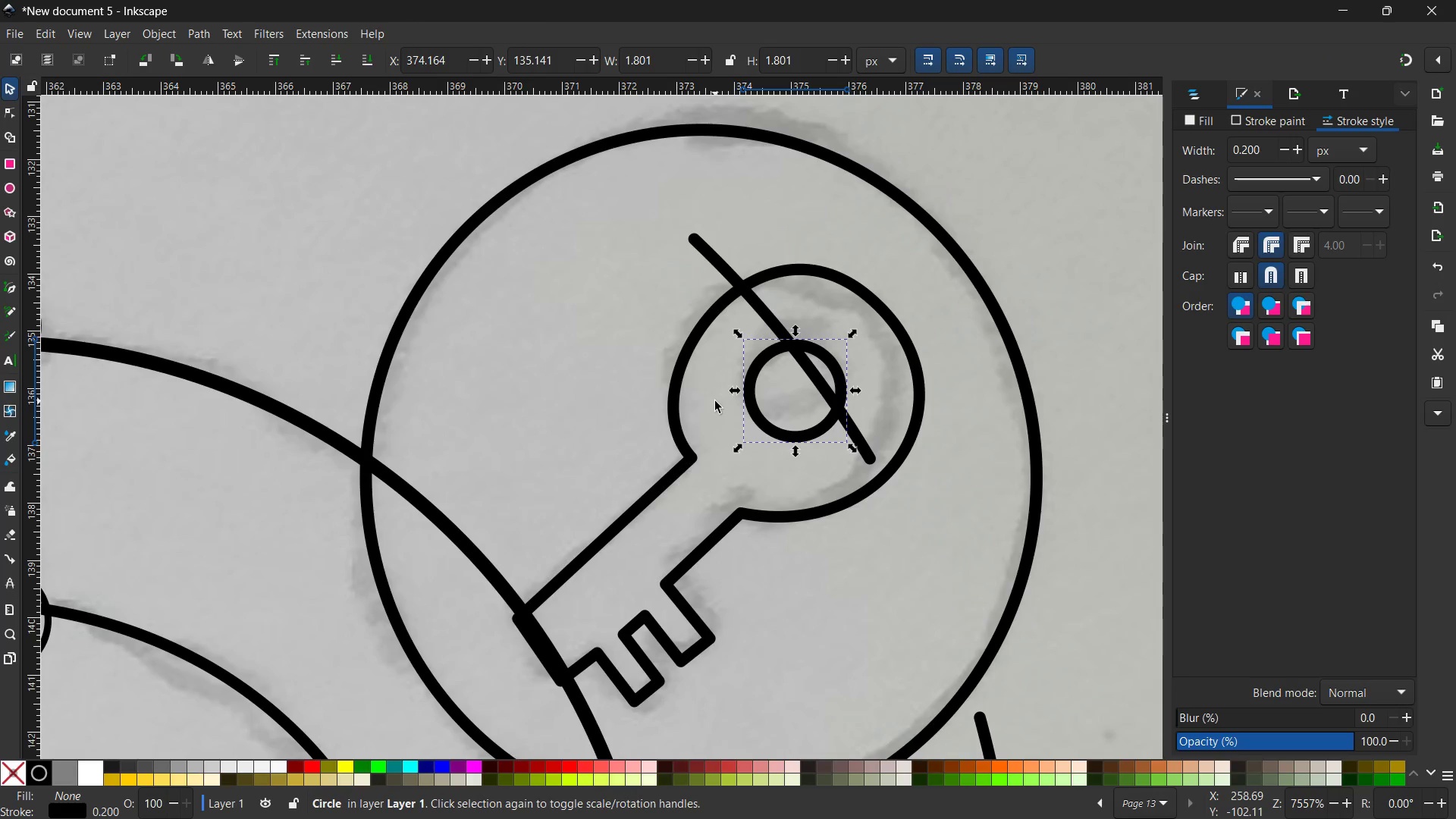 
hold_key(key=ControlLeft, duration=0.44)
scroll: coordinate [715, 400], scroll_direction: down, amount: 3.0
 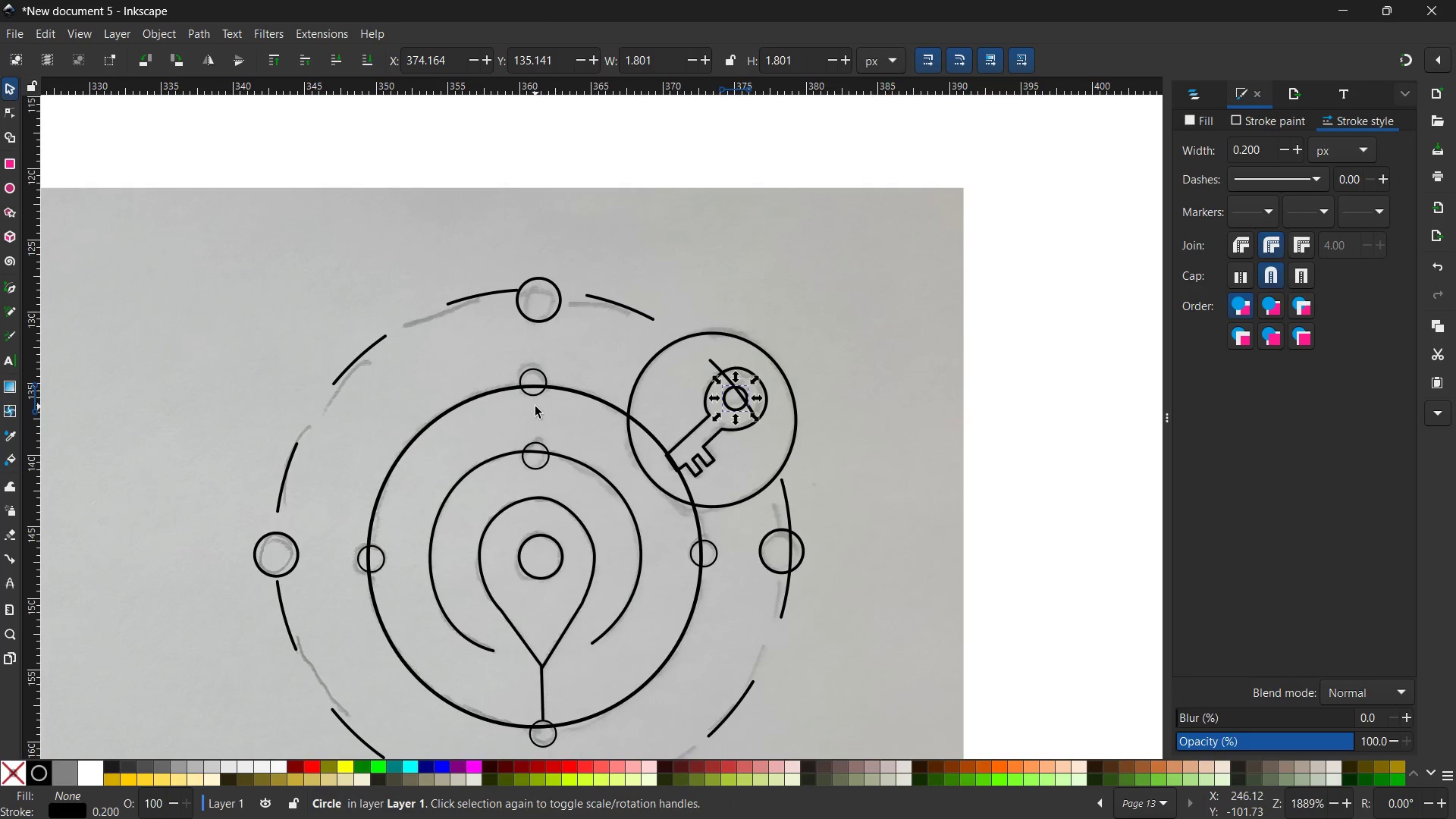 
scroll: coordinate [499, 397], scroll_direction: up, amount: 12.0
 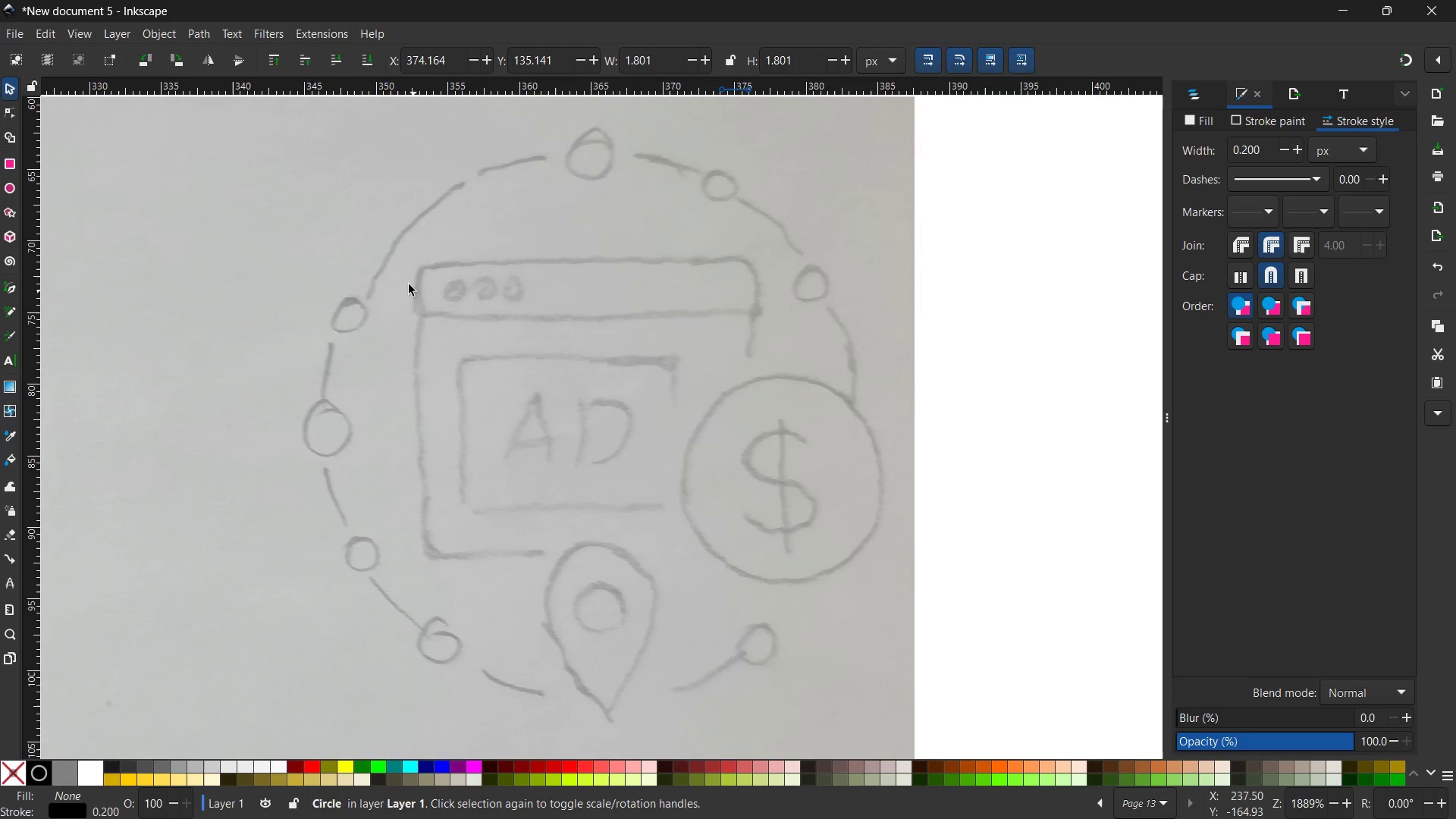 
wait(5.15)
 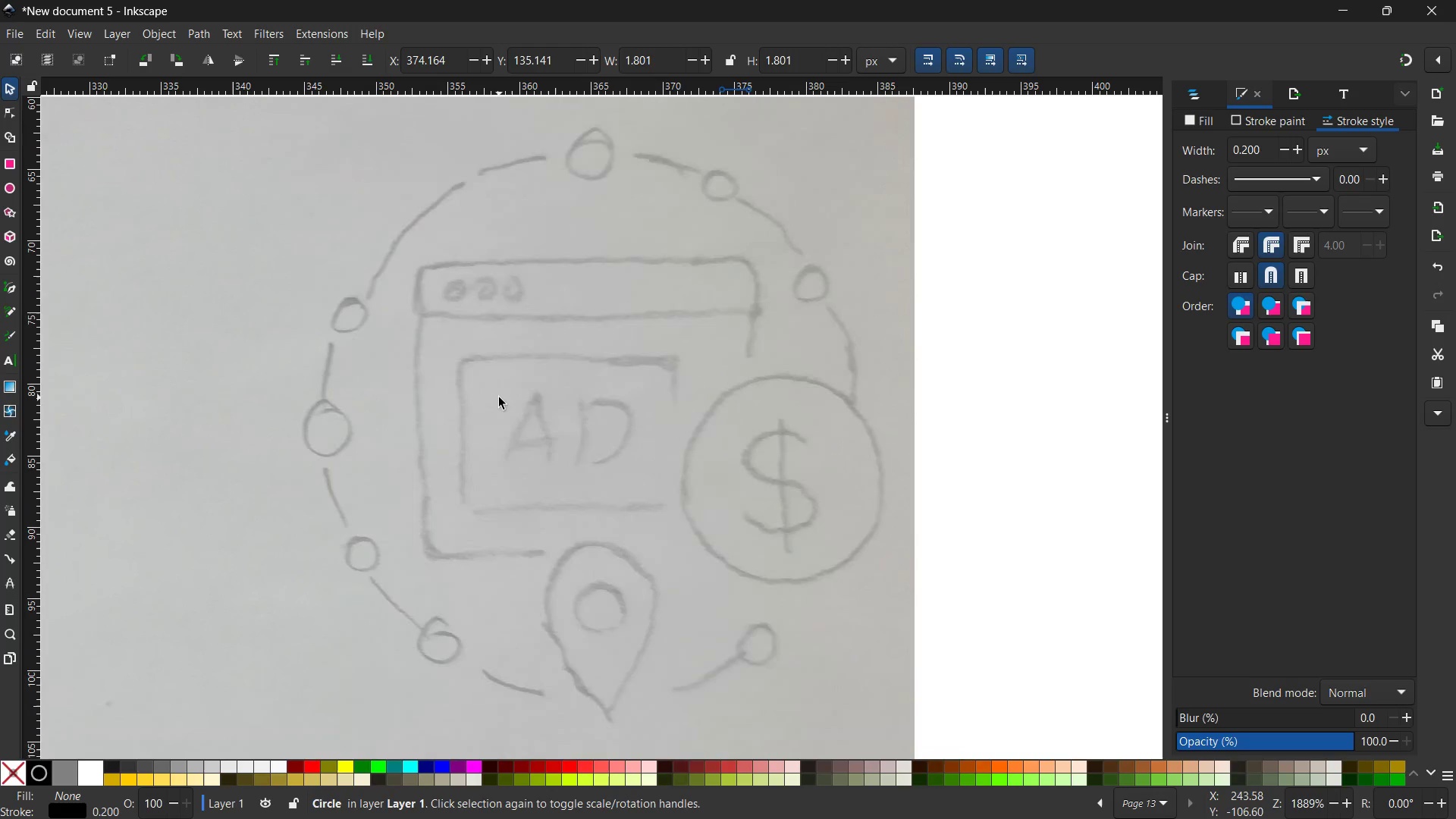 
left_click([6, 190])
 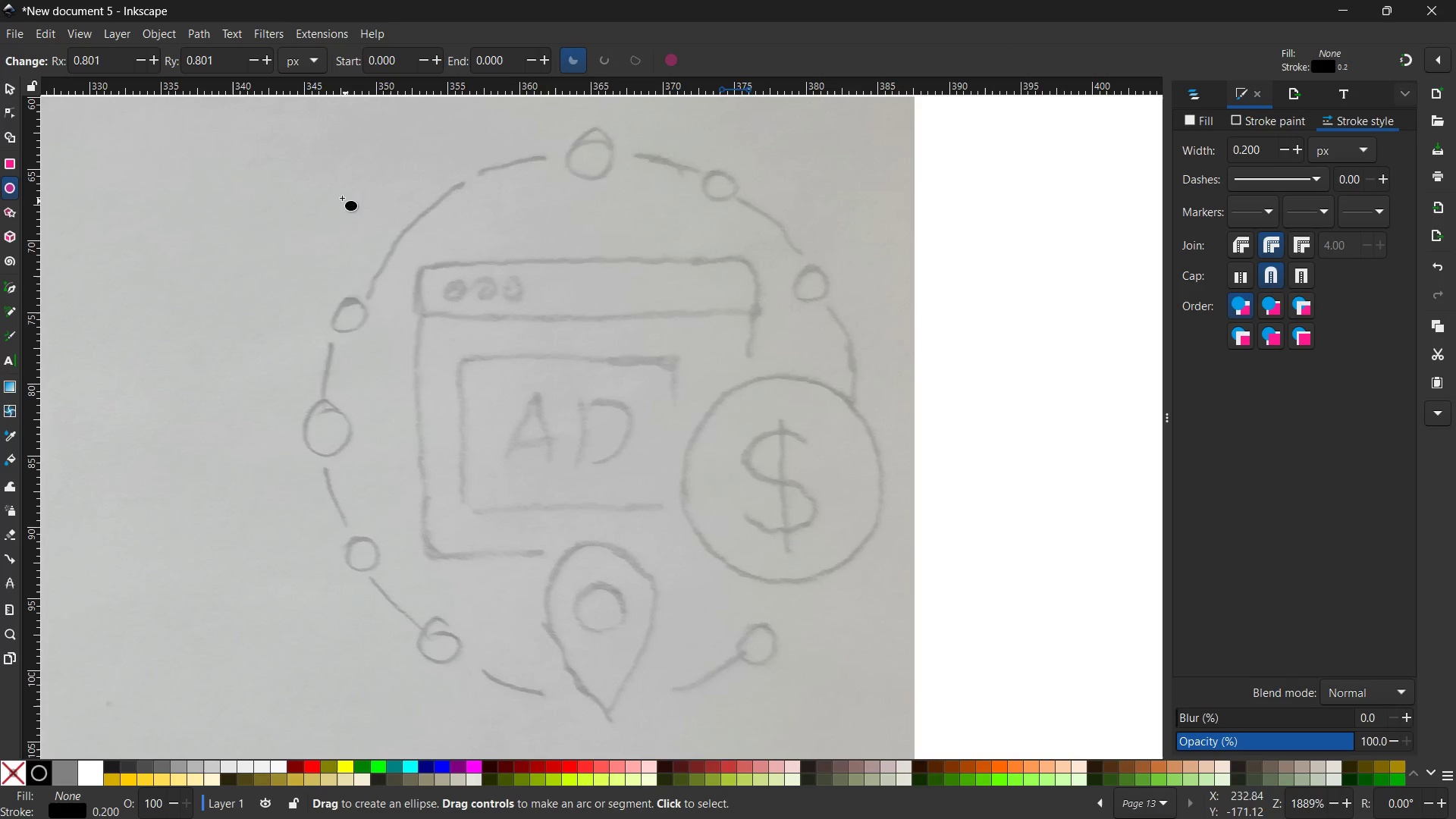 
left_click_drag(start_coordinate=[338, 194], to_coordinate=[874, 755])
 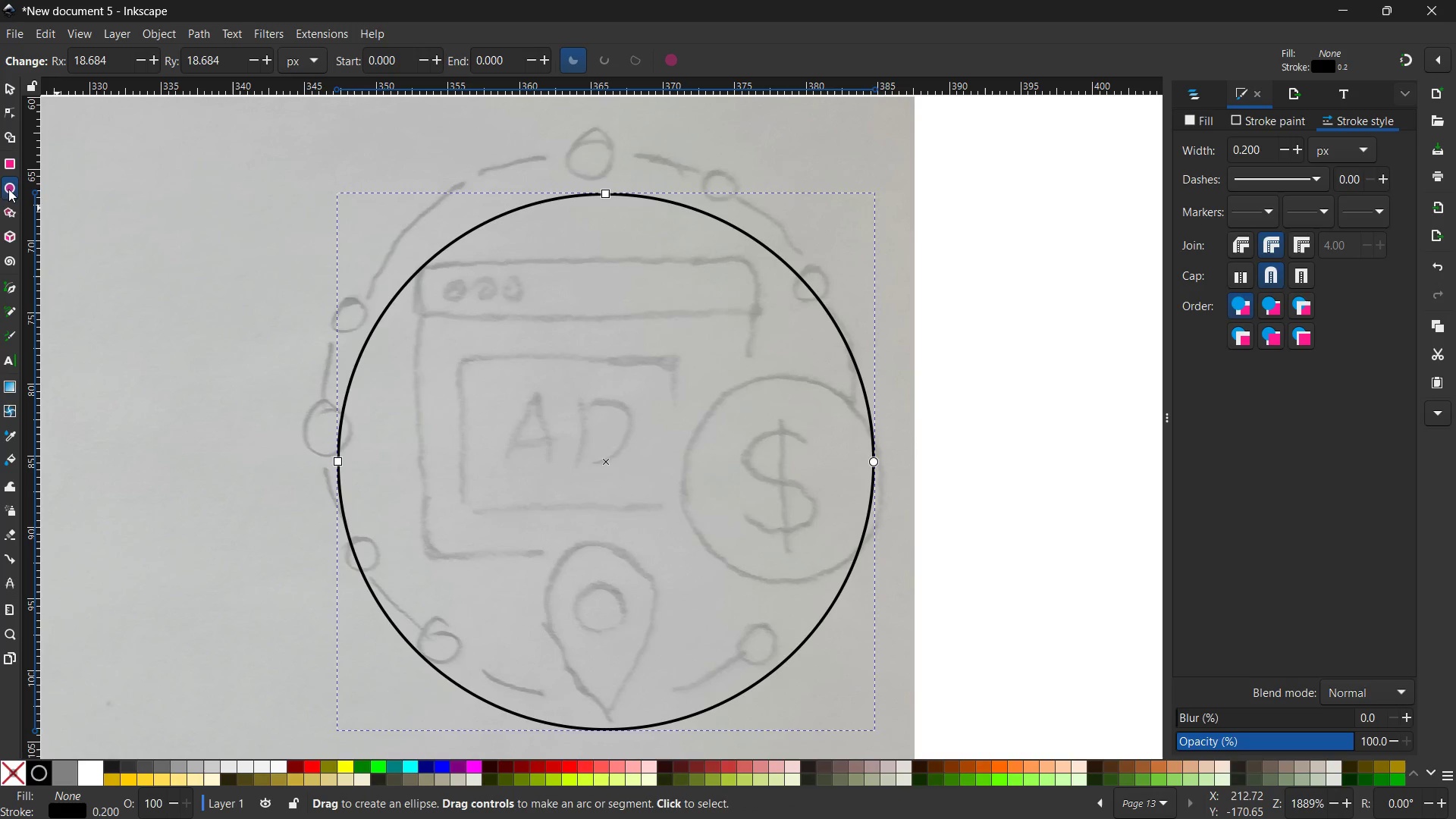 
hold_key(key=ControlLeft, duration=2.75)
 